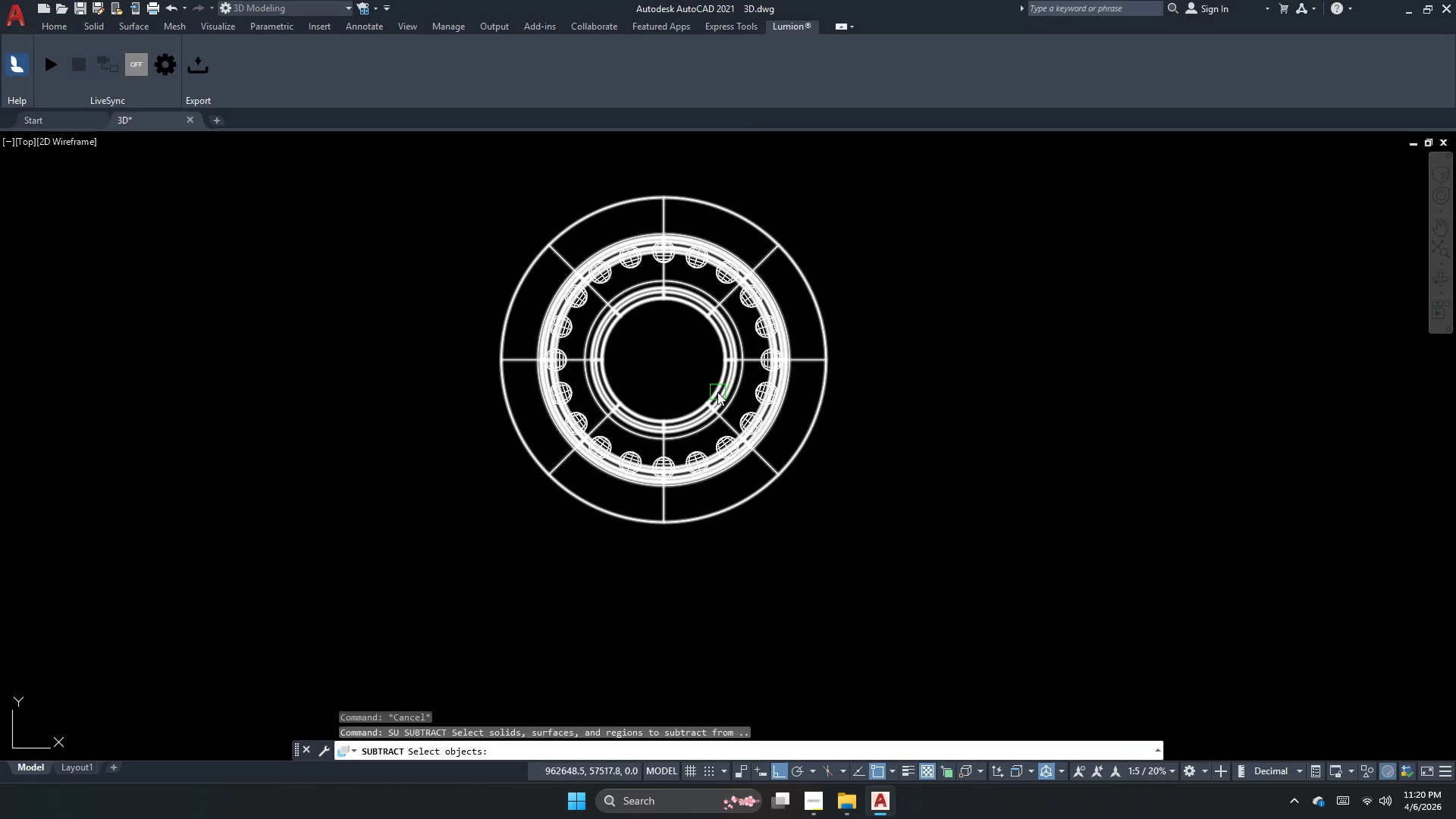 
left_click([717, 392])
 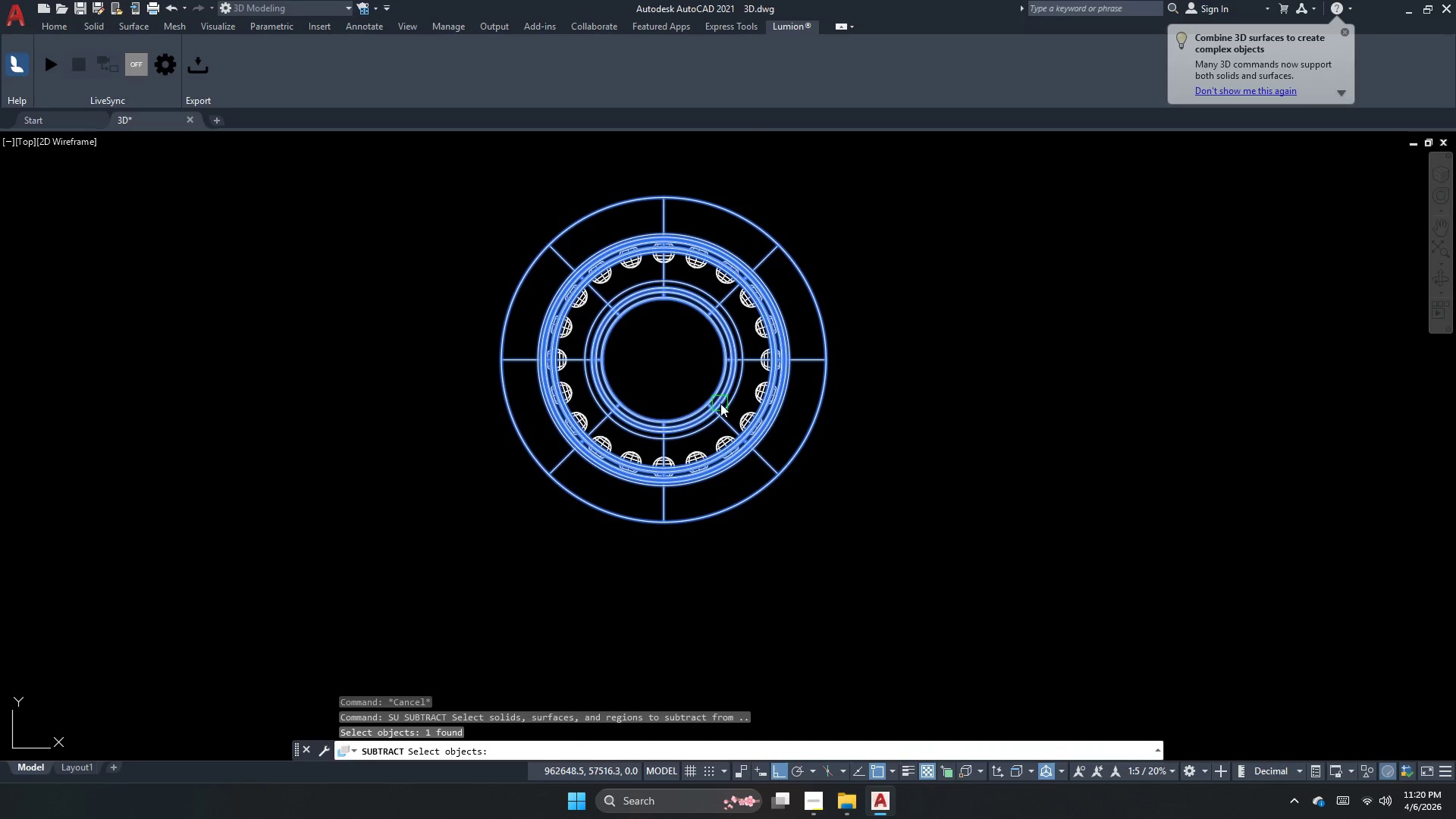 
key(Space)
 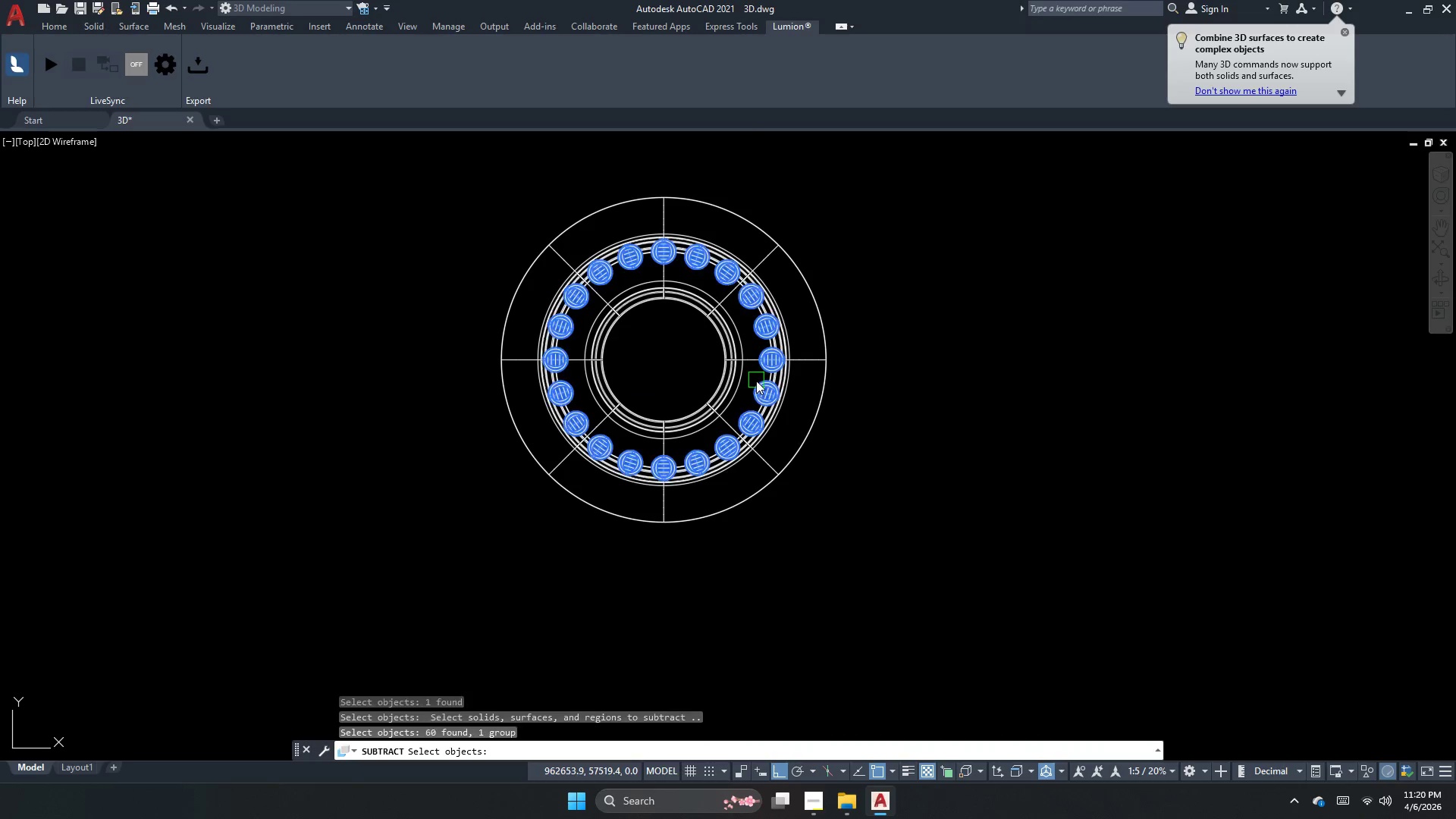 
key(Space)
 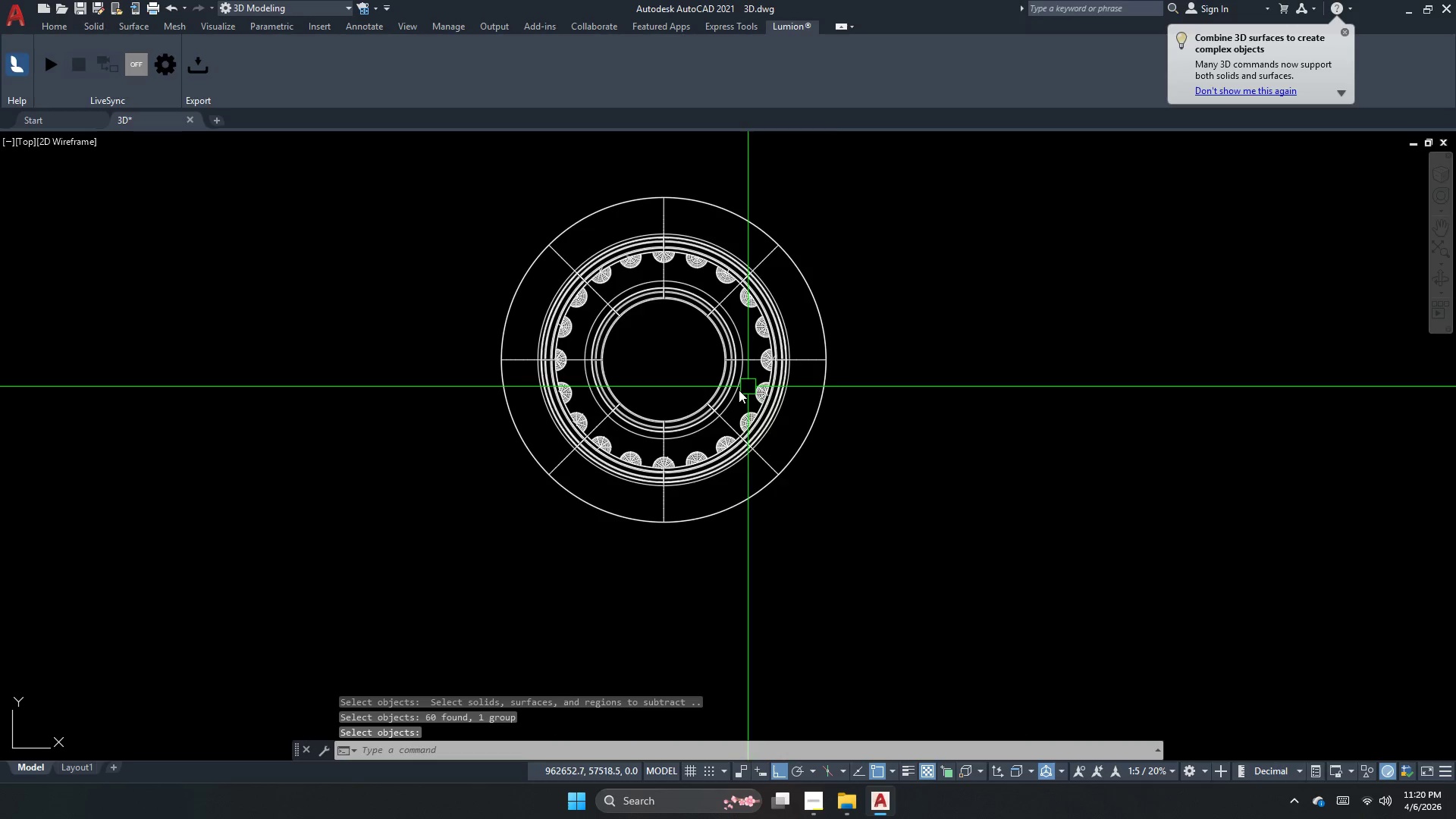 
key(Escape)
 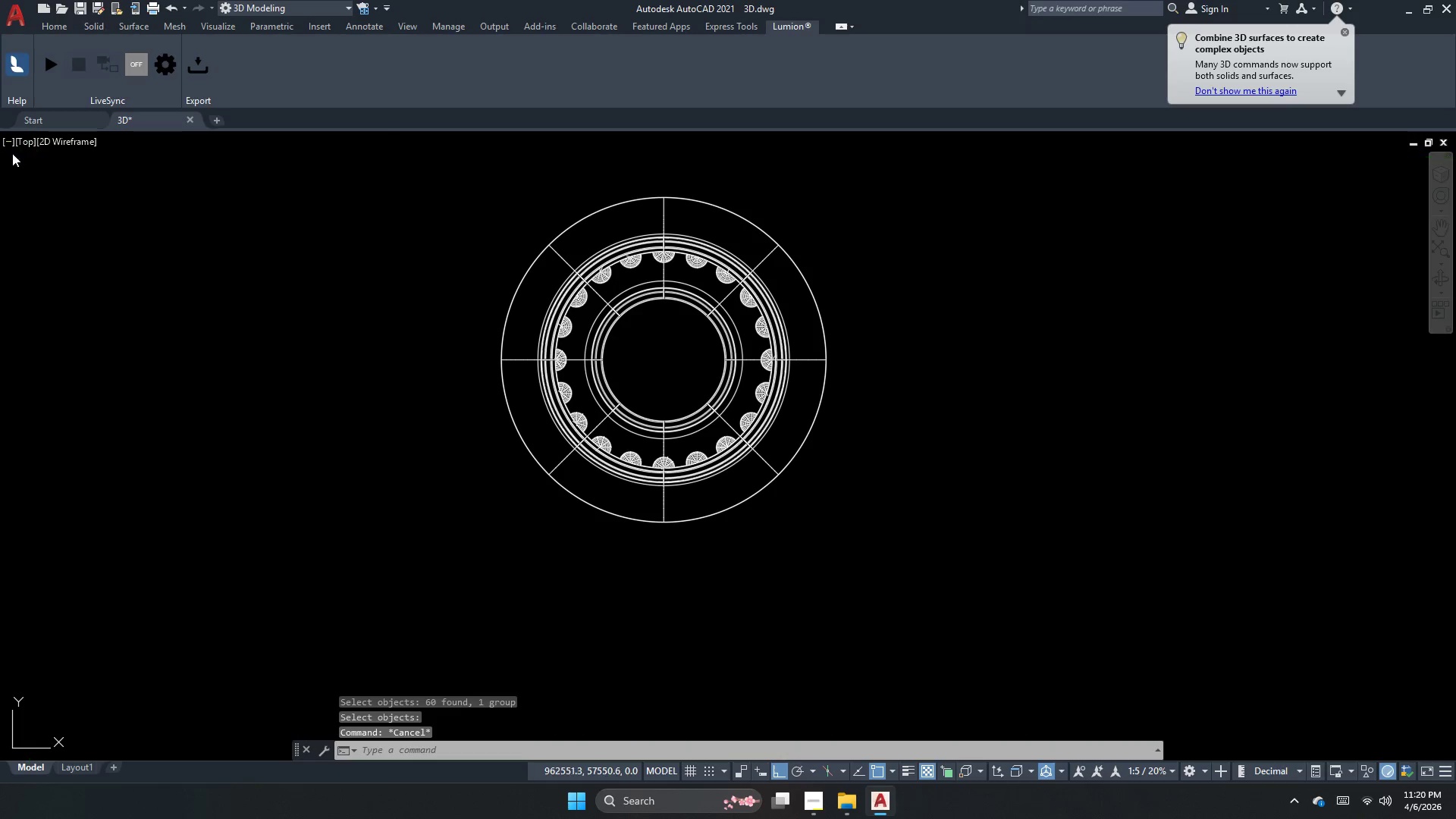 
left_click([13, 150])
 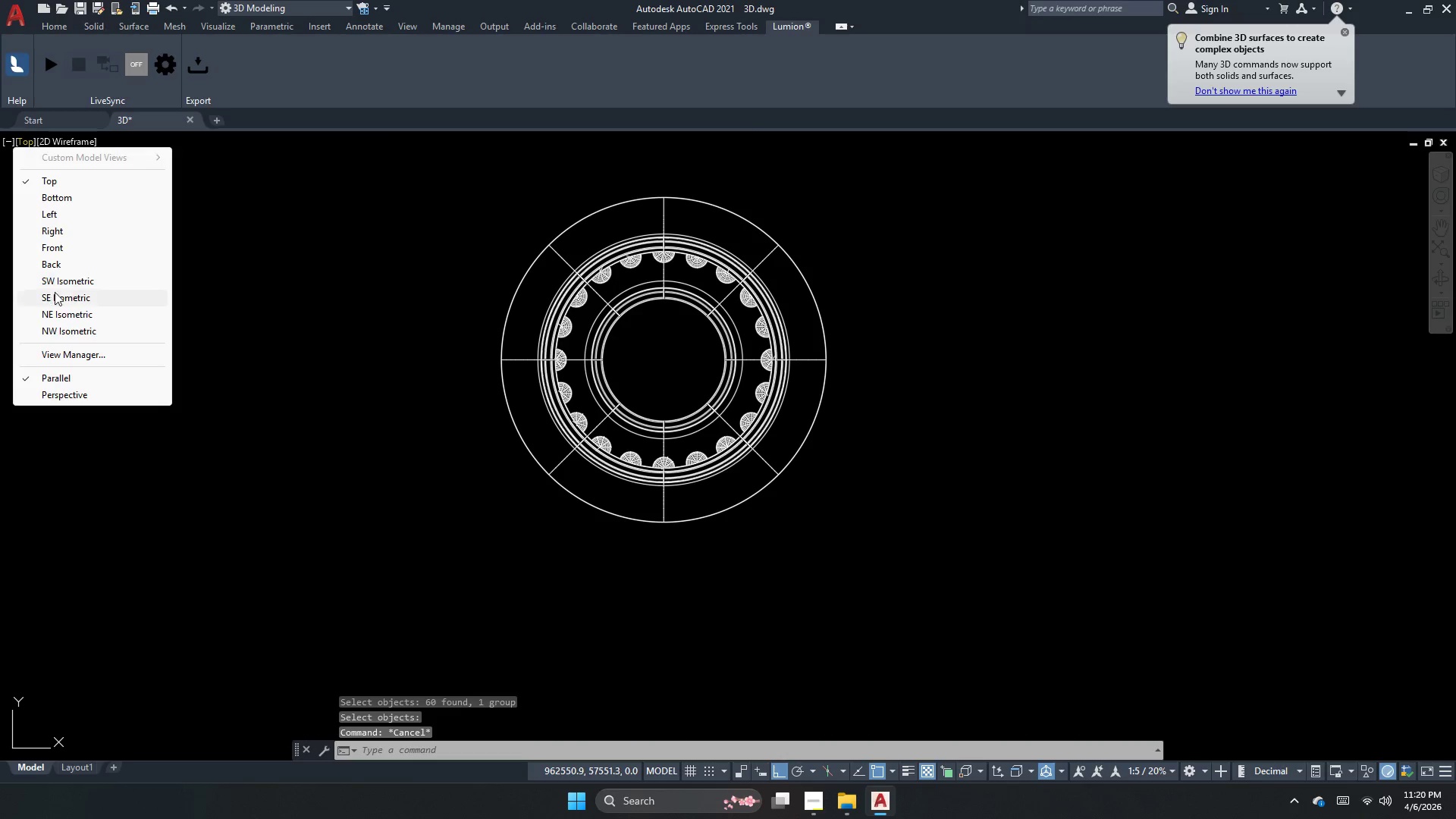 
left_click([67, 275])
 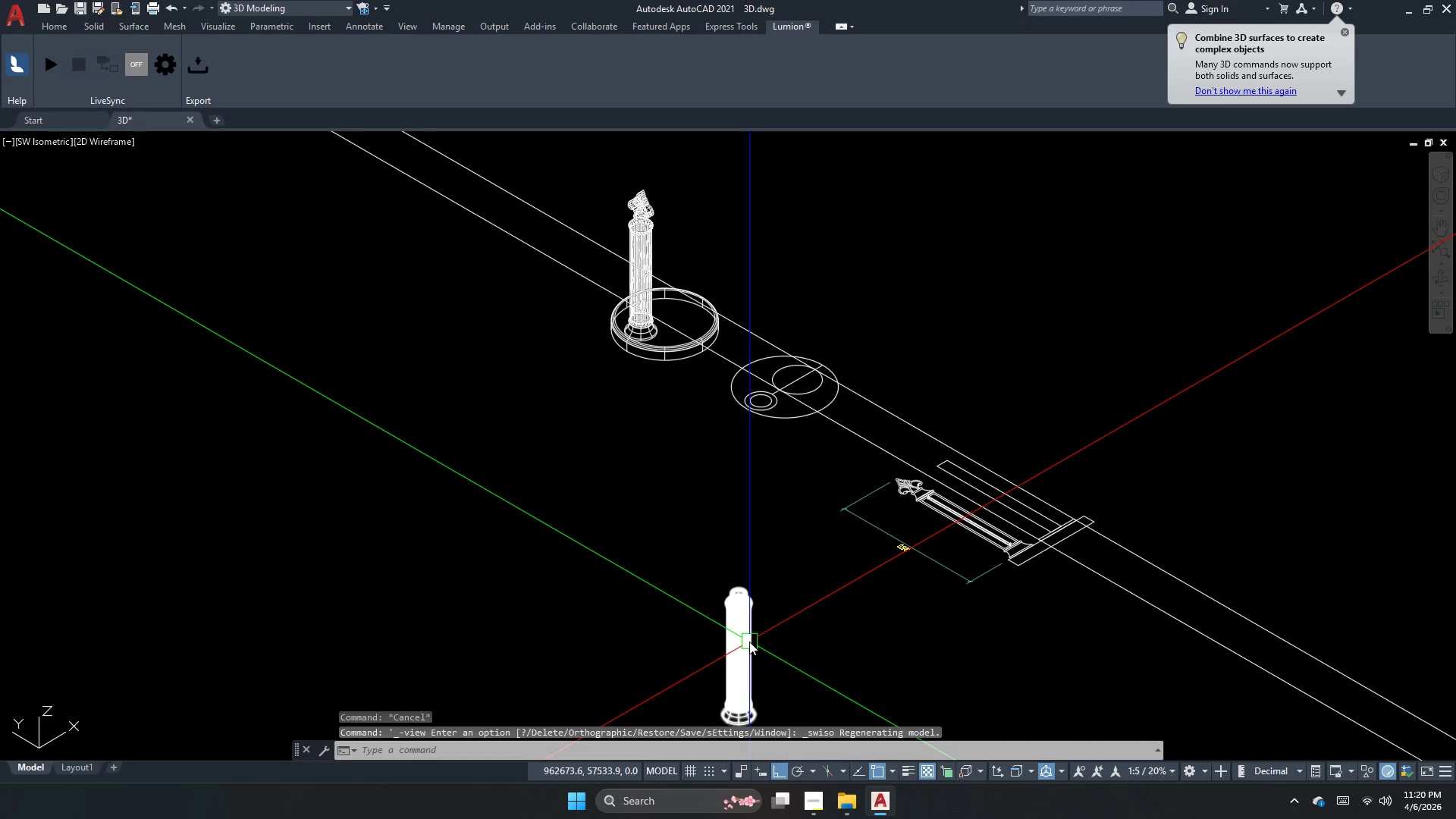 
scroll: coordinate [730, 462], scroll_direction: none, amount: 0.0
 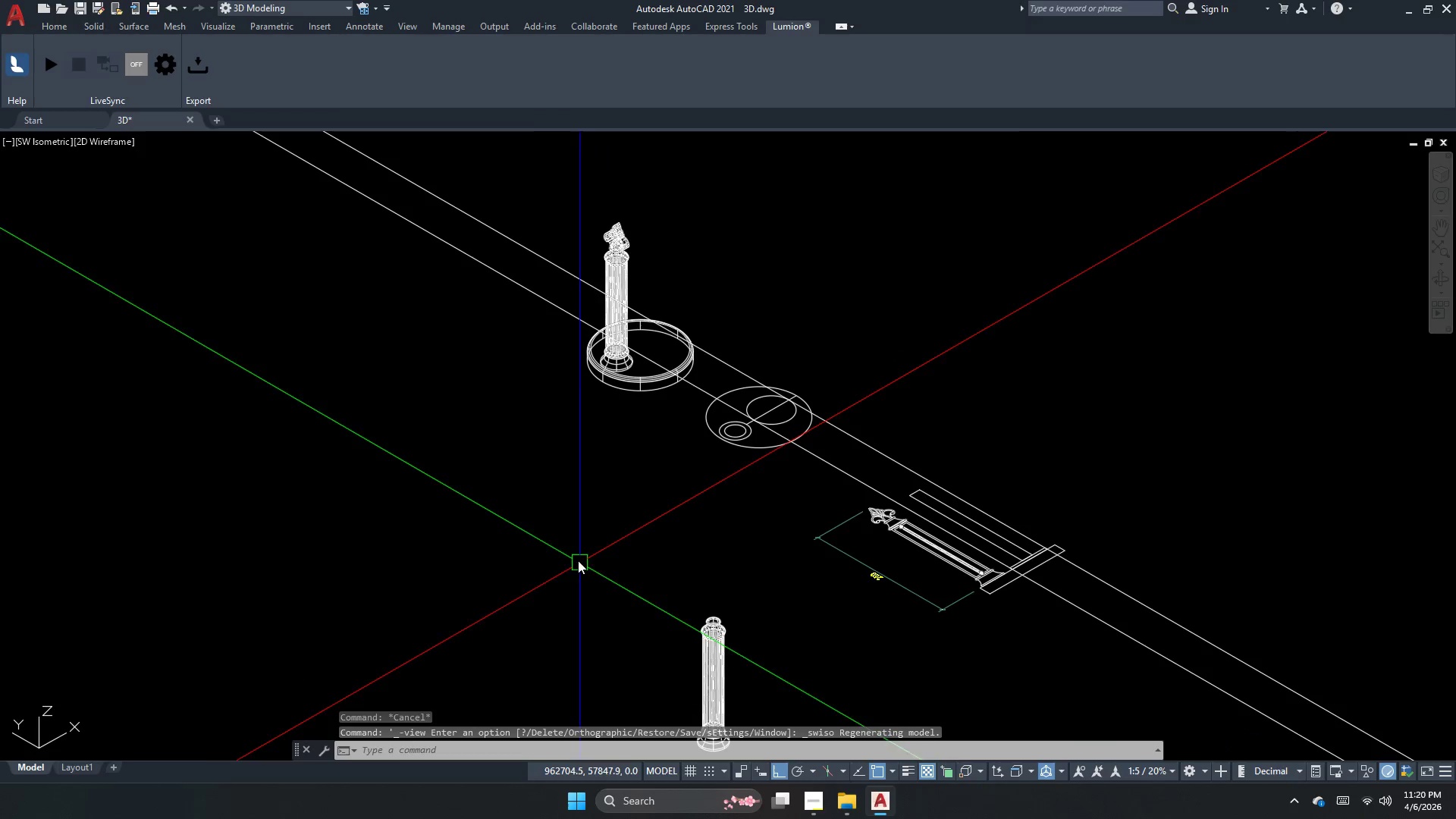 
key(Escape)
 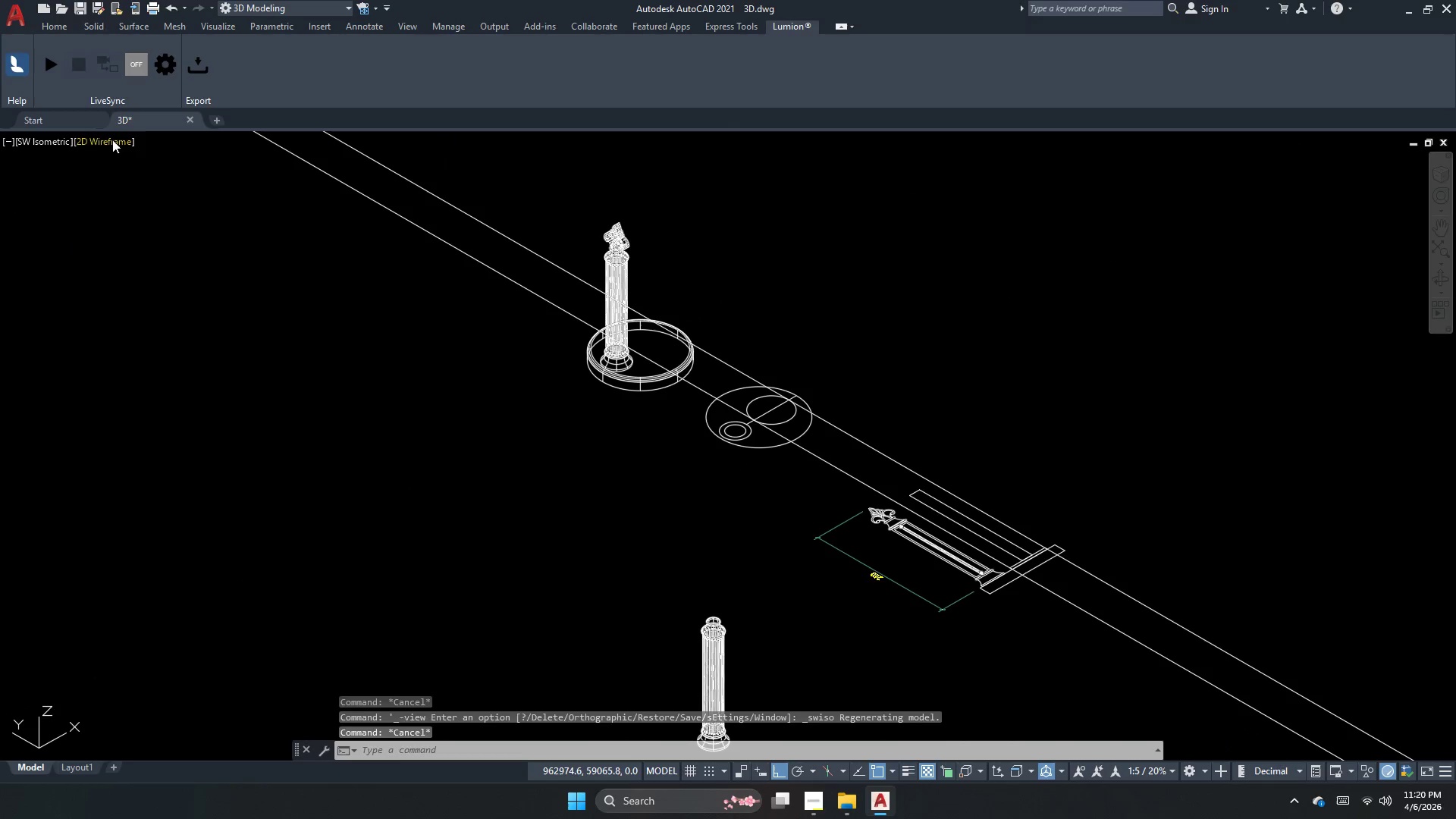 
left_click([110, 140])
 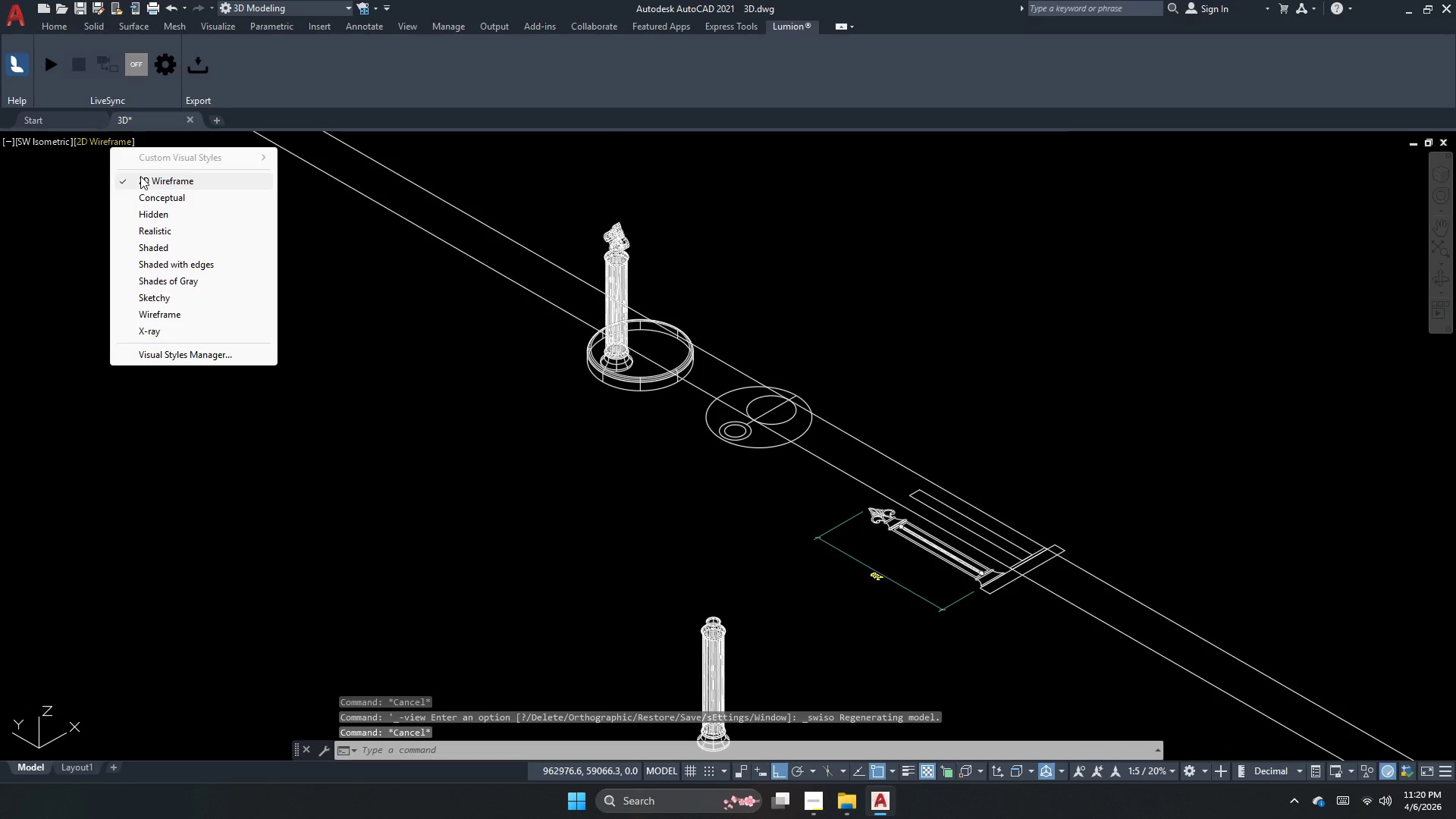 
left_click([140, 176])
 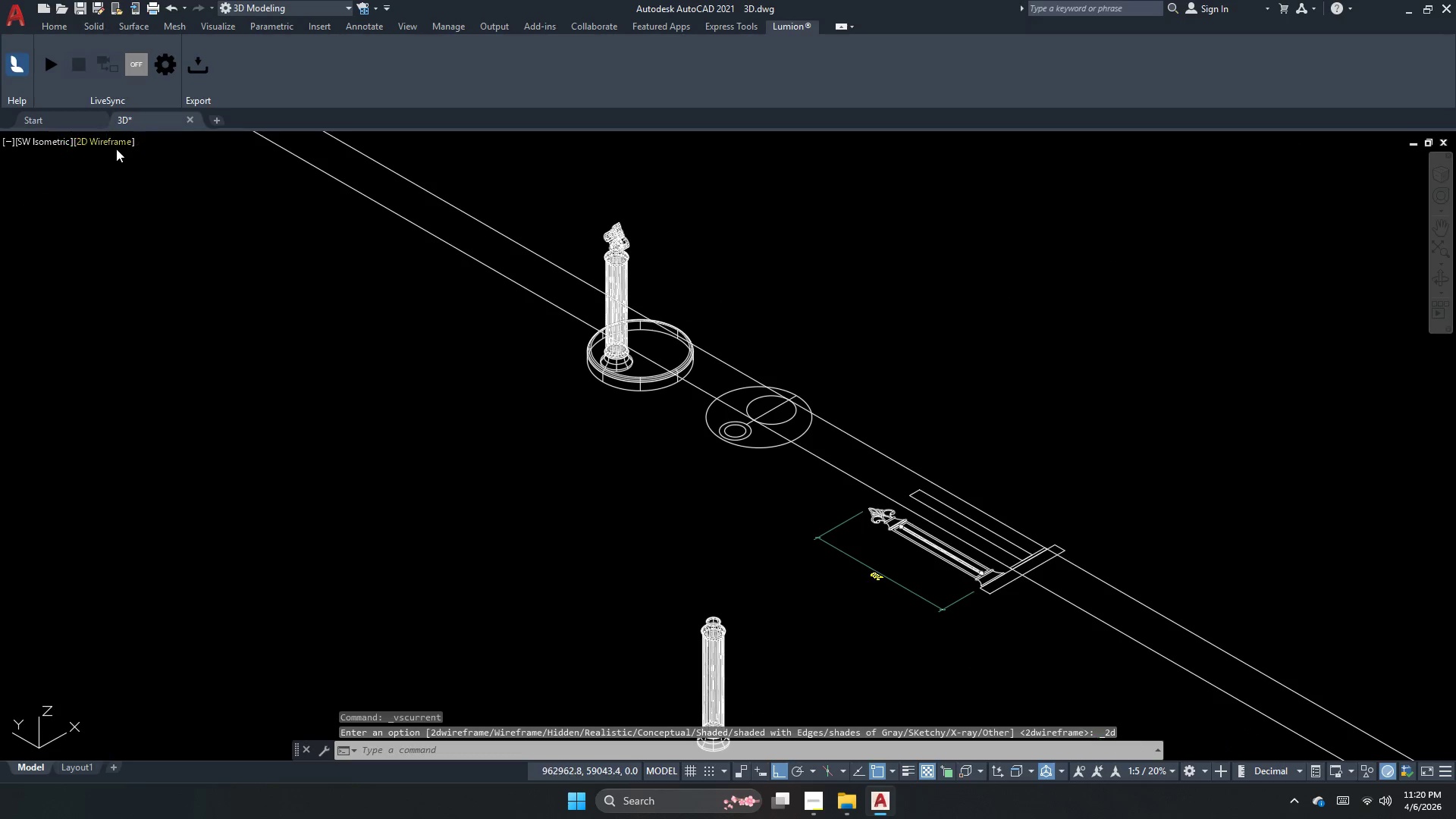 
left_click([113, 149])
 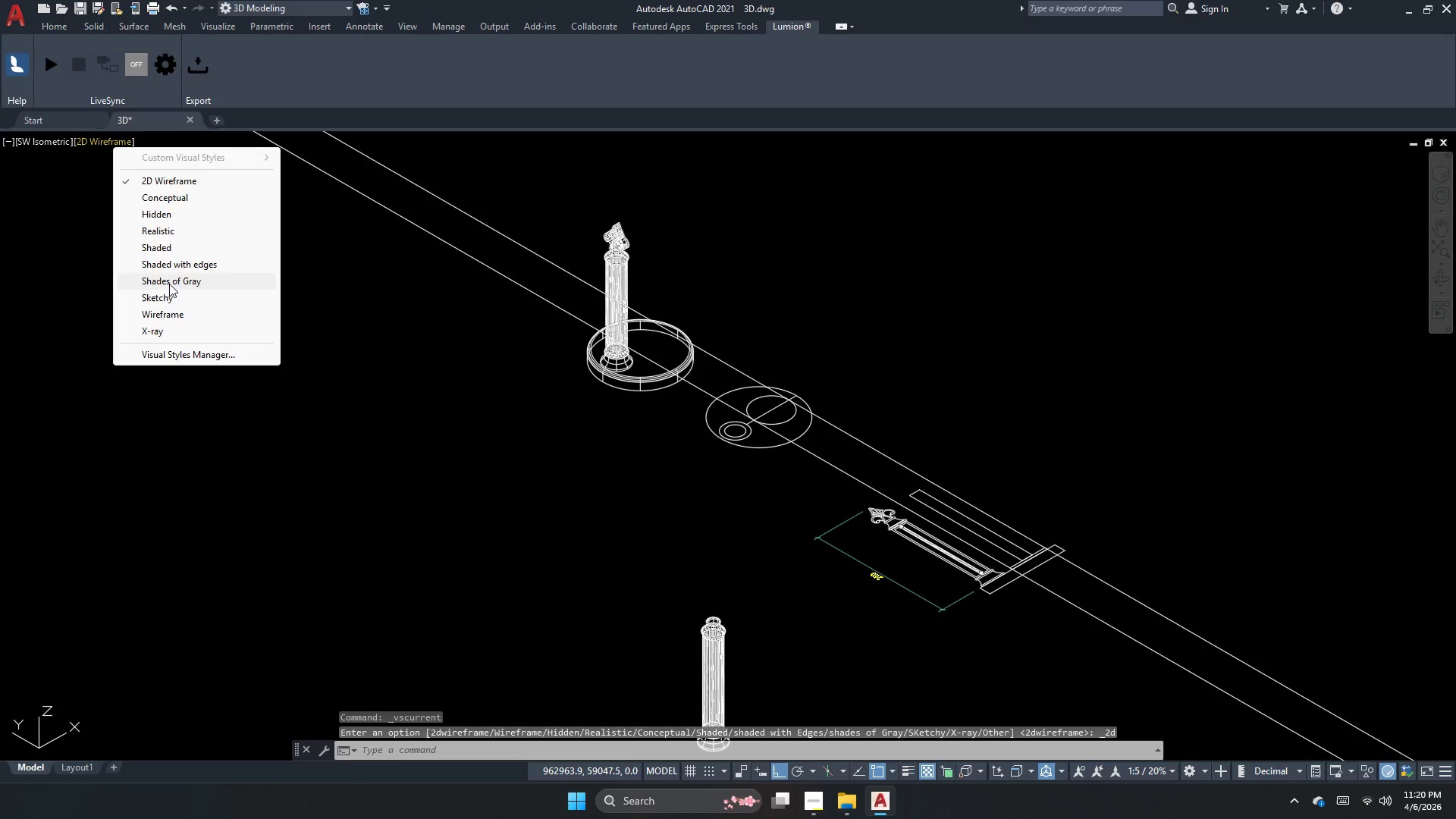 
left_click([169, 285])
 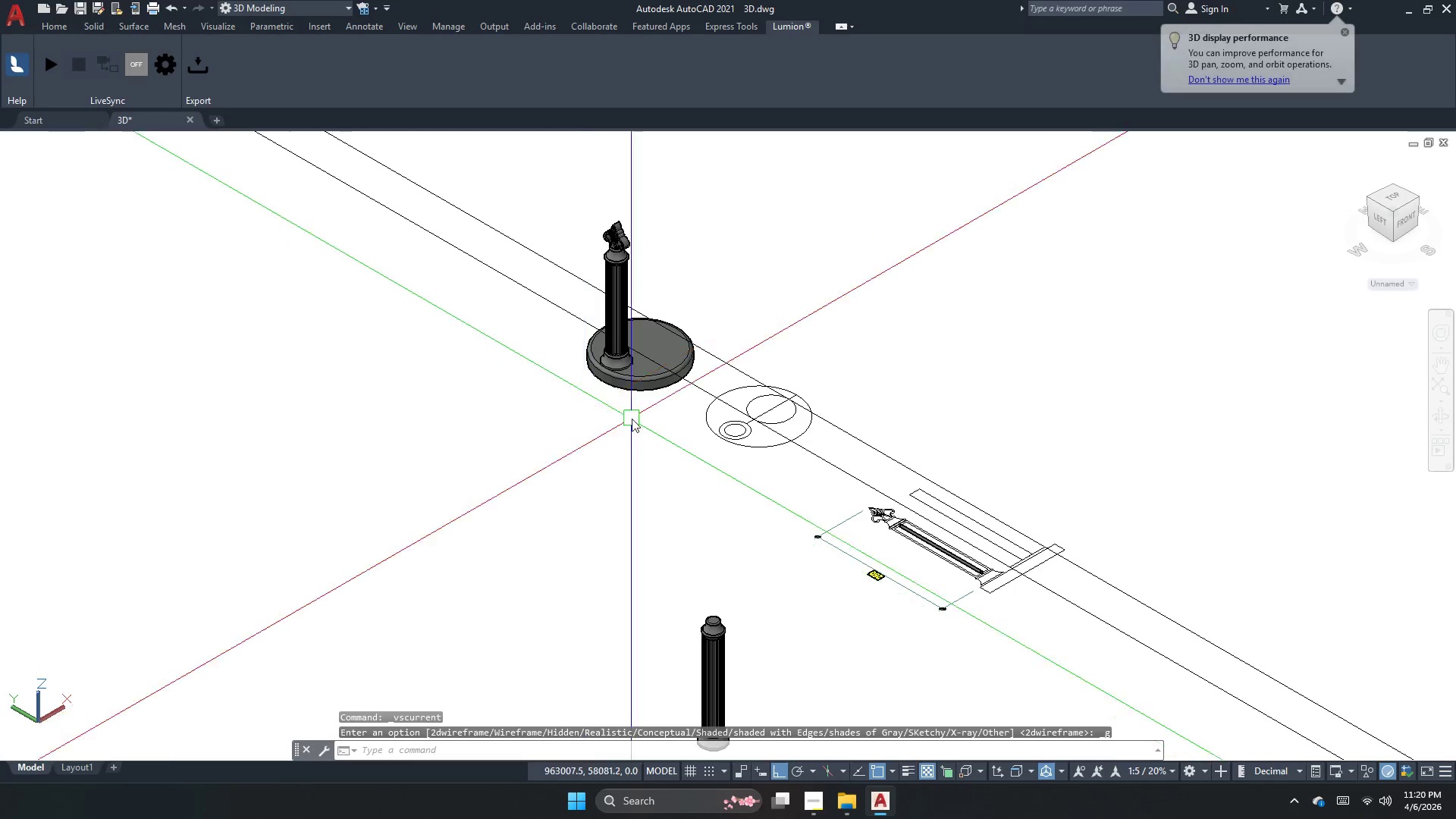 
scroll: coordinate [706, 259], scroll_direction: up, amount: 6.0
 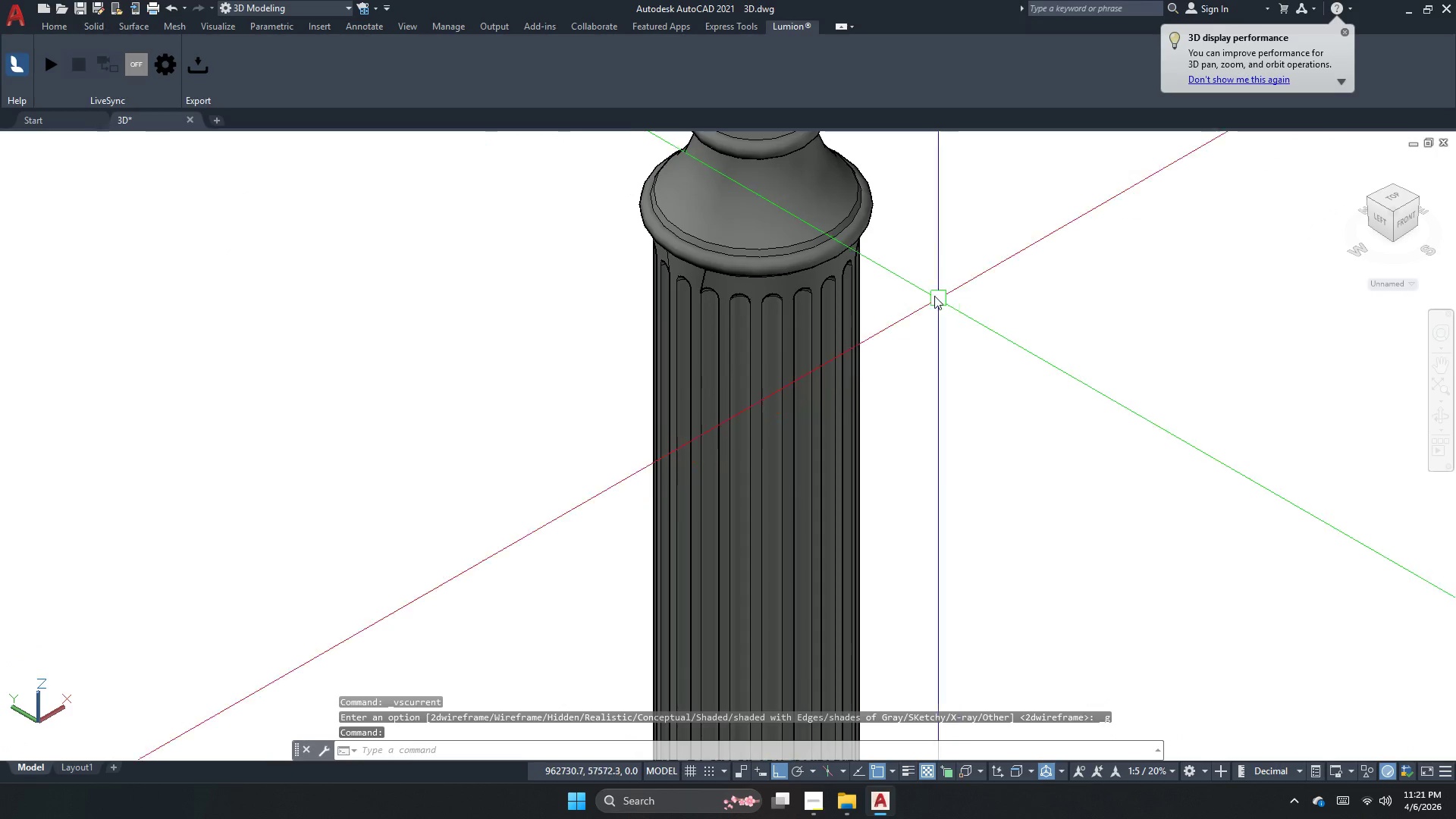 
key(Escape)
 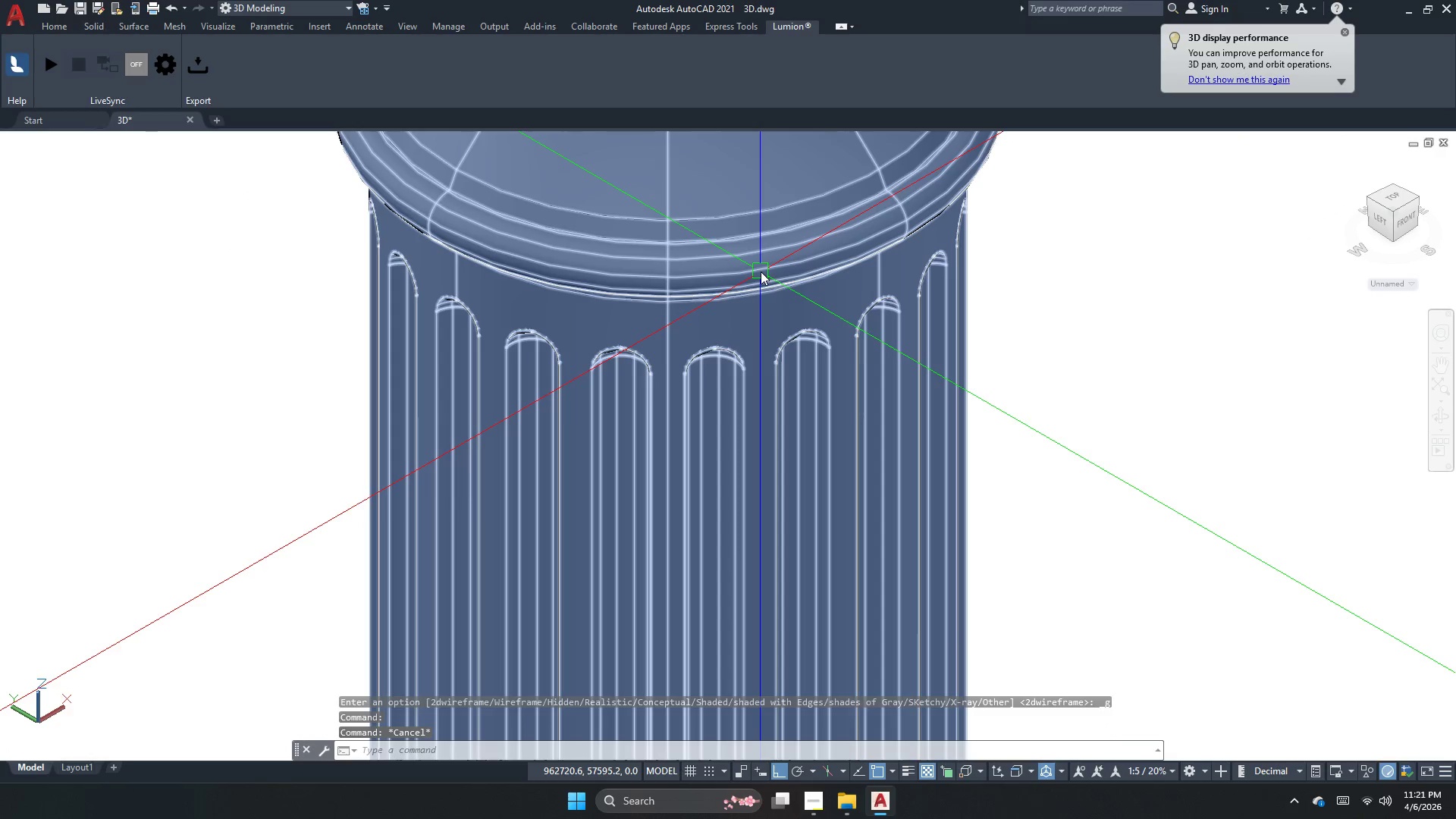 
scroll: coordinate [802, 265], scroll_direction: up, amount: 3.0
 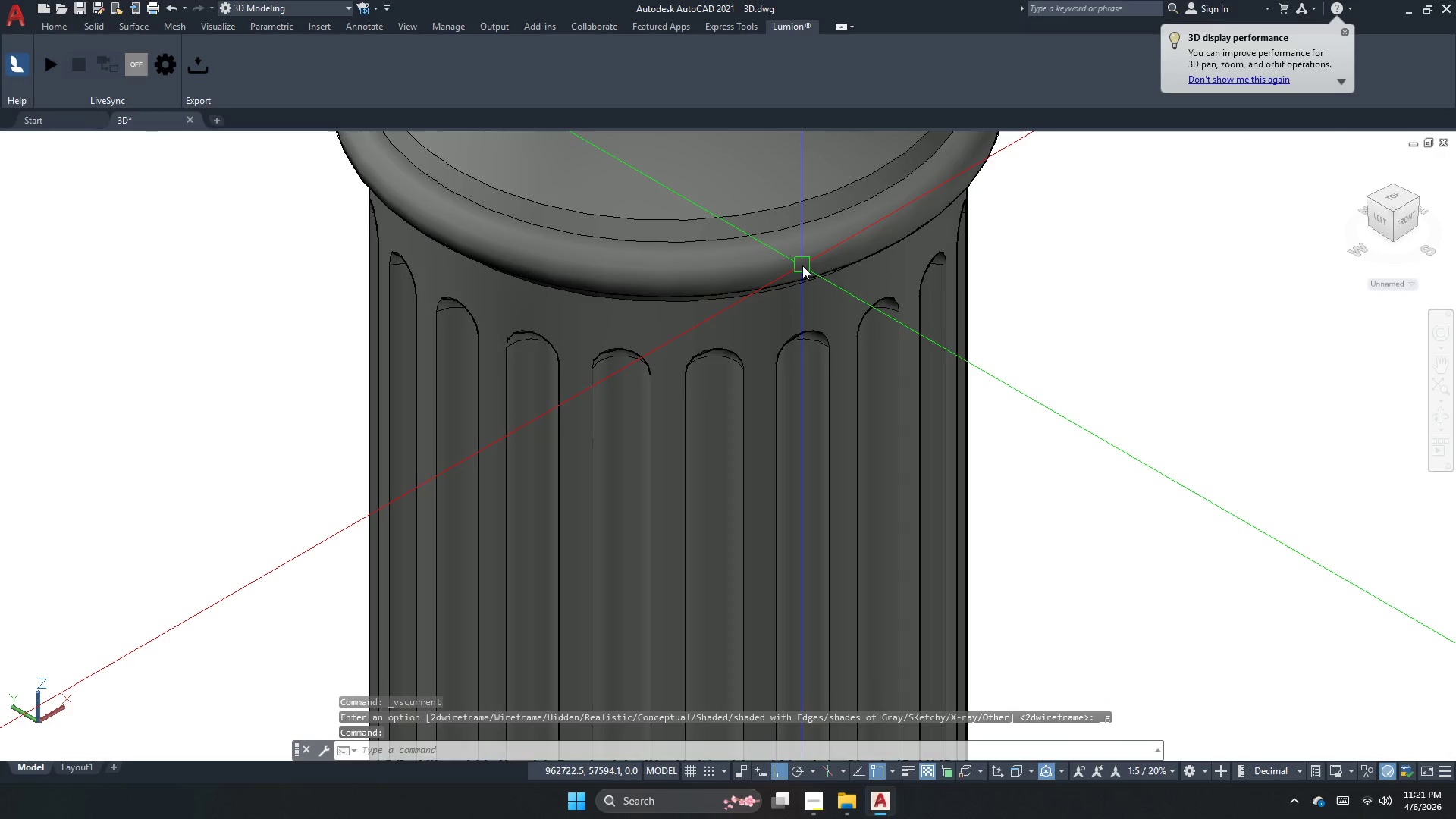 
left_click([745, 281])
 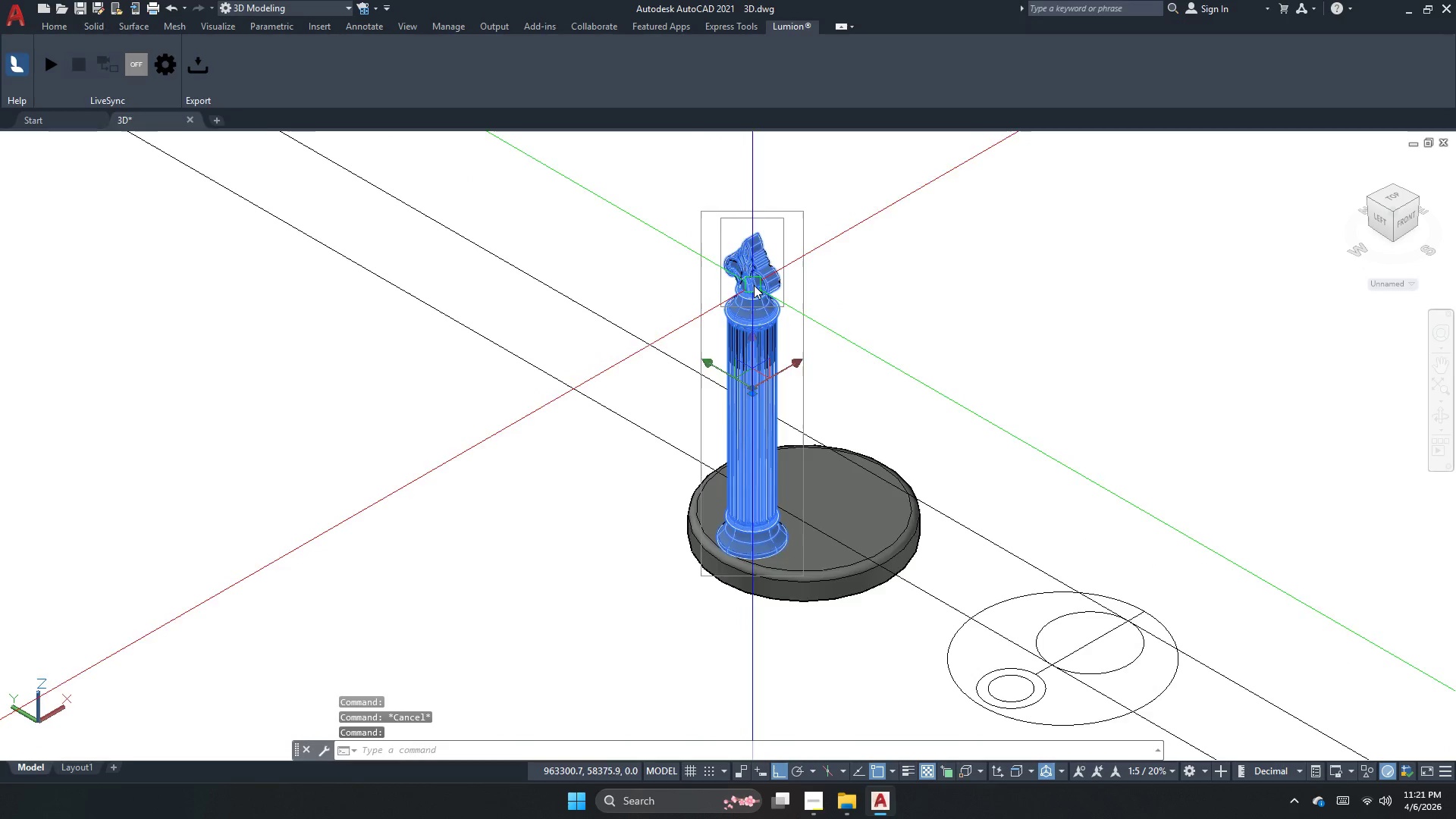 
scroll: coordinate [743, 284], scroll_direction: down, amount: 3.0
 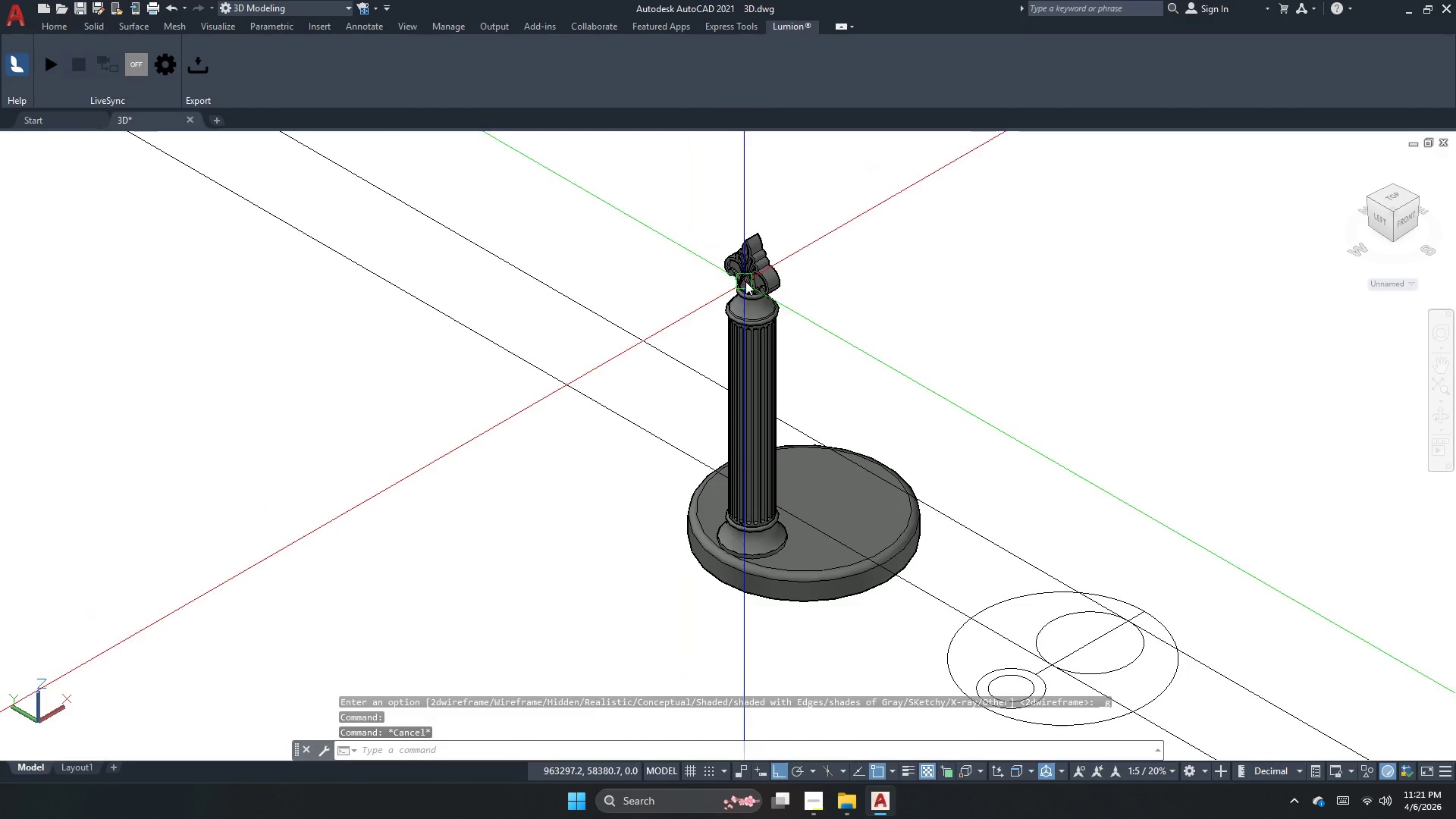 
key(Escape)
 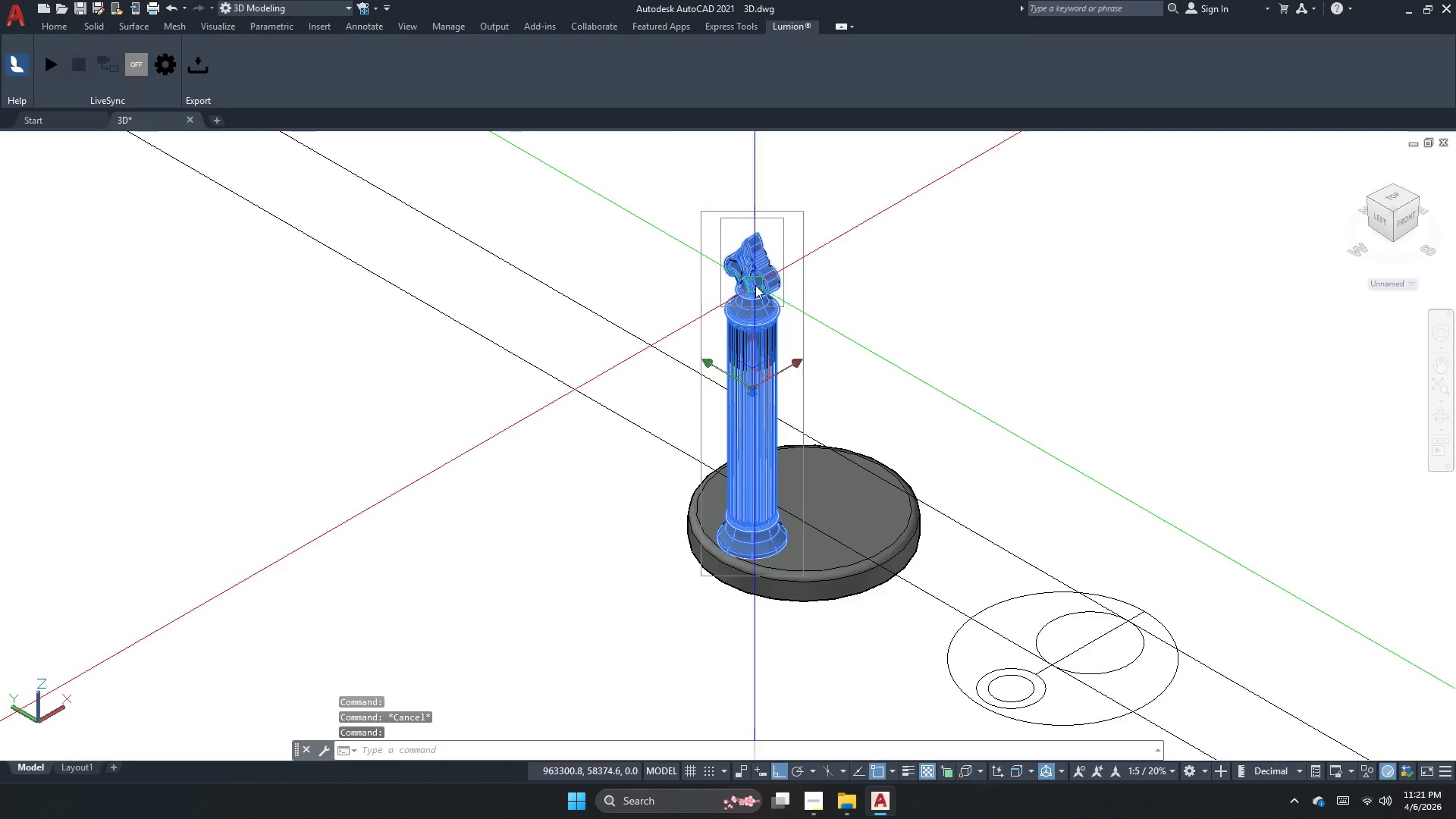 
key(Control+ControlLeft)
 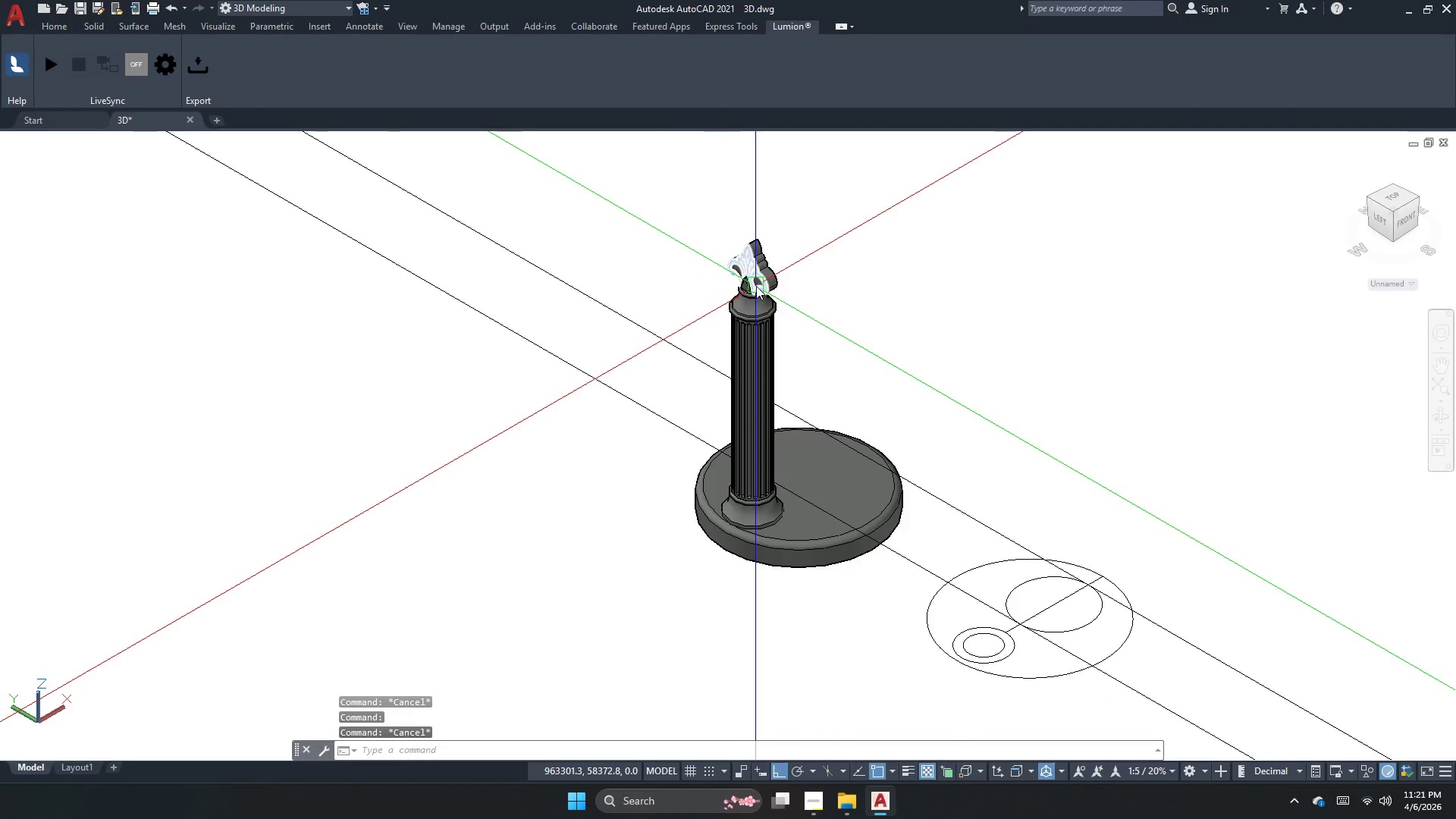 
scroll: coordinate [755, 285], scroll_direction: none, amount: 0.0
 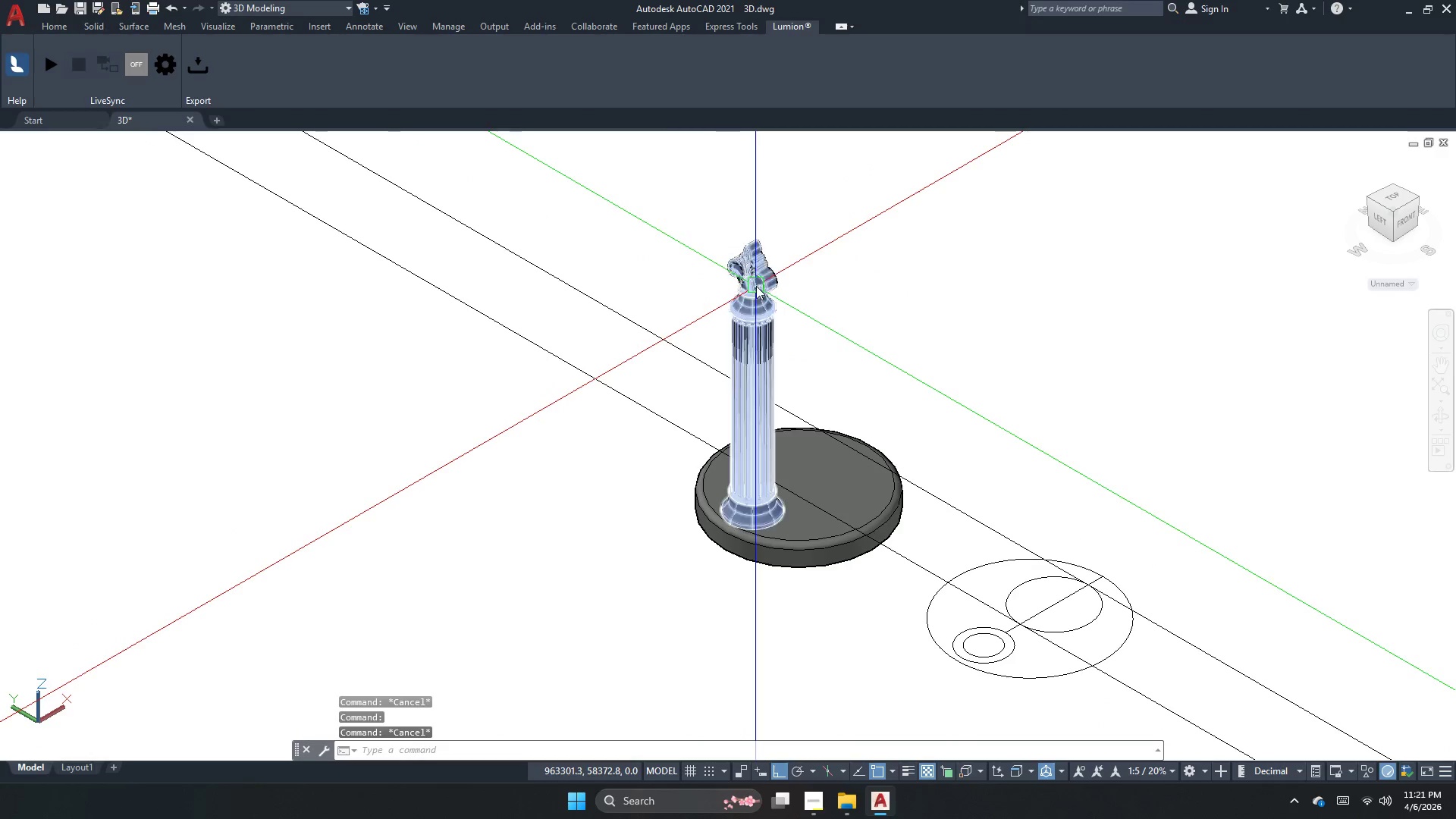 
key(Control+H)
 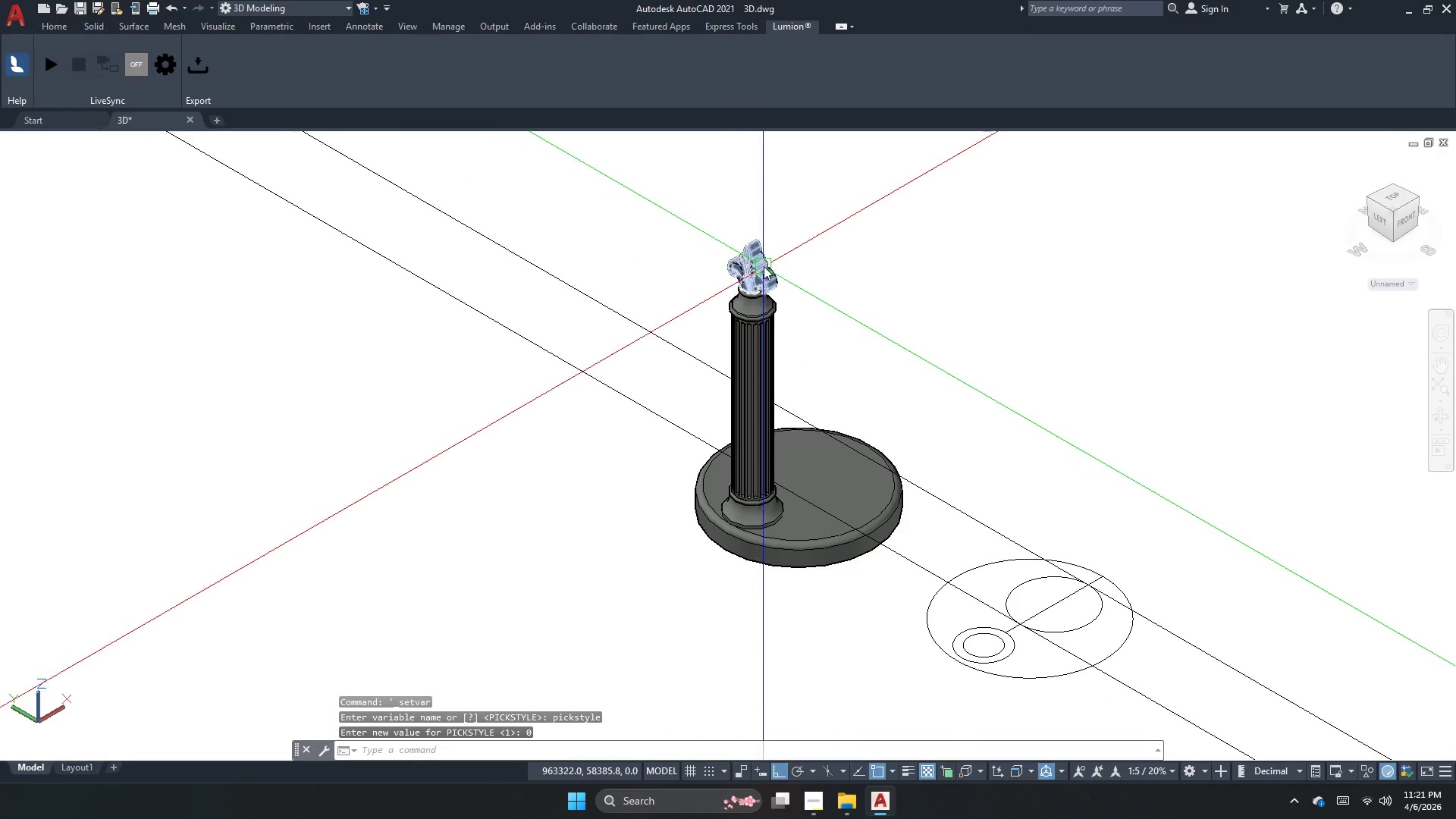 
left_click_drag(start_coordinate=[764, 266], to_coordinate=[764, 270])
 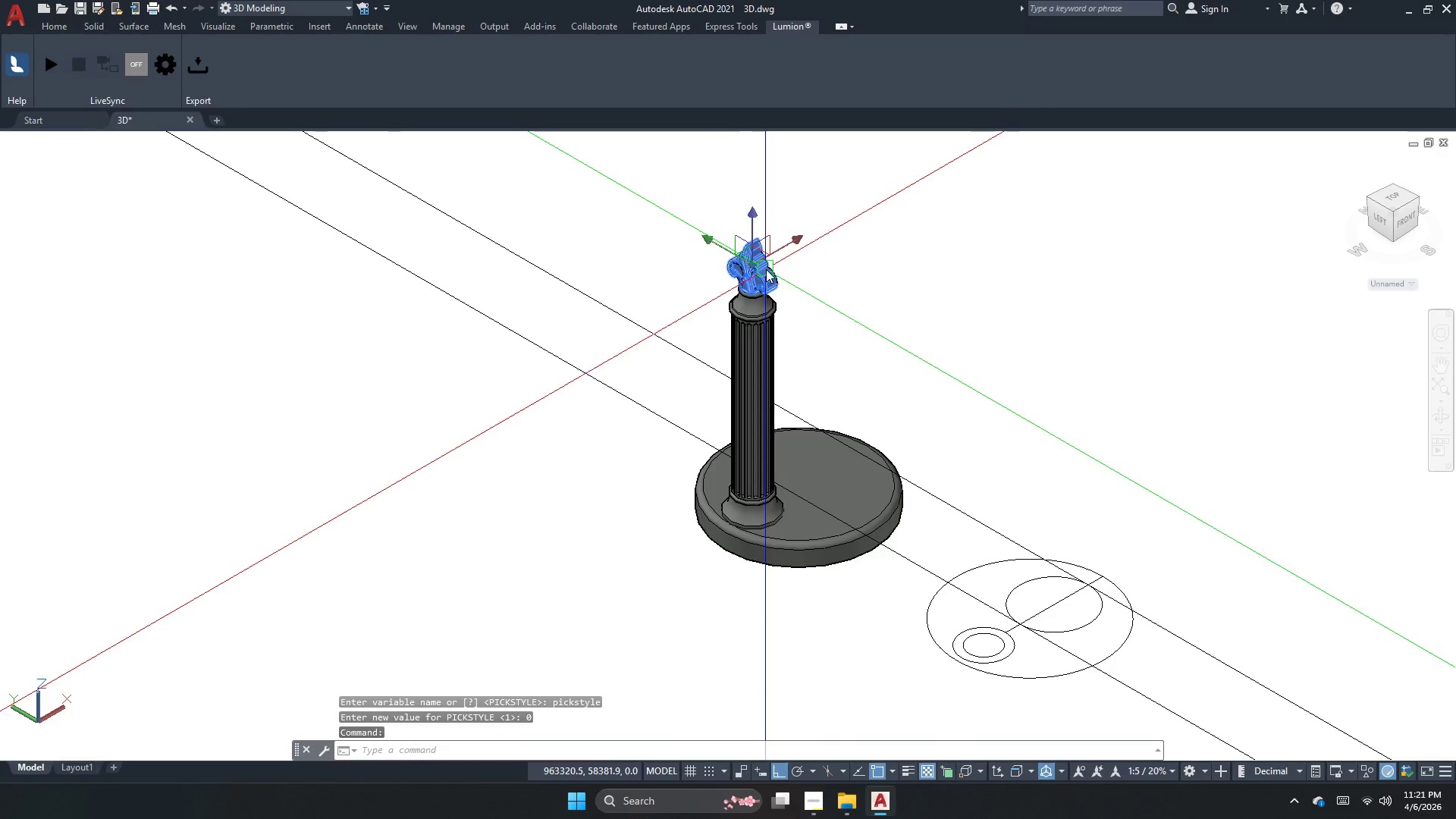 
key(Escape)
 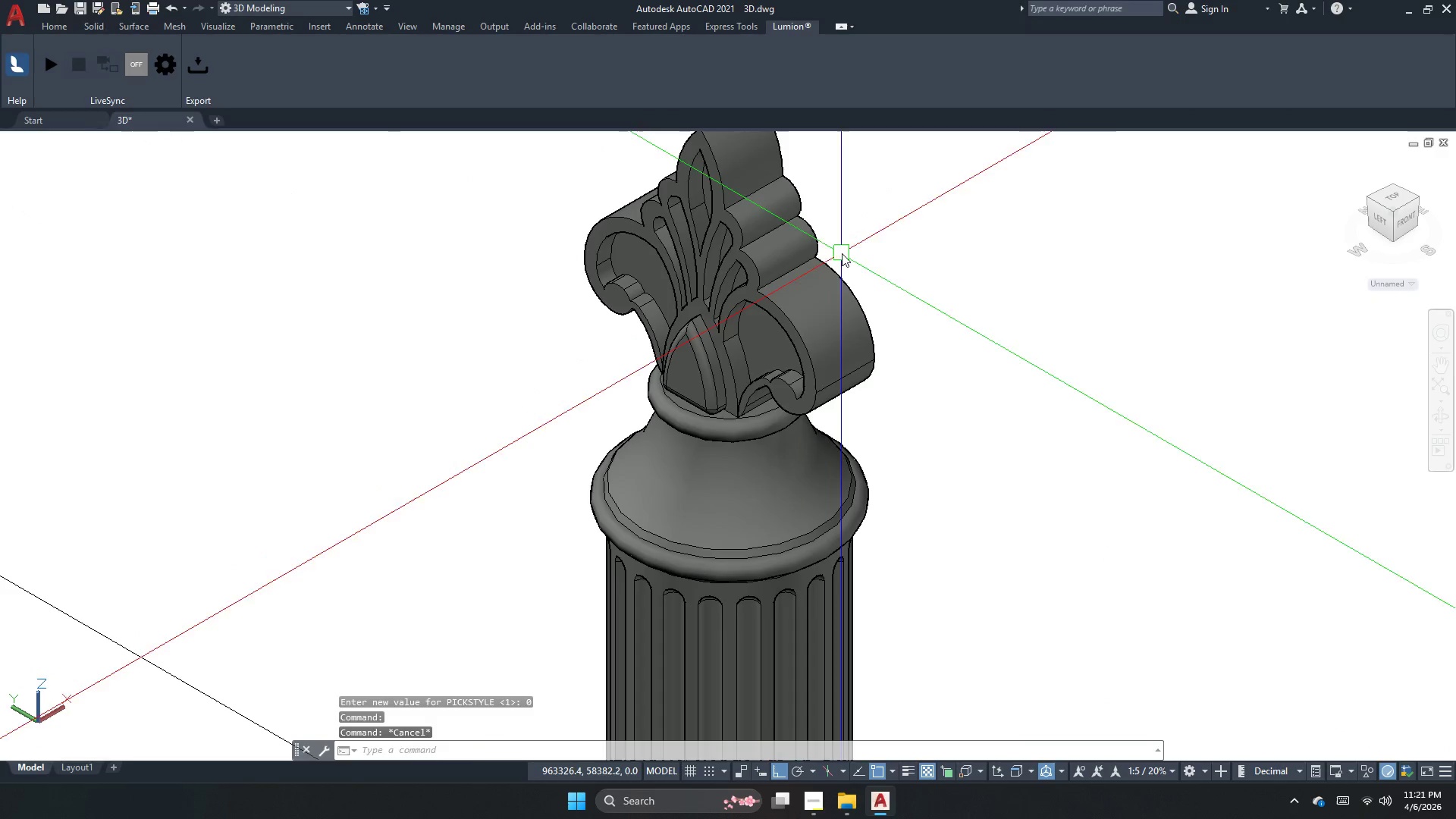 
left_click_drag(start_coordinate=[842, 253], to_coordinate=[830, 254])
 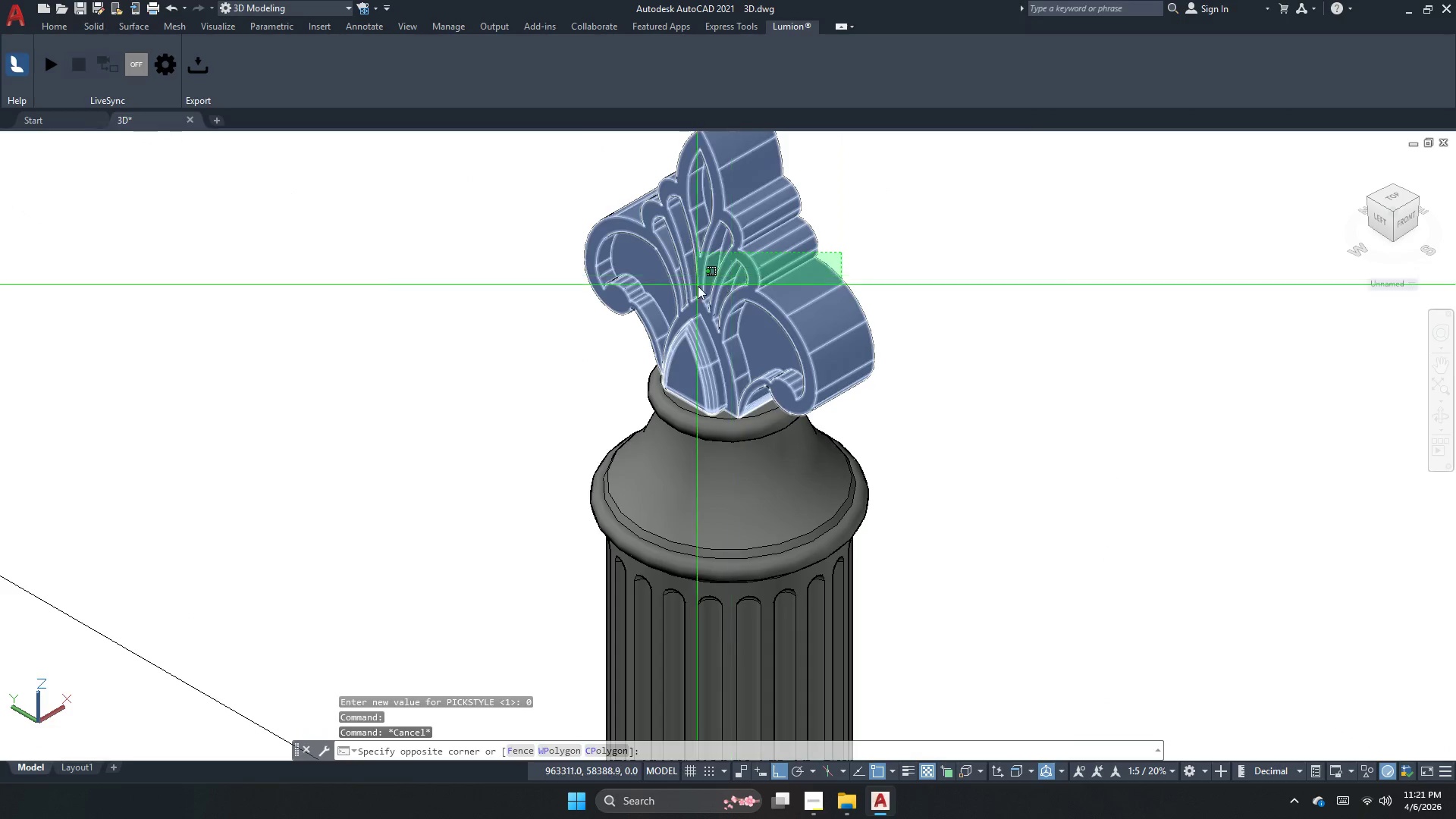 
scroll: coordinate [747, 269], scroll_direction: up, amount: 6.0
 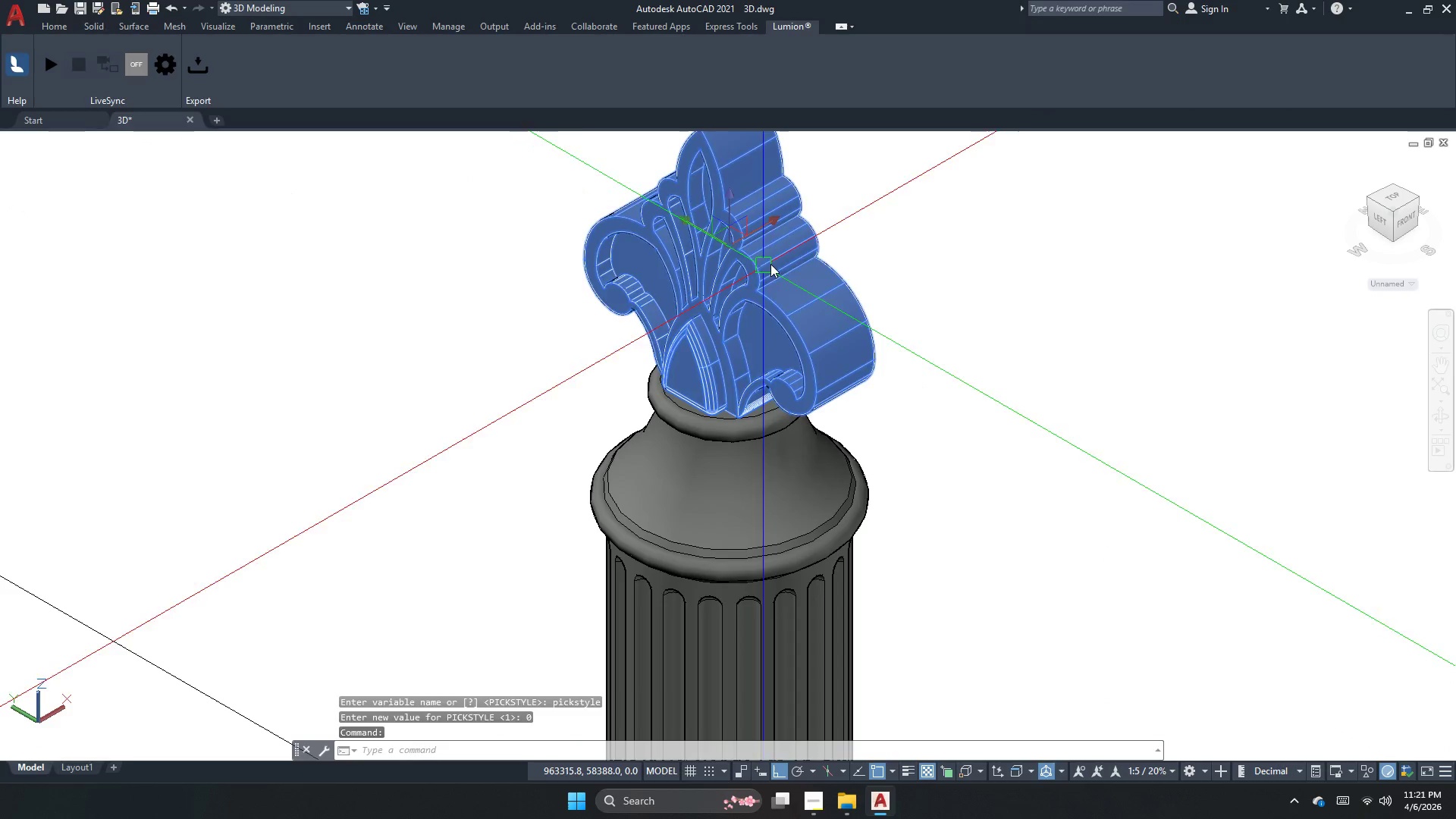 
double_click([698, 286])
 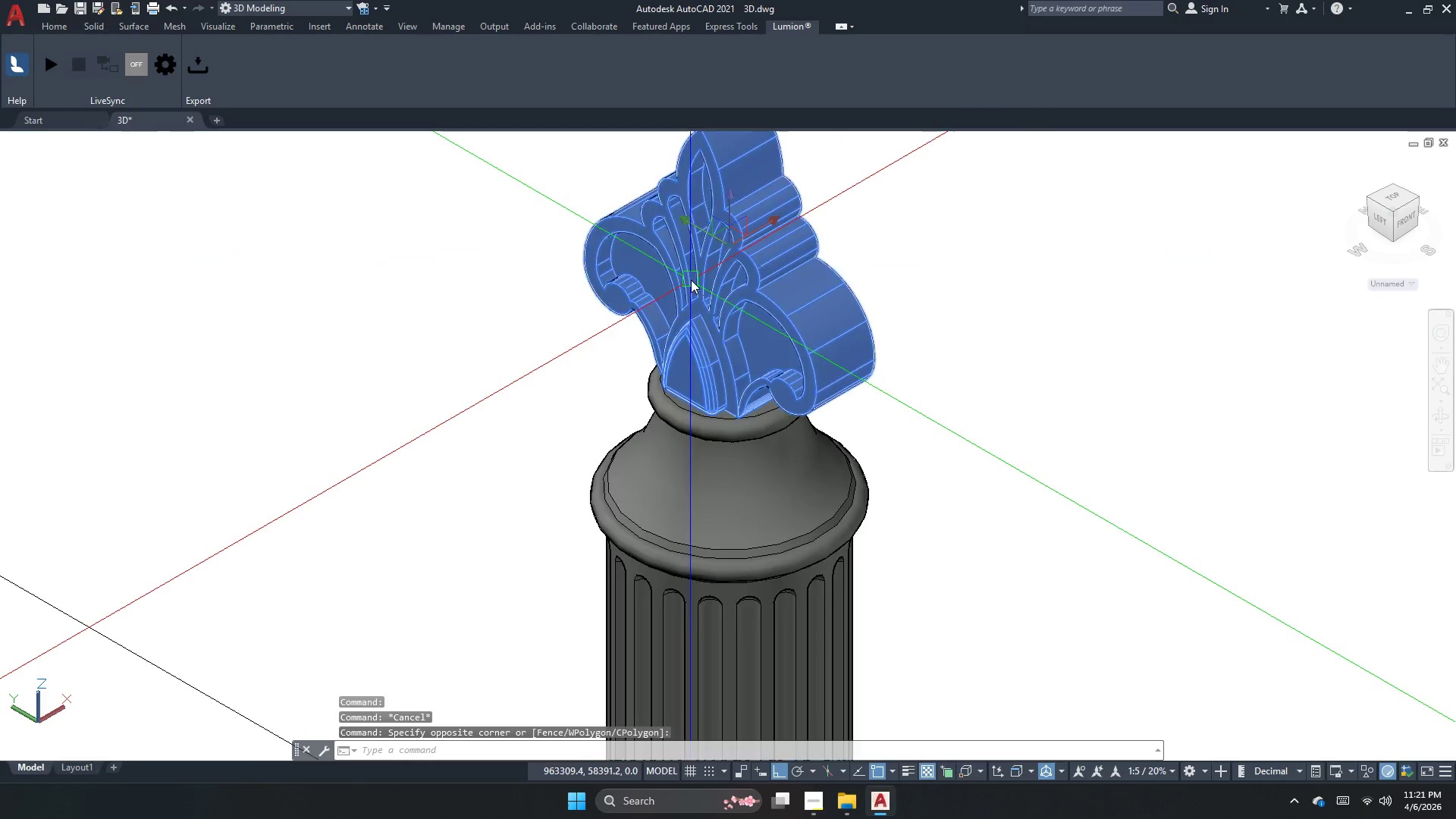 
key(M)
 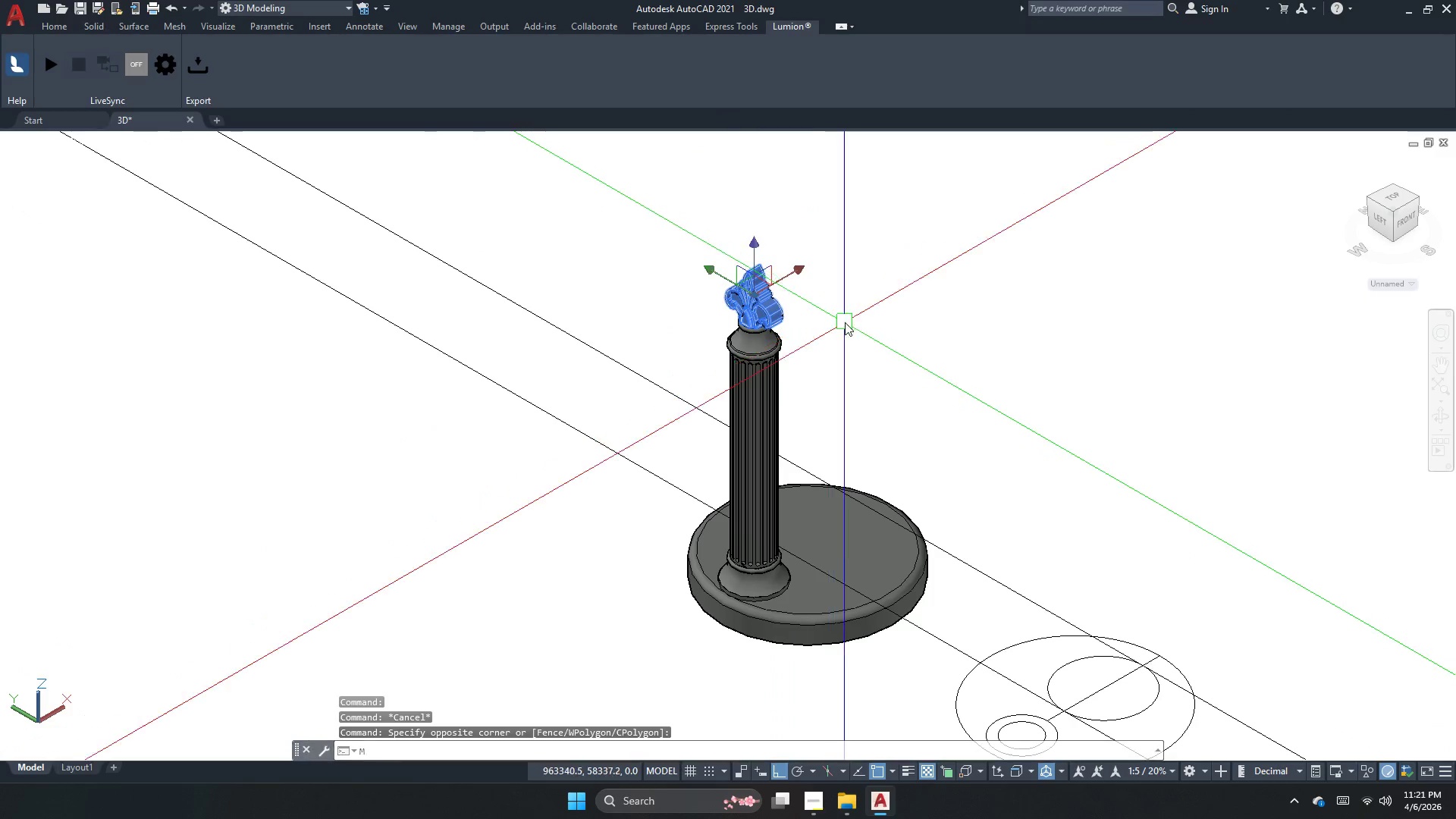 
scroll: coordinate [777, 314], scroll_direction: down, amount: 2.0
 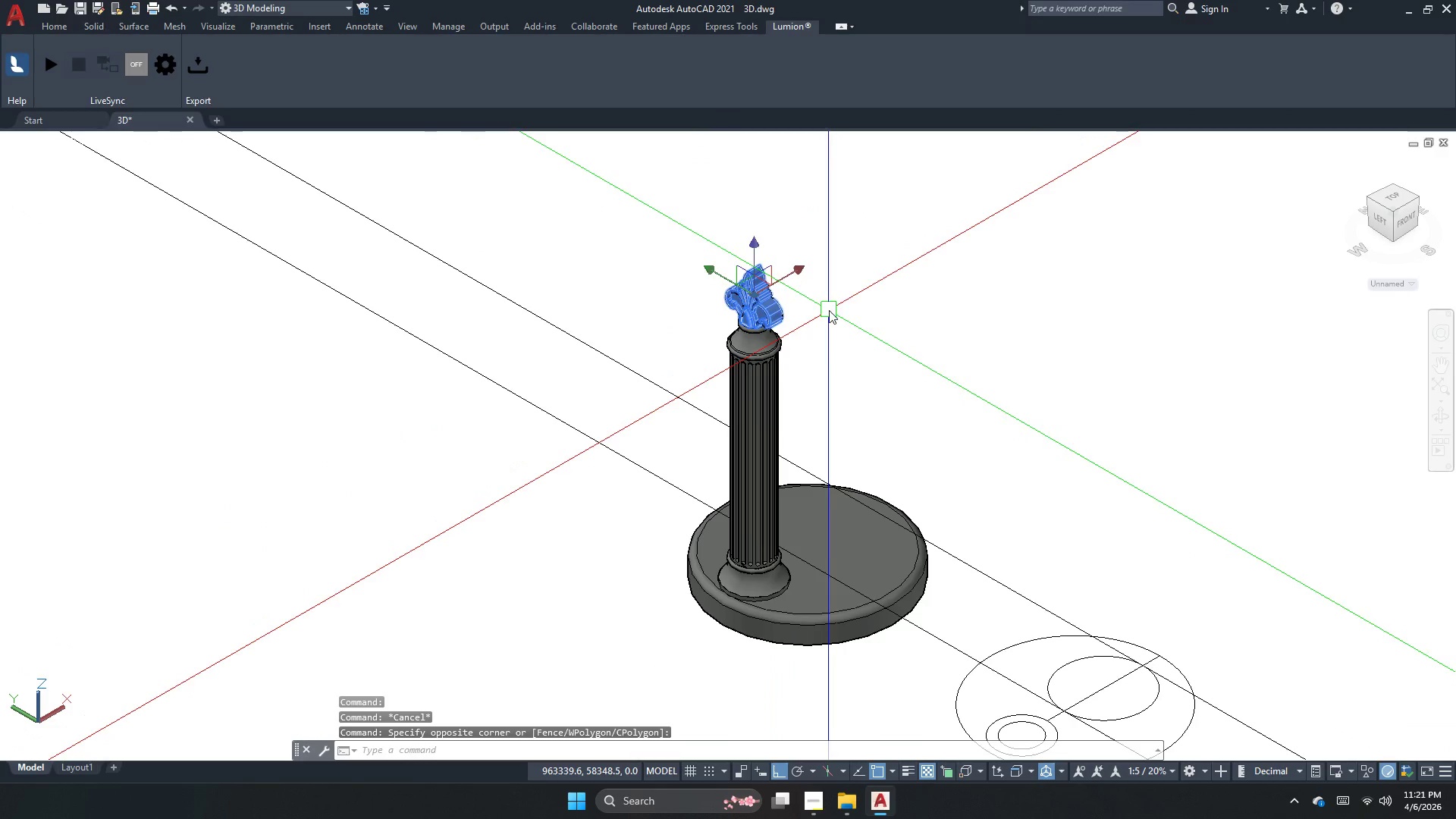 
key(Space)
 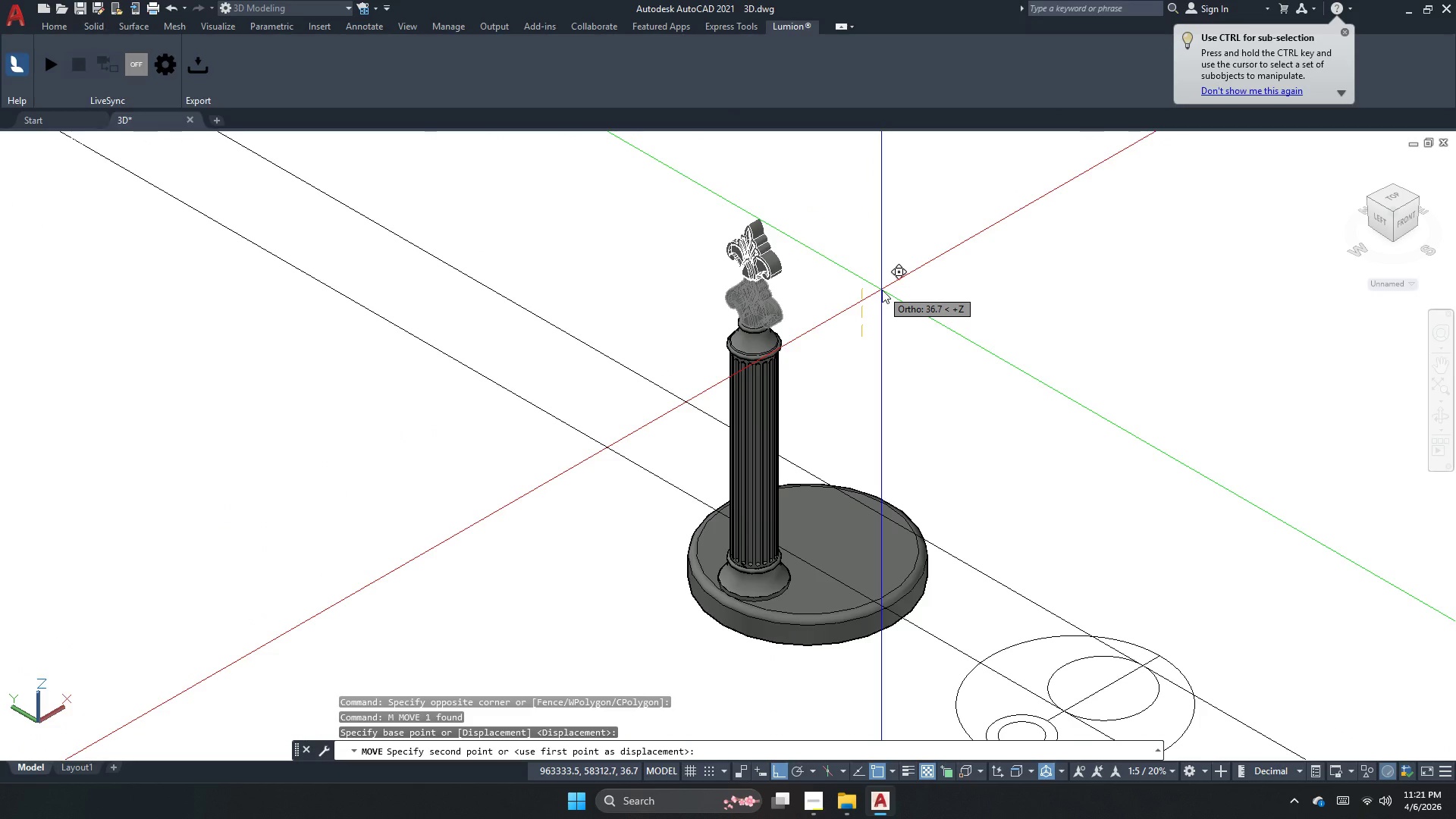 
key(Numpad1)
 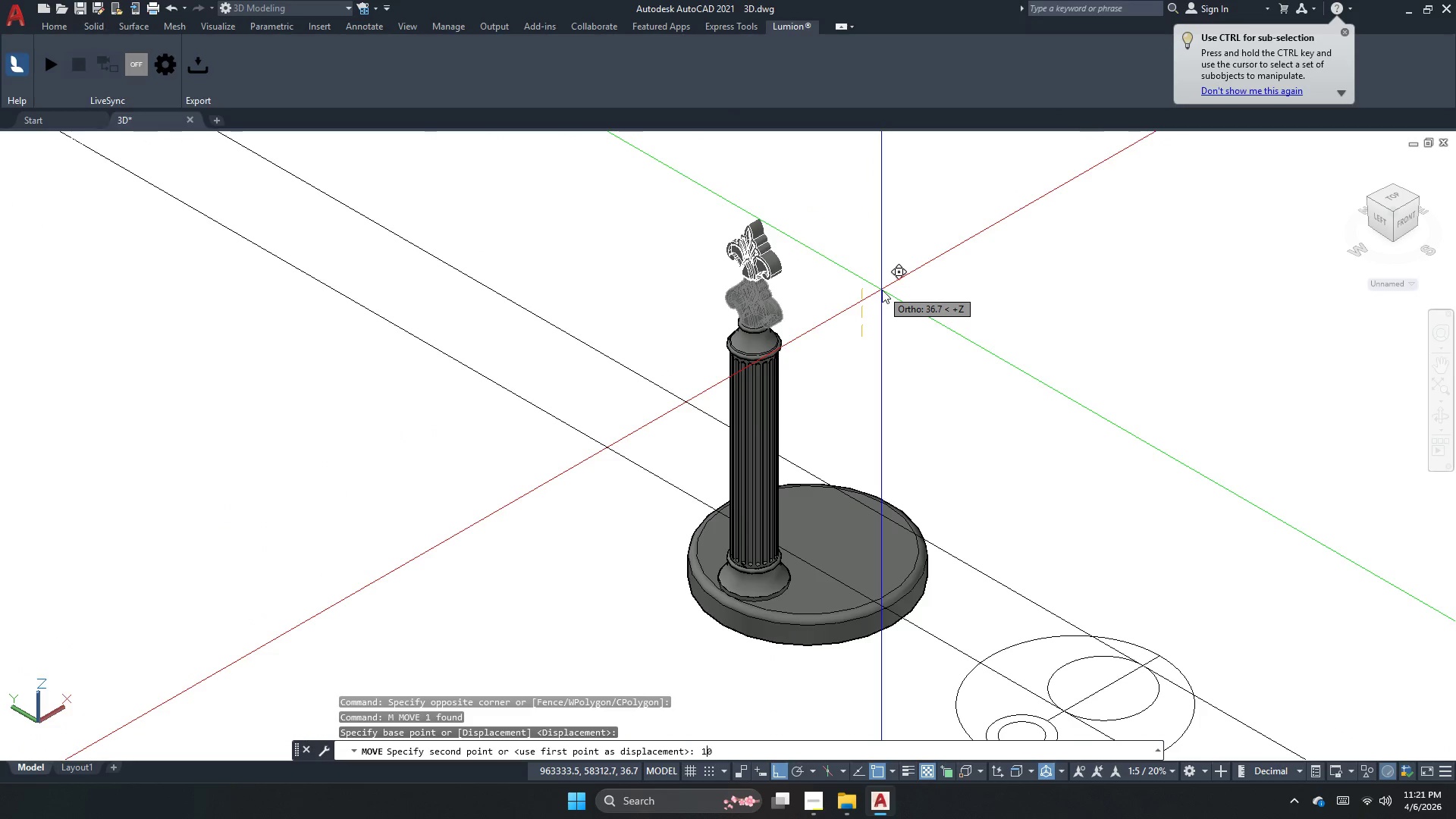 
key(Numpad0)
 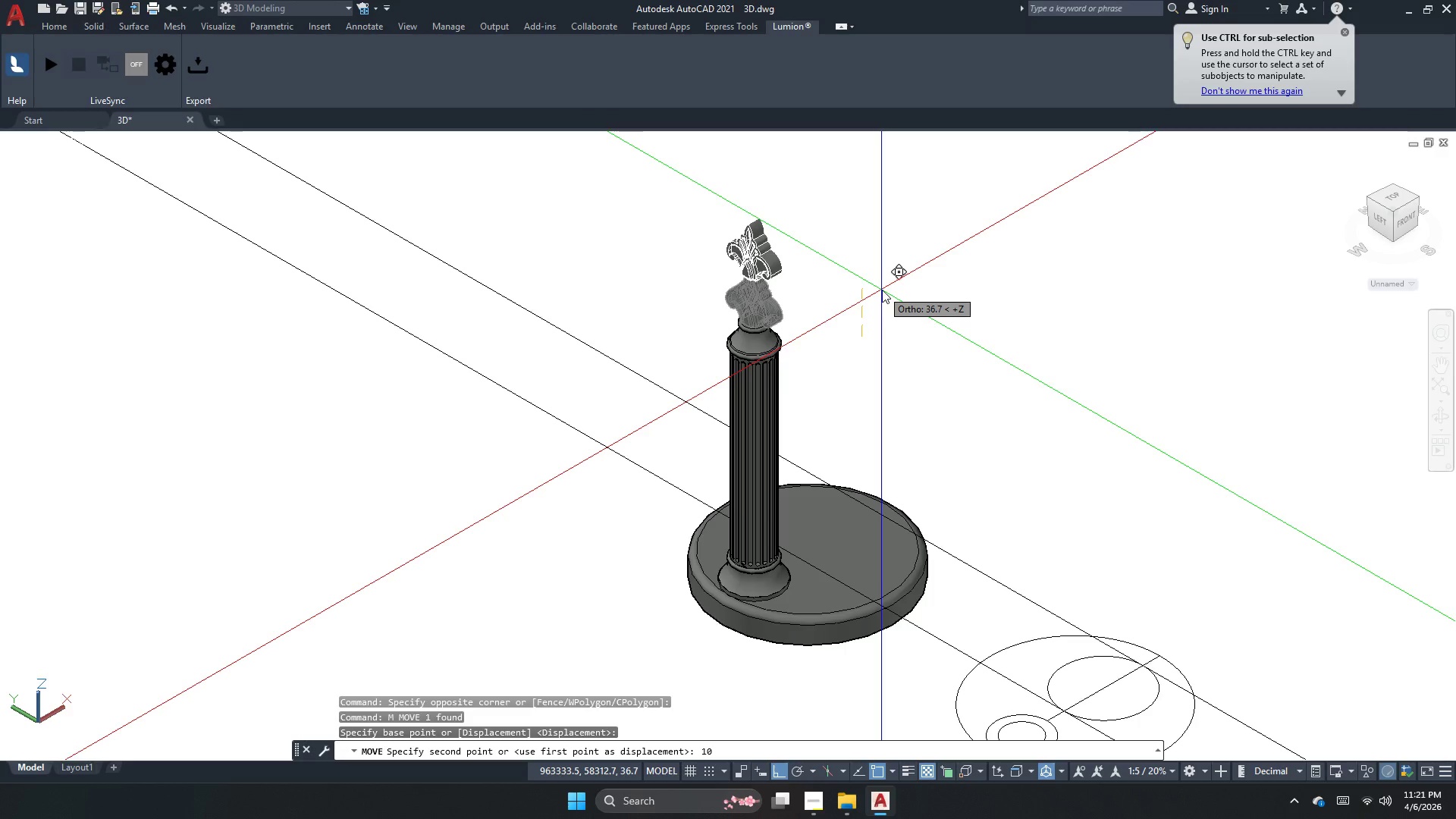 
key(NumpadEnter)
 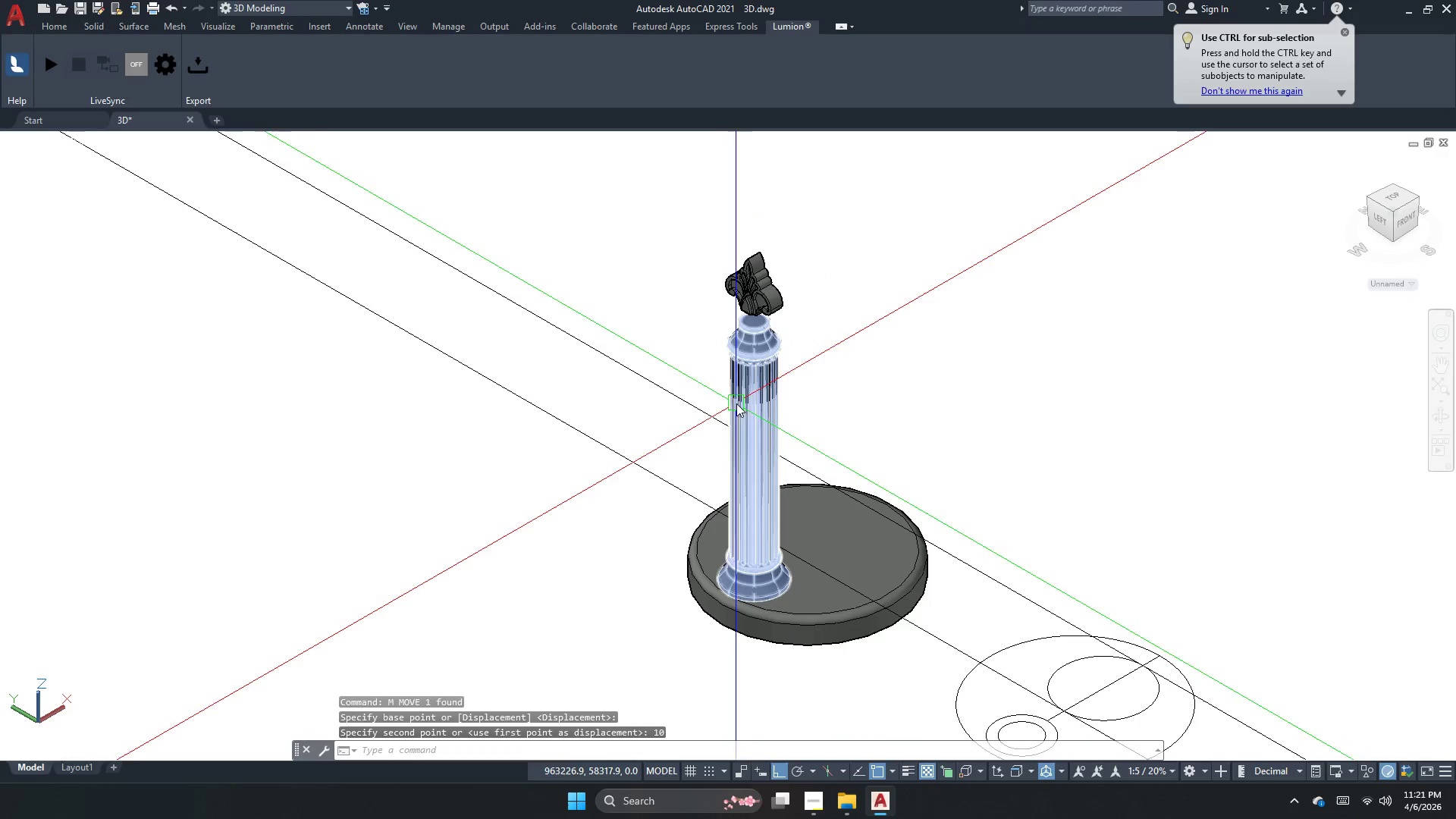 
key(Escape)
 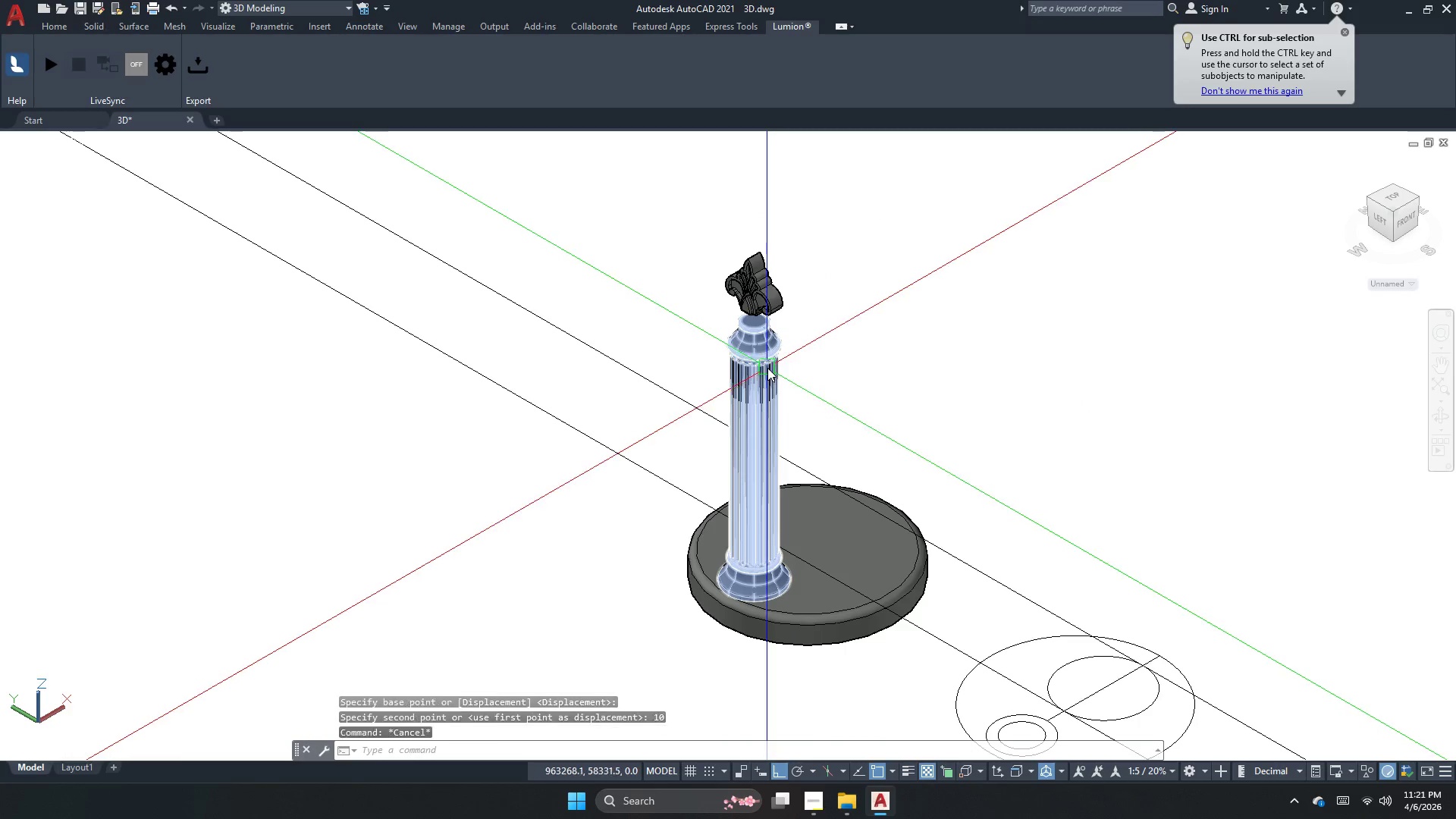 
left_click([767, 368])
 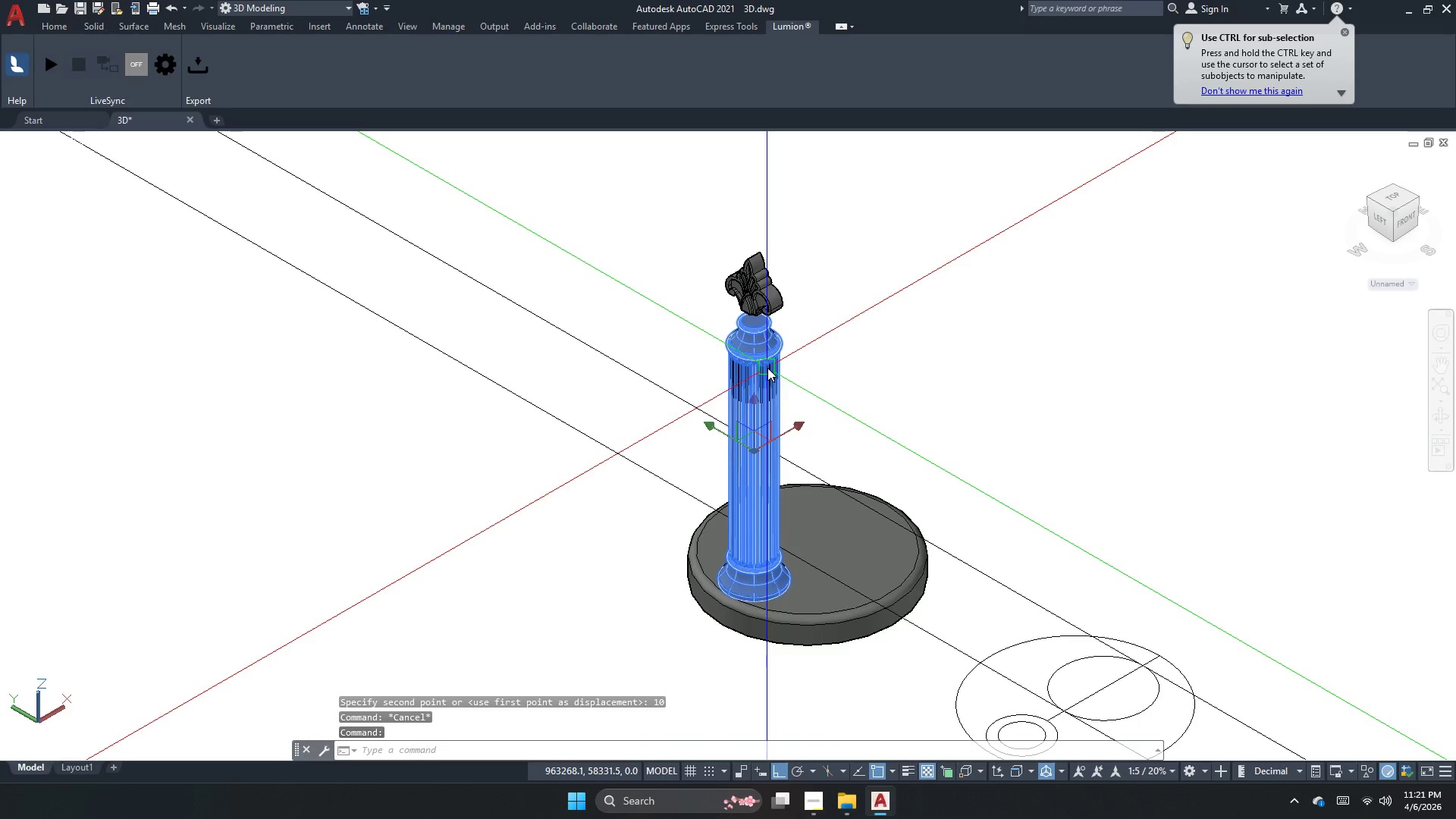 
right_click([767, 368])
 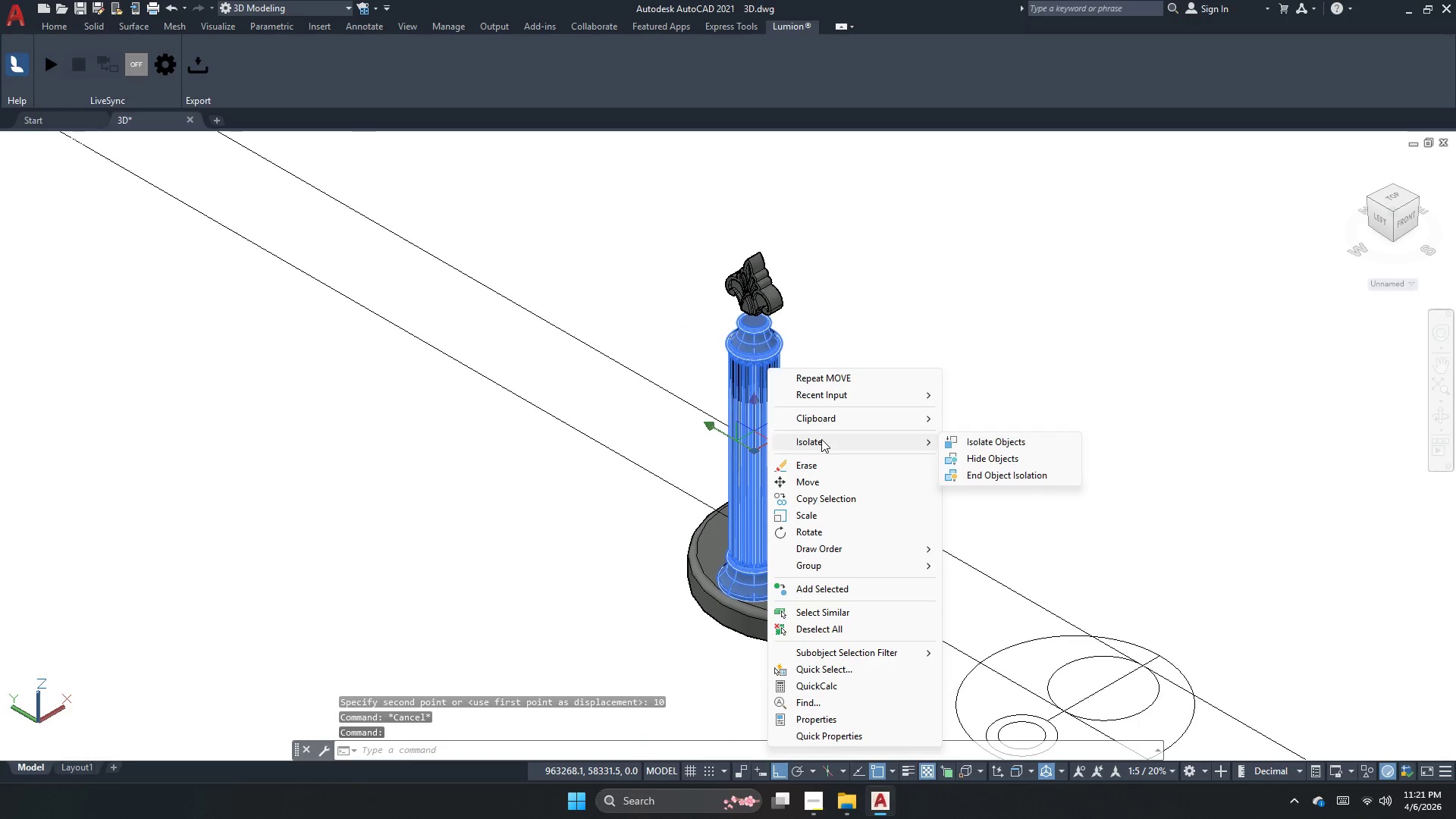 
key(Escape)
key(Escape)
key(Escape)
key(Escape)
type(po )
 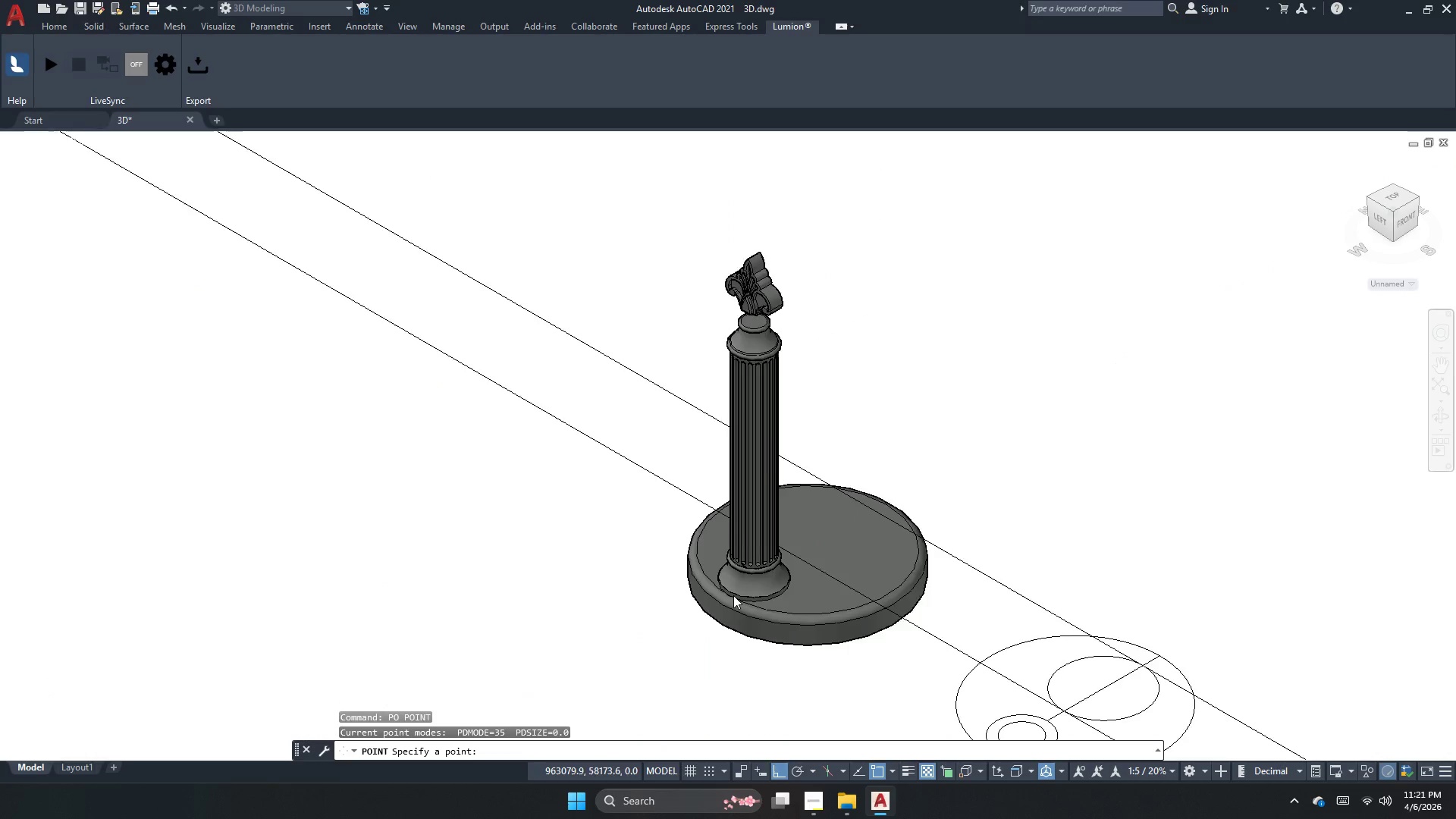 
scroll: coordinate [761, 614], scroll_direction: up, amount: 4.0
 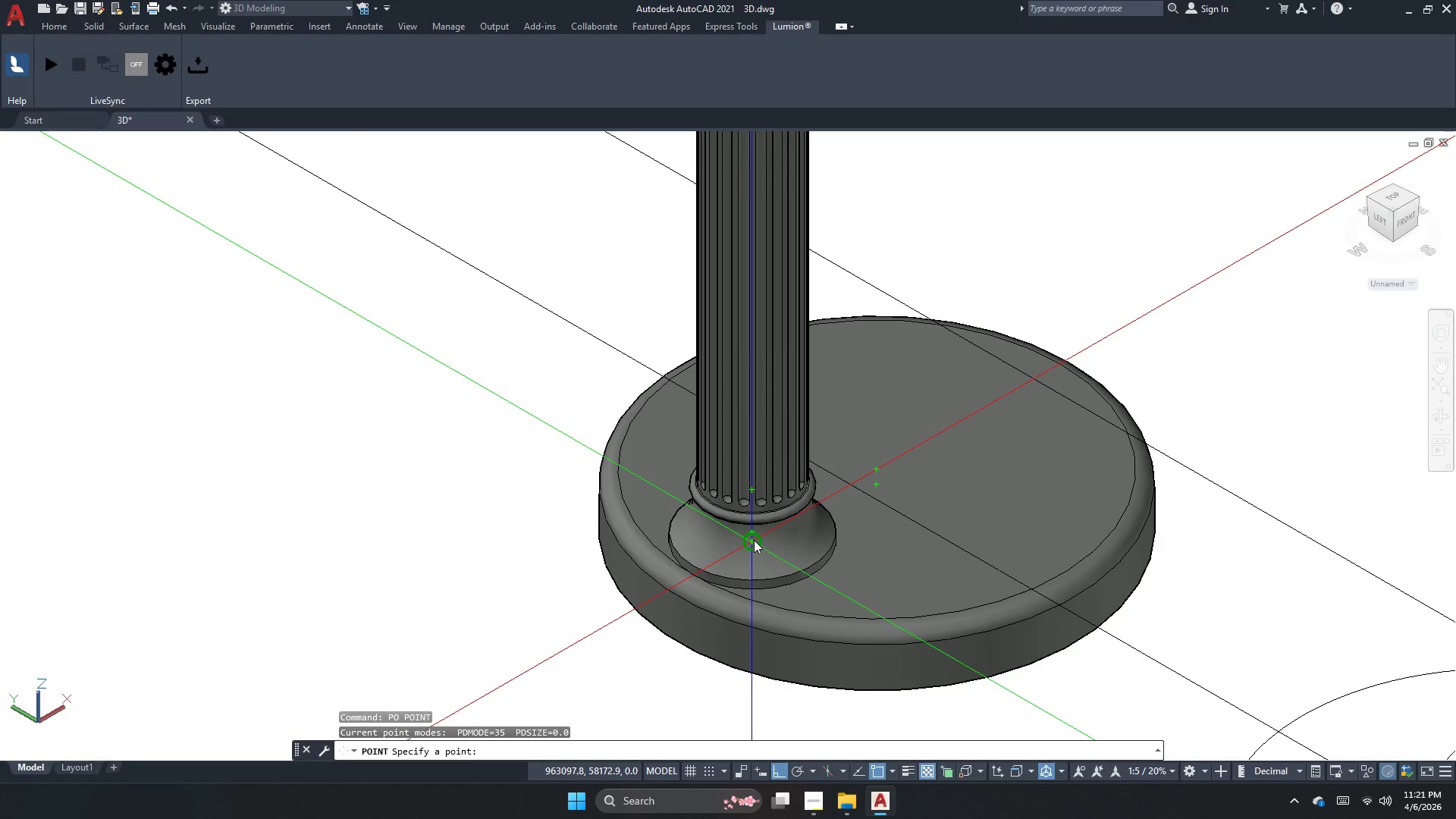 
key(Escape)
 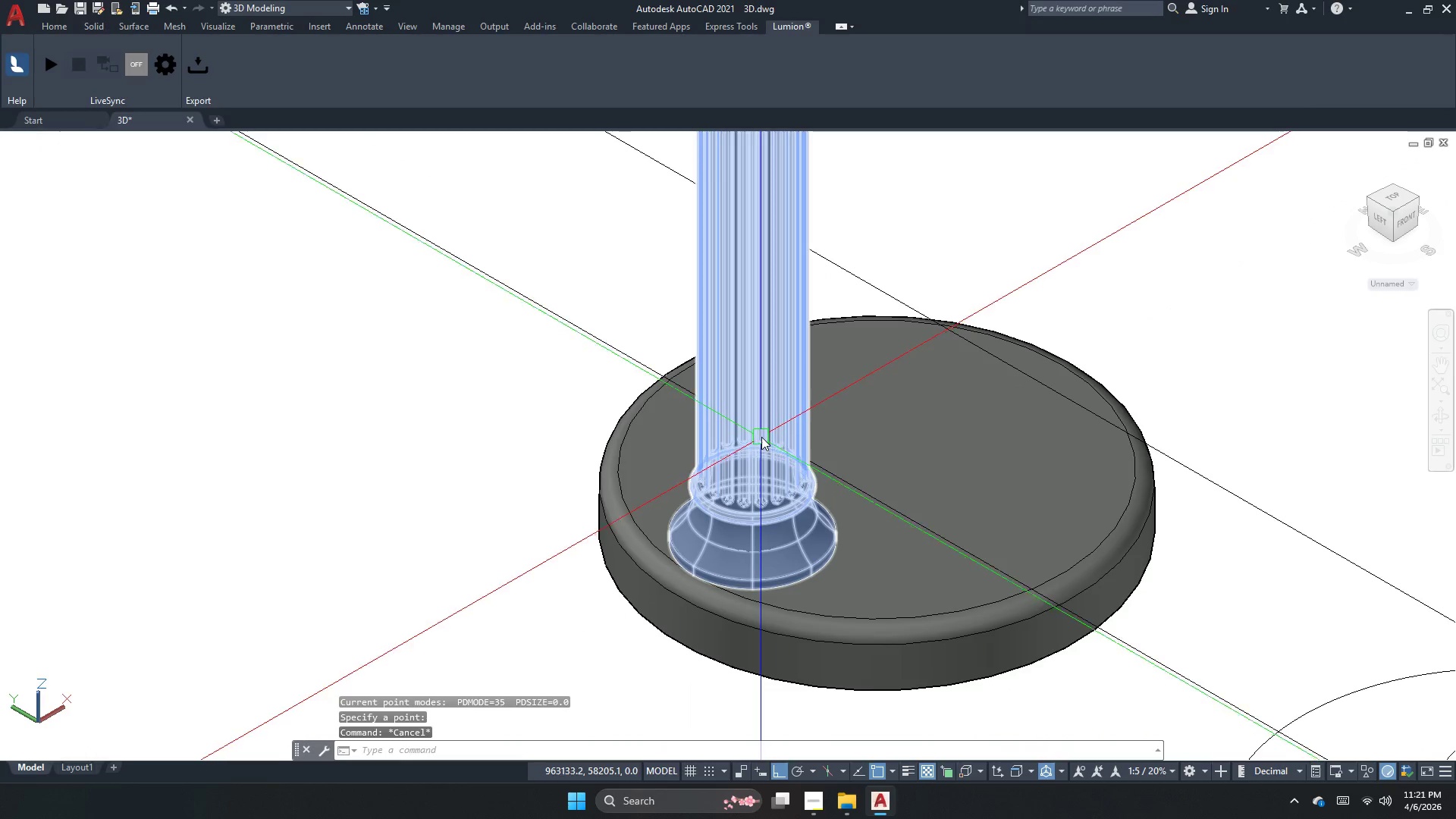 
left_click([761, 431])
 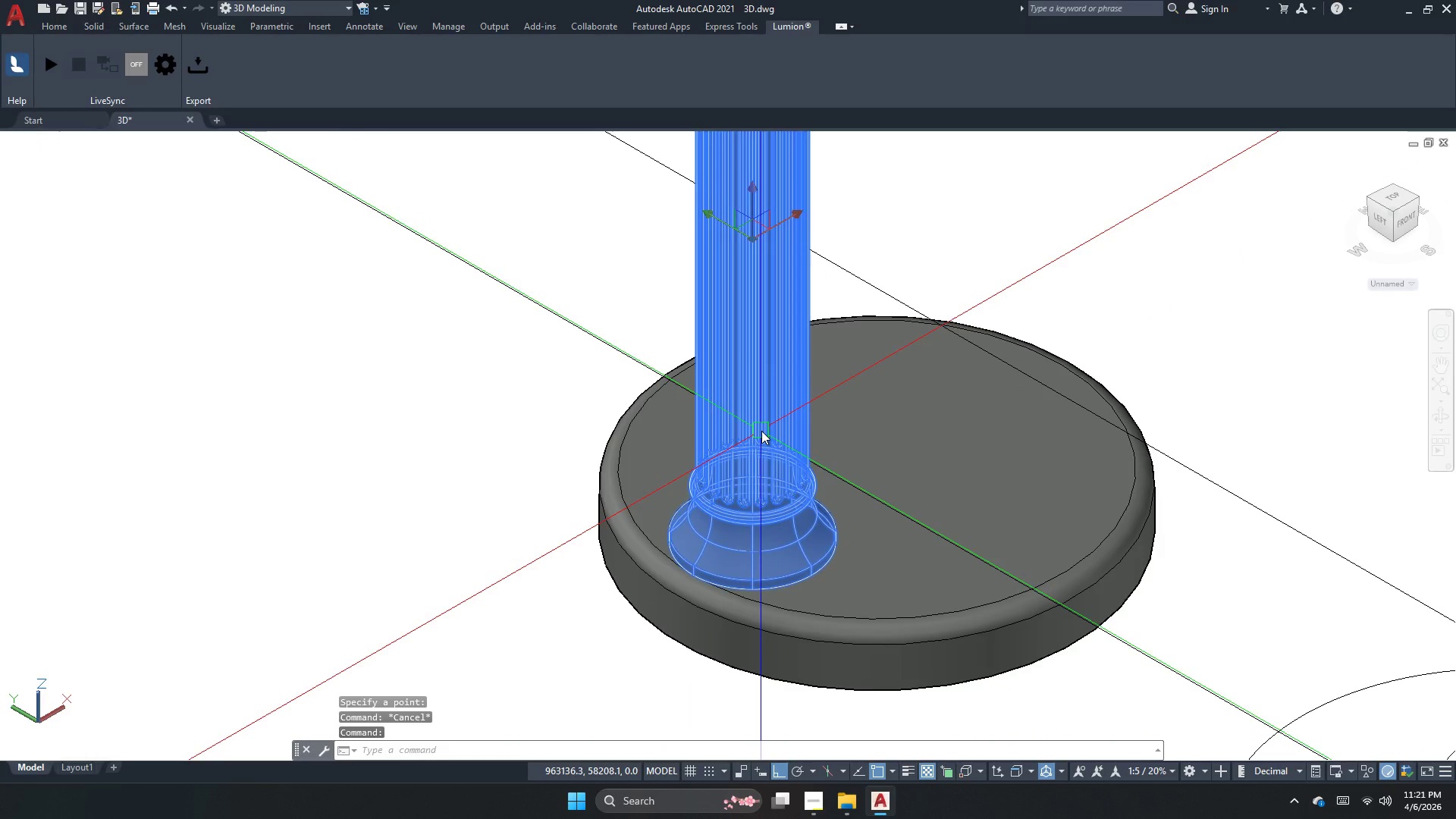 
key(E)
 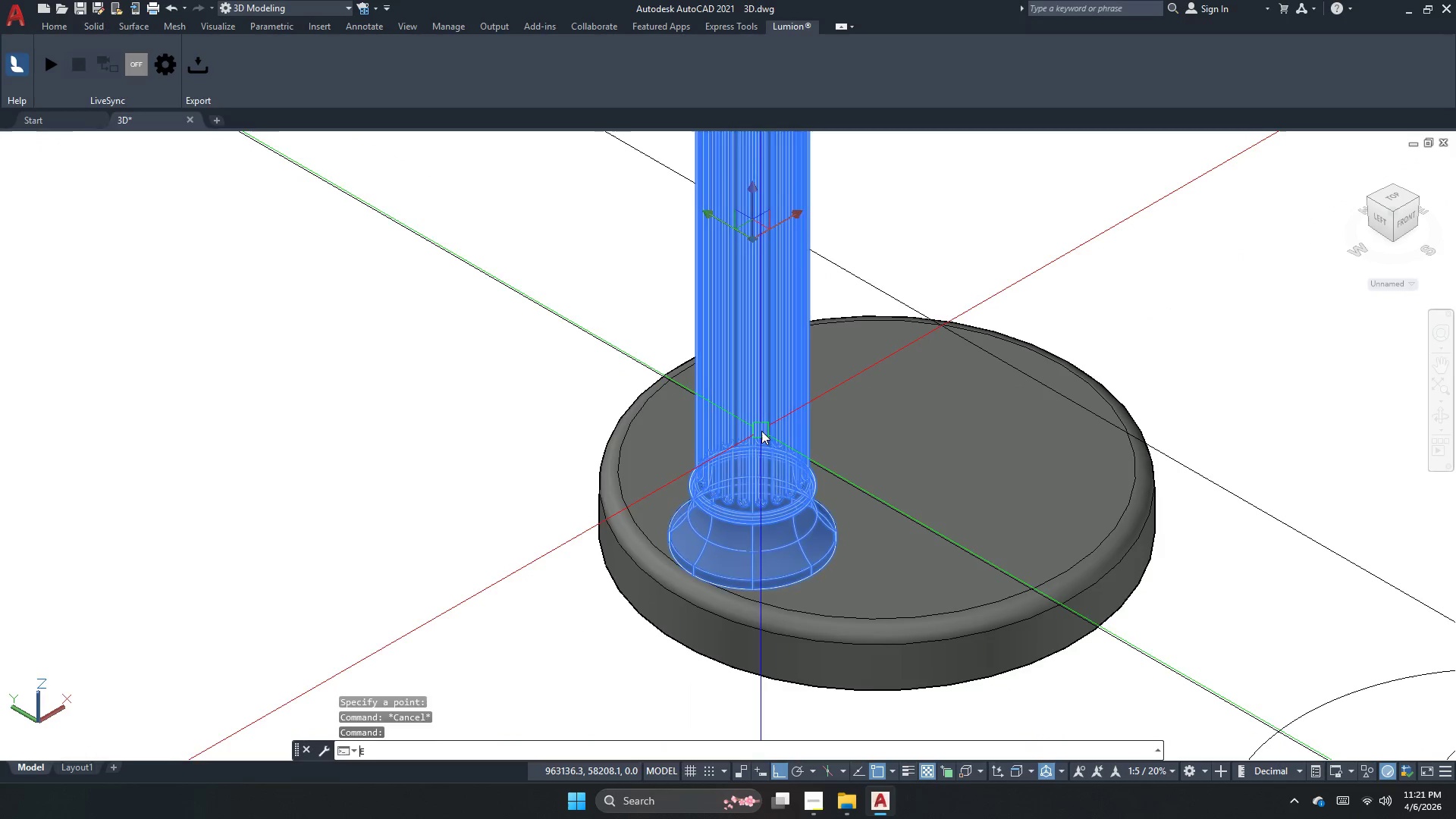 
key(Space)
 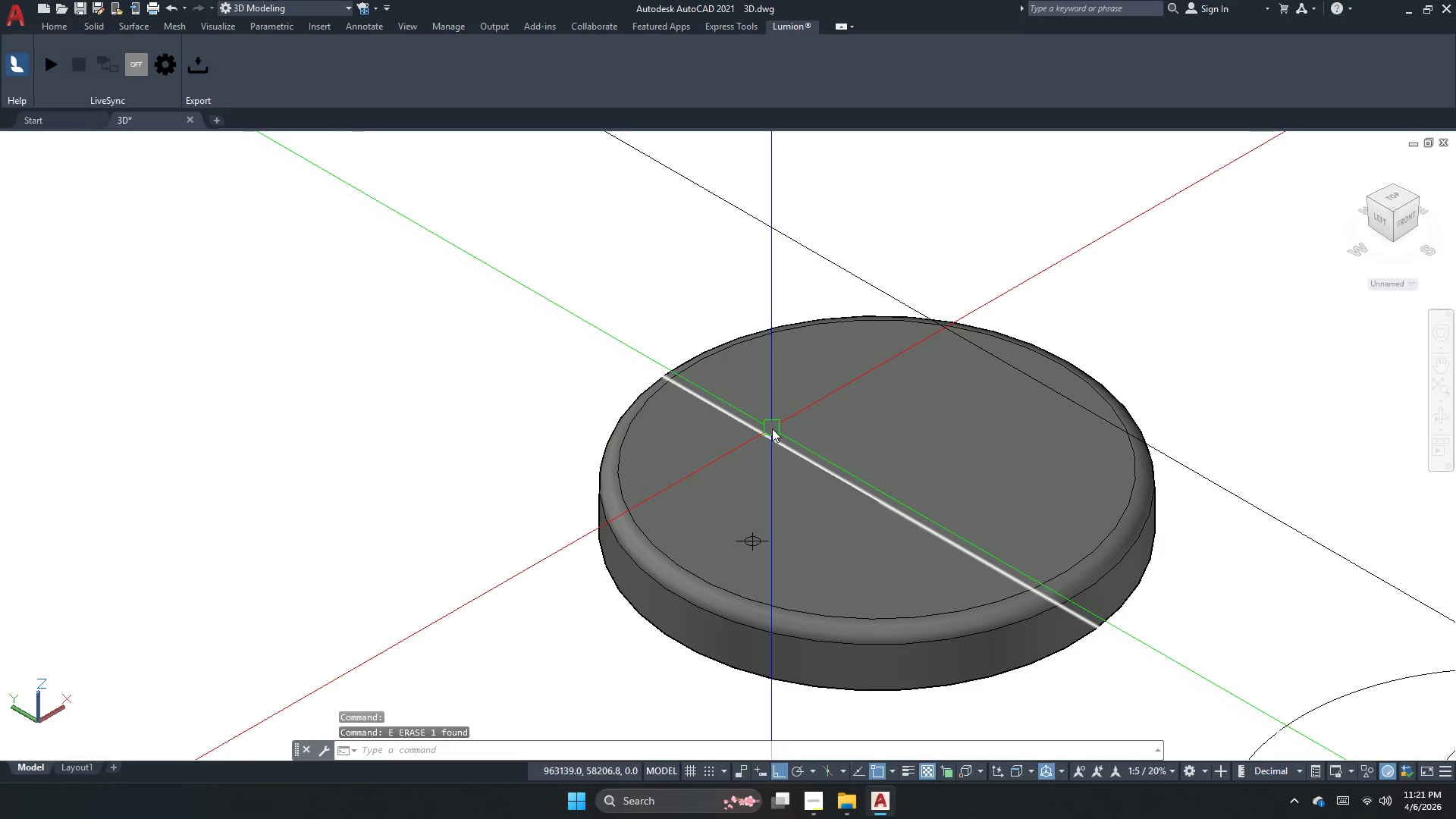 
key(Escape)
 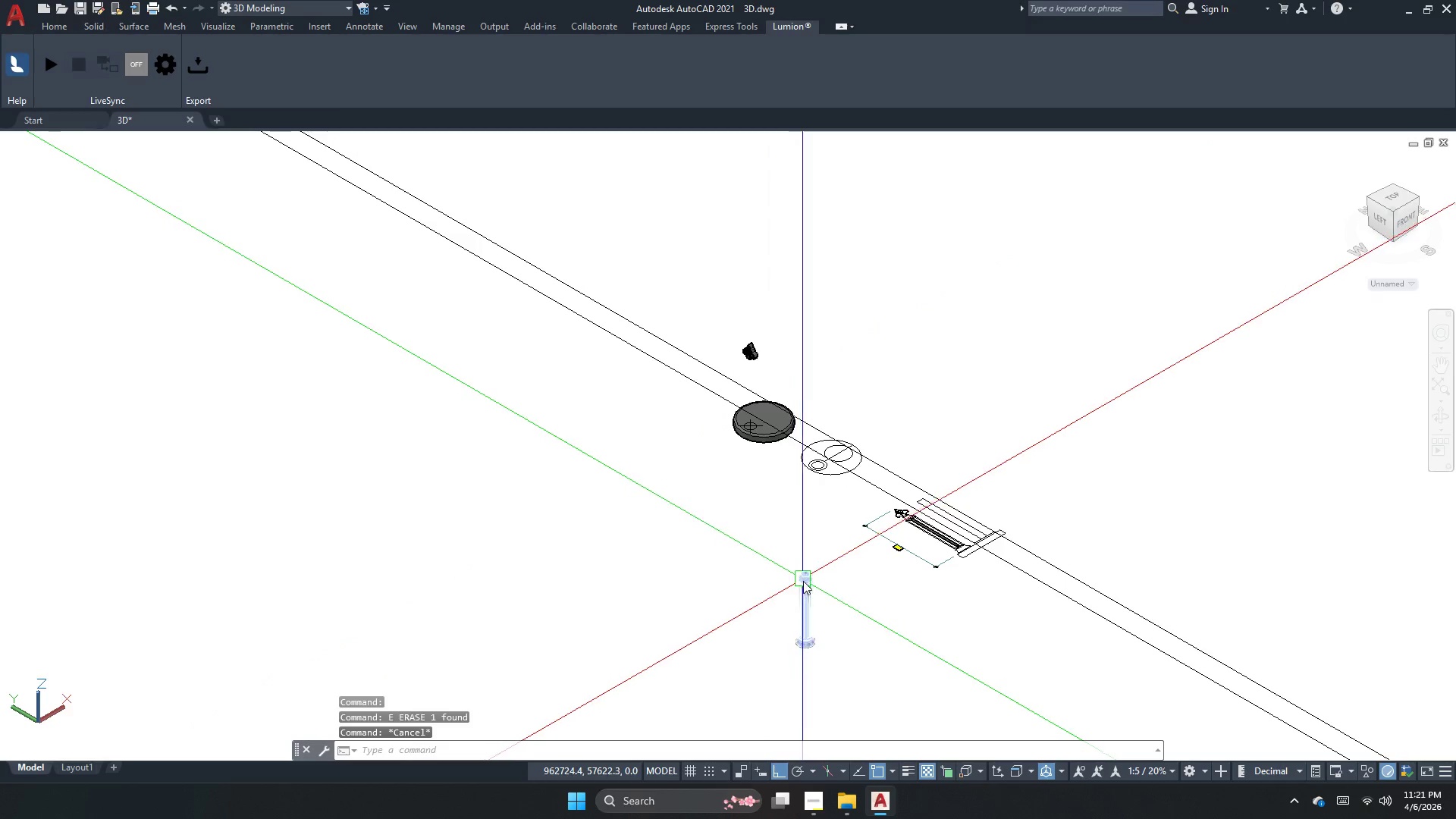 
scroll: coordinate [767, 394], scroll_direction: down, amount: 4.0
 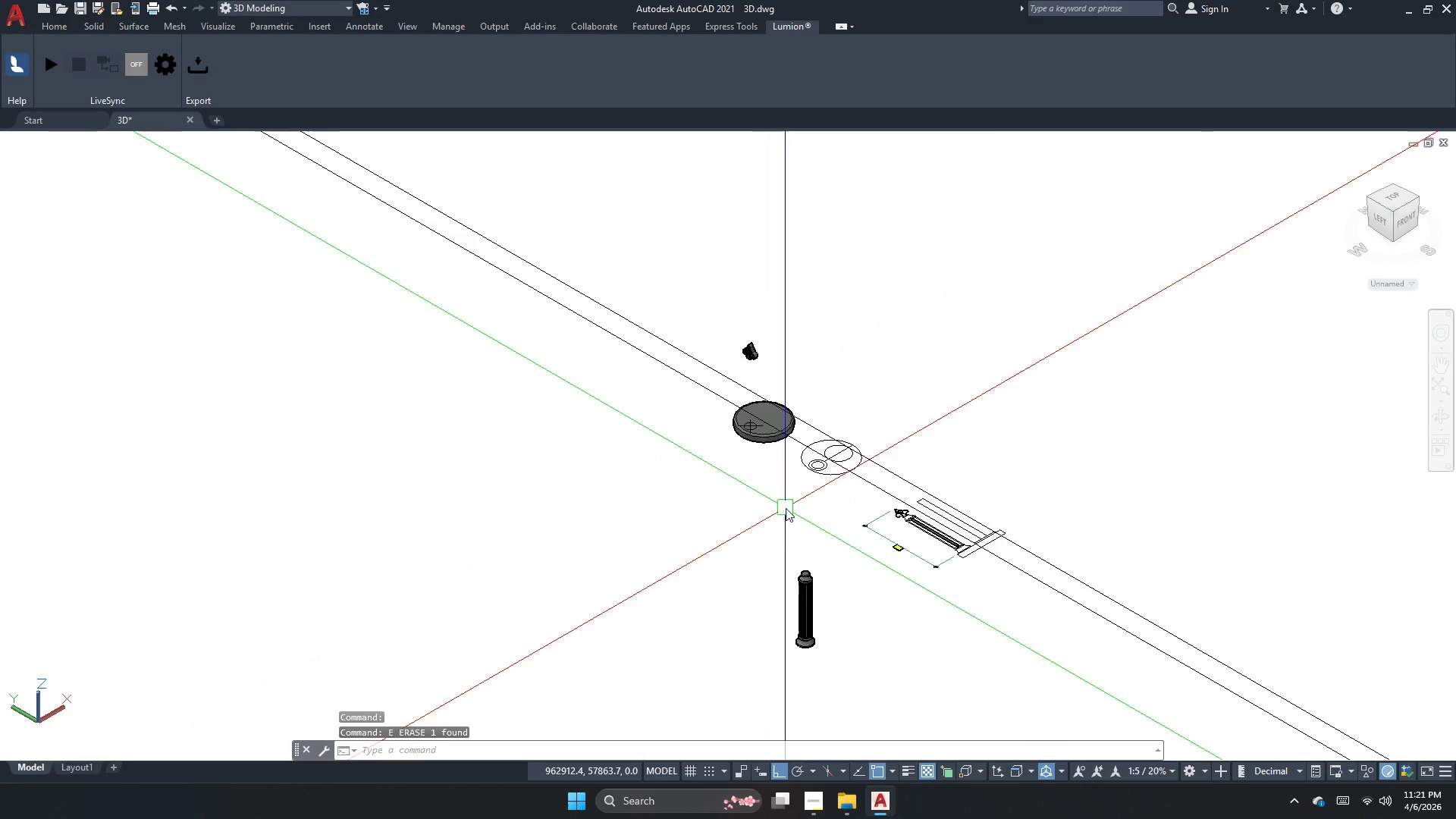 
left_click([805, 582])
 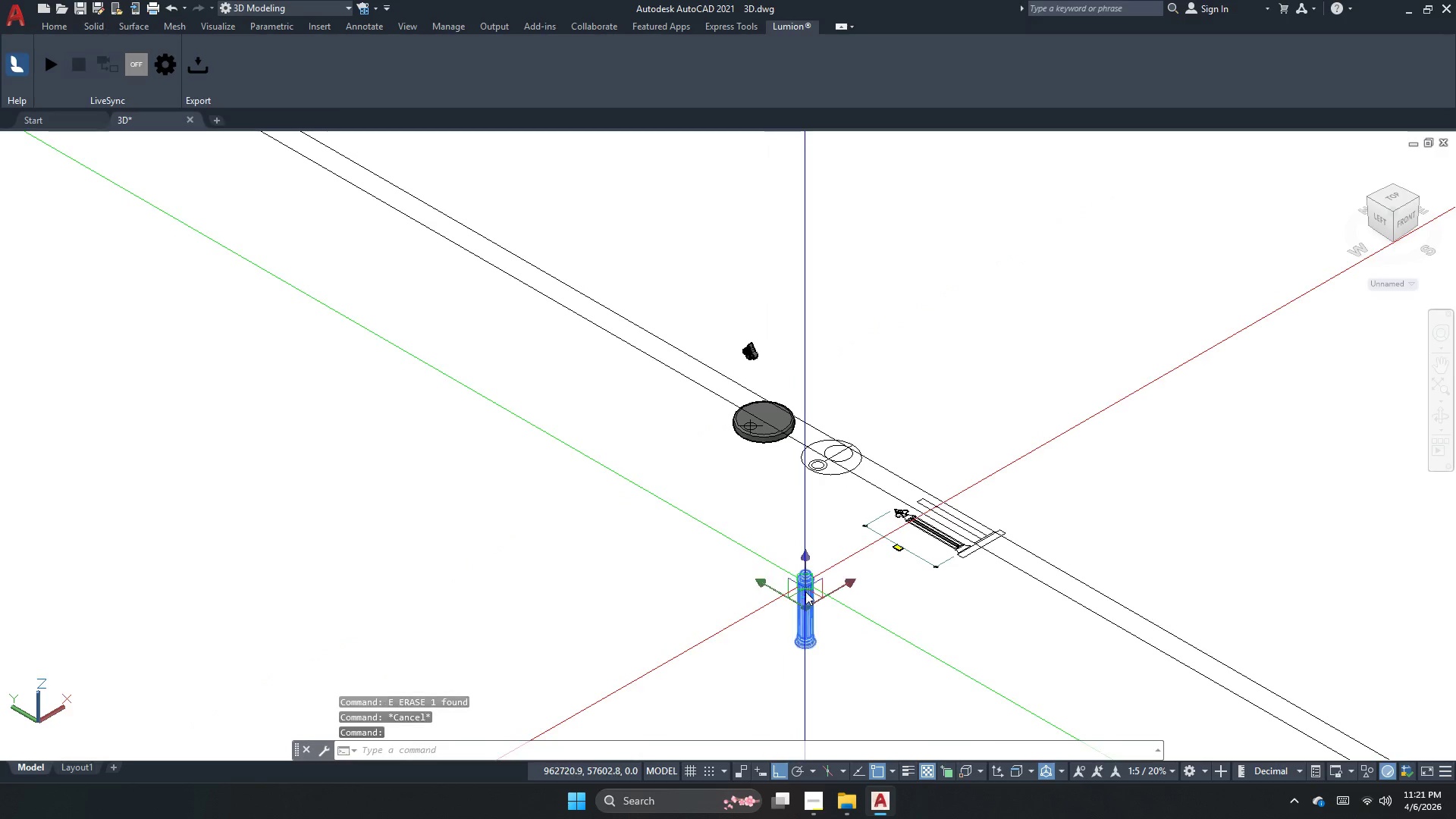 
key(M)
 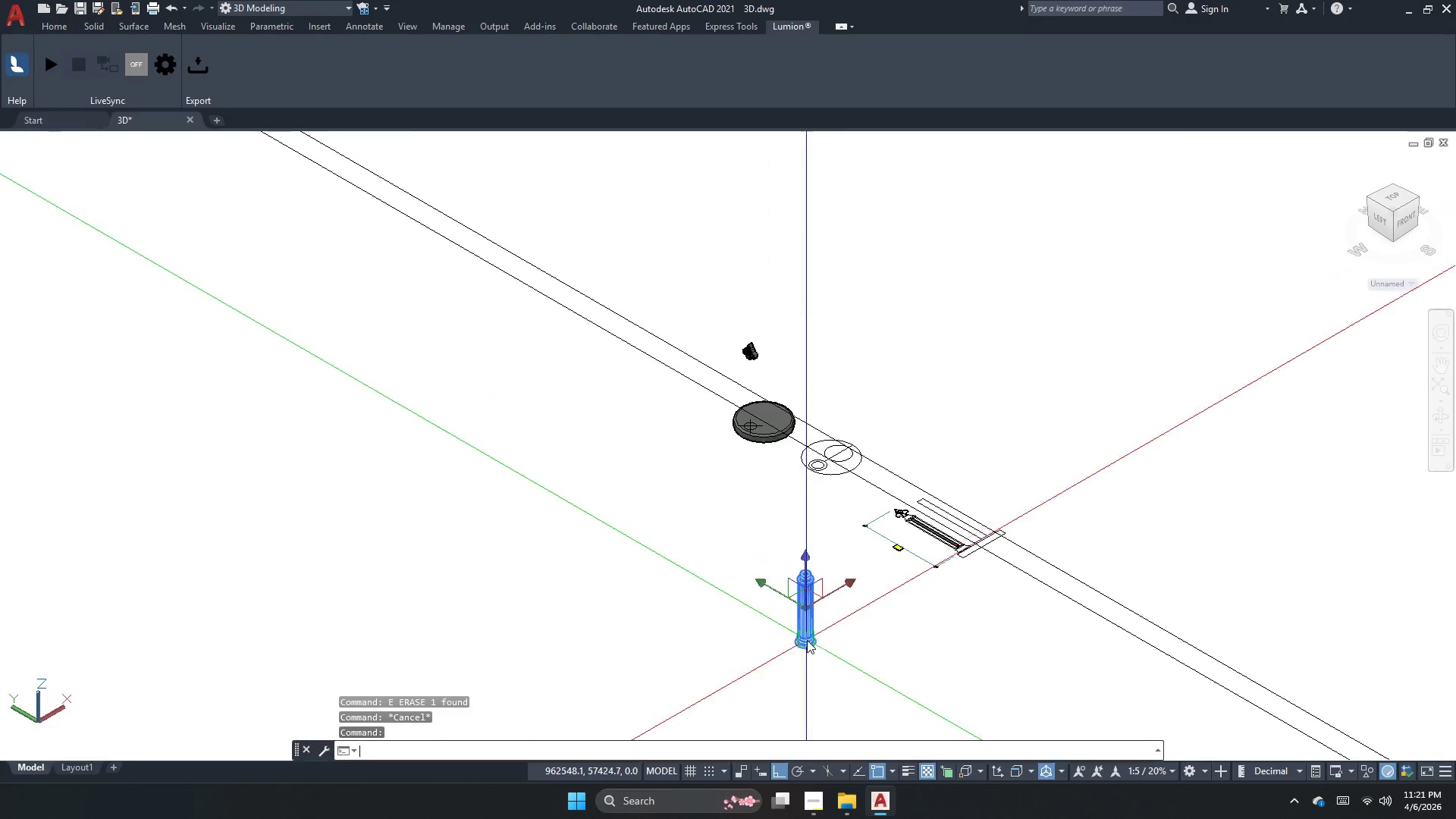 
key(Space)
 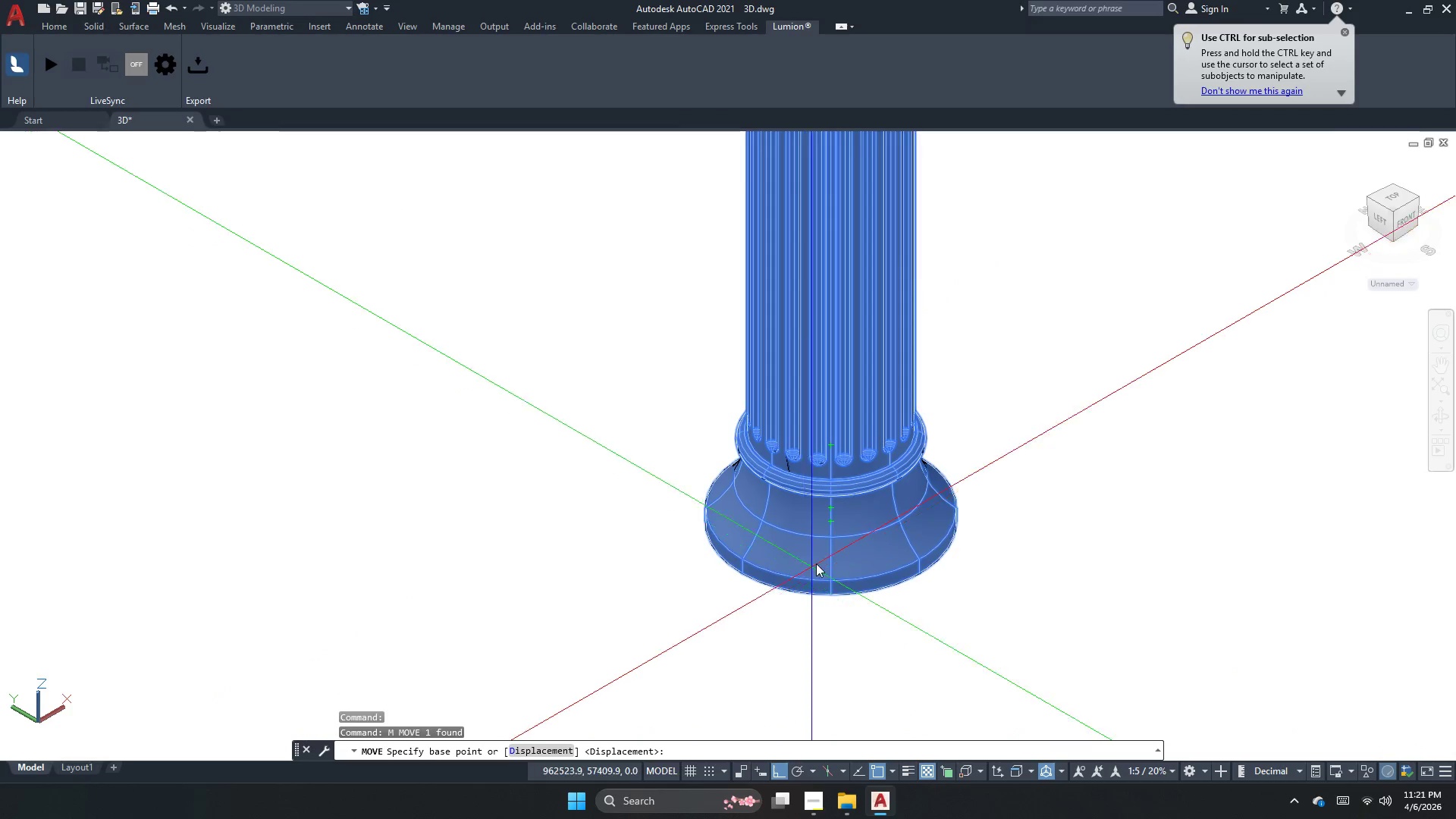 
scroll: coordinate [801, 614], scroll_direction: up, amount: 9.0
 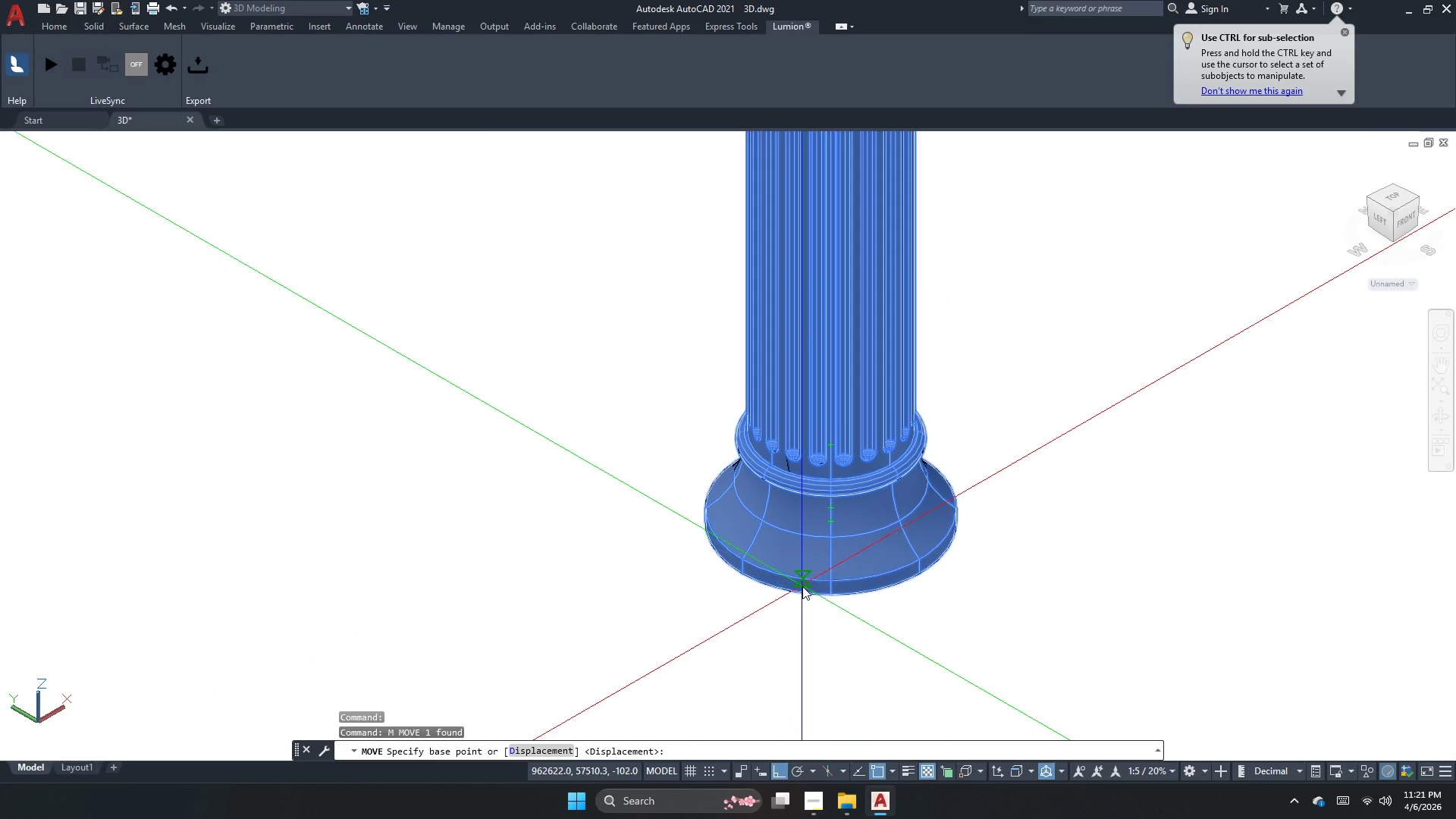 
left_click_drag(start_coordinate=[830, 523], to_coordinate=[830, 540])
 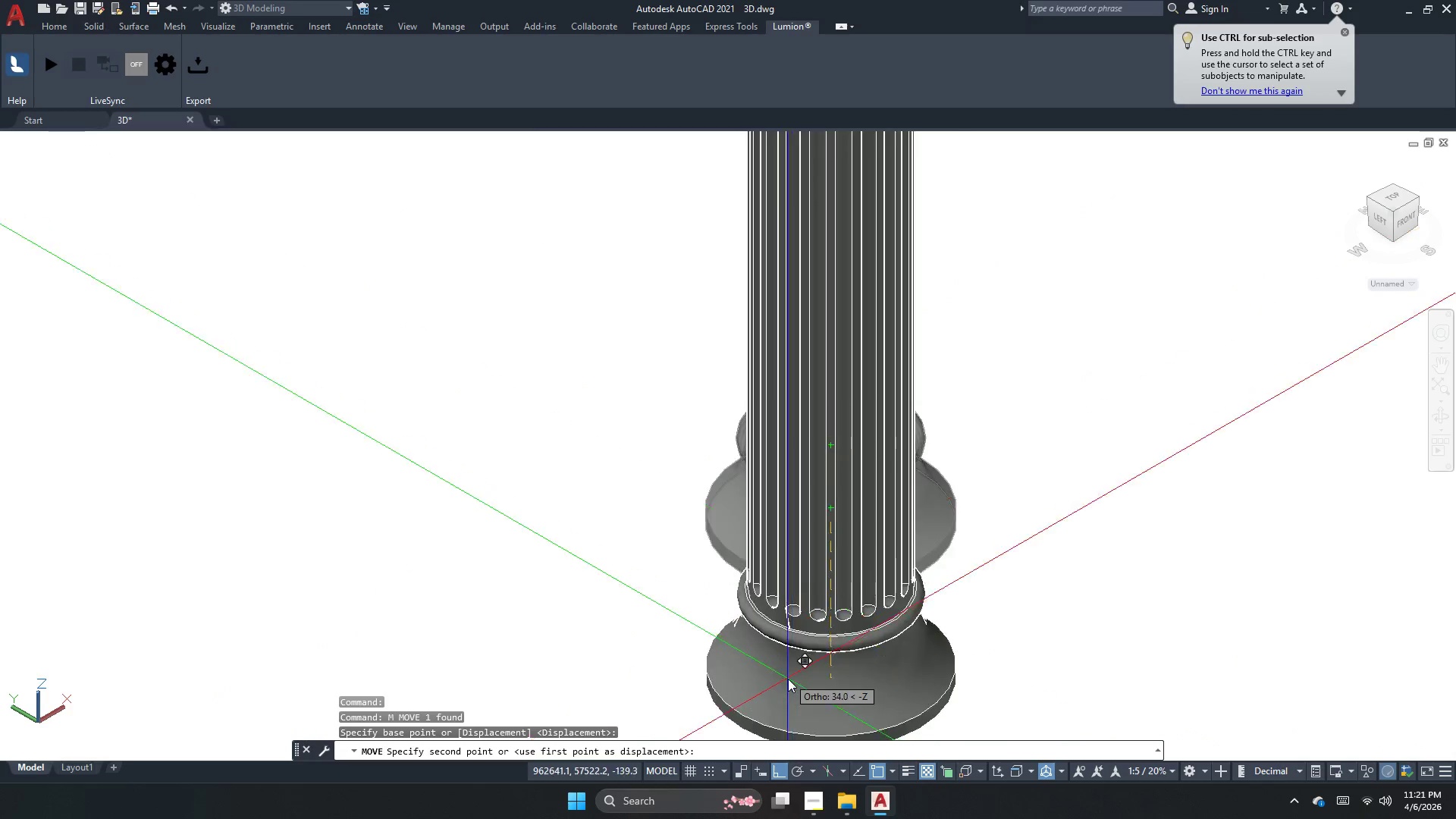 
scroll: coordinate [920, 359], scroll_direction: down, amount: 5.0
 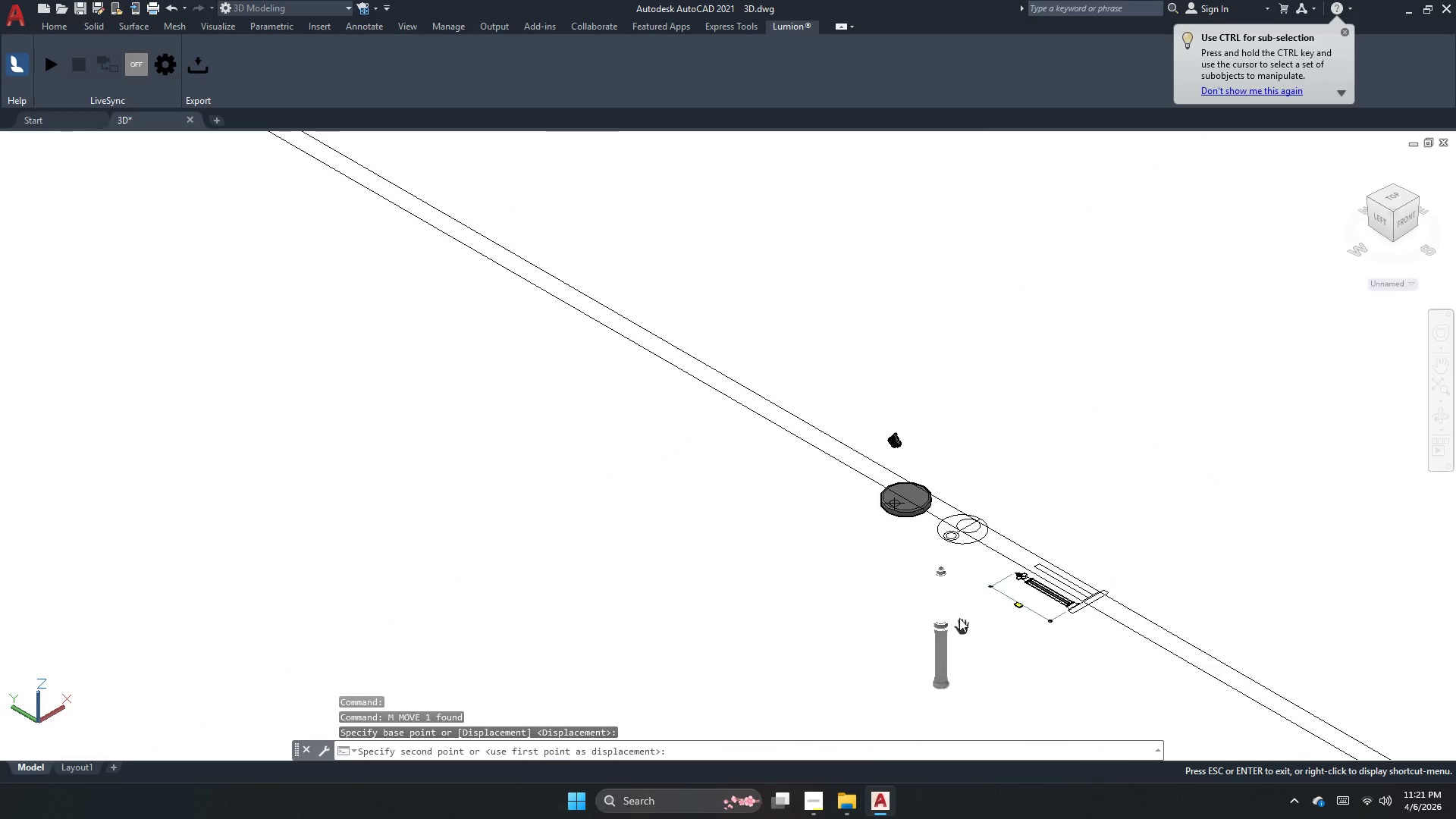 
scroll: coordinate [881, 576], scroll_direction: up, amount: 7.0
 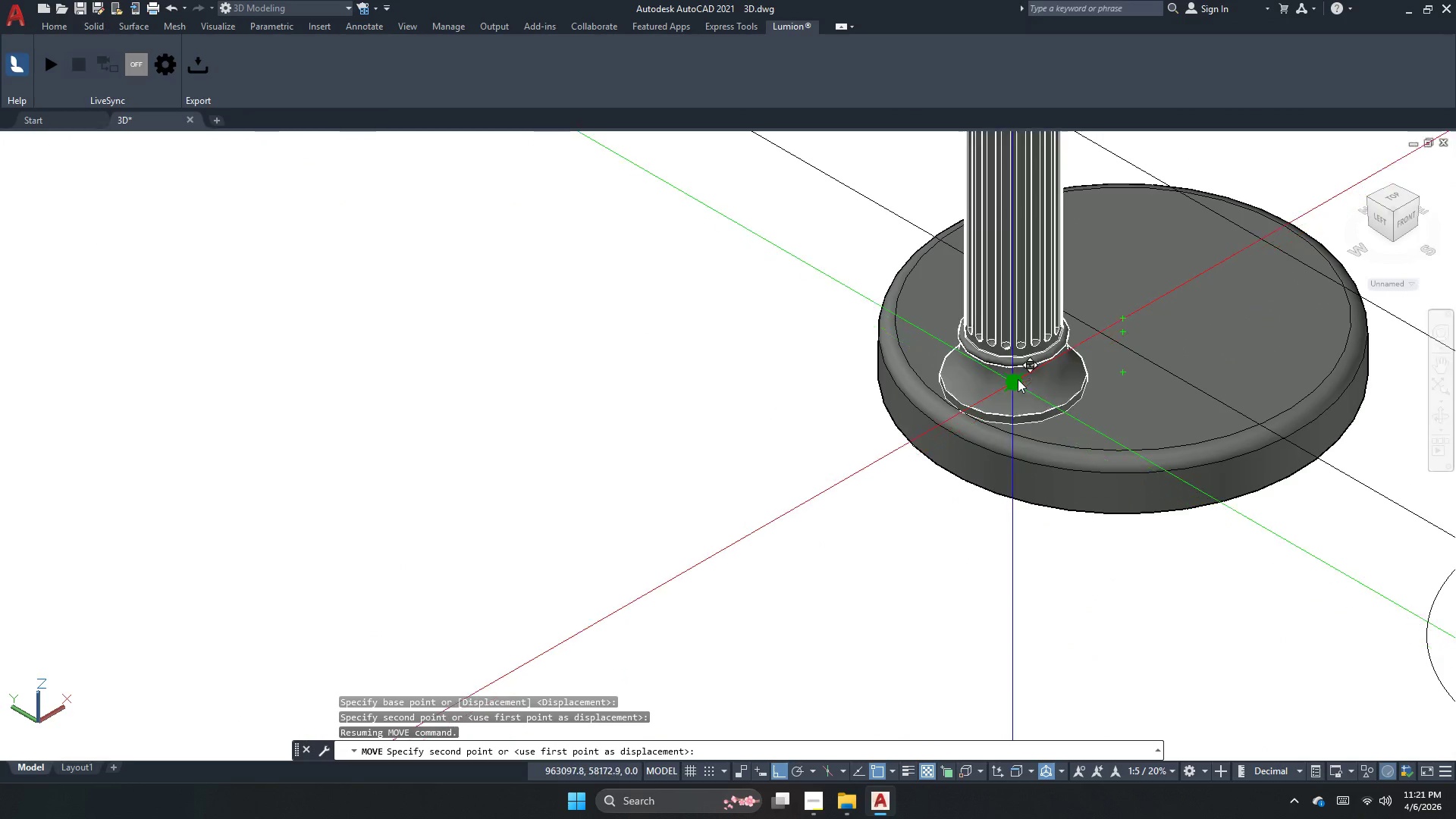 
left_click([1016, 379])
 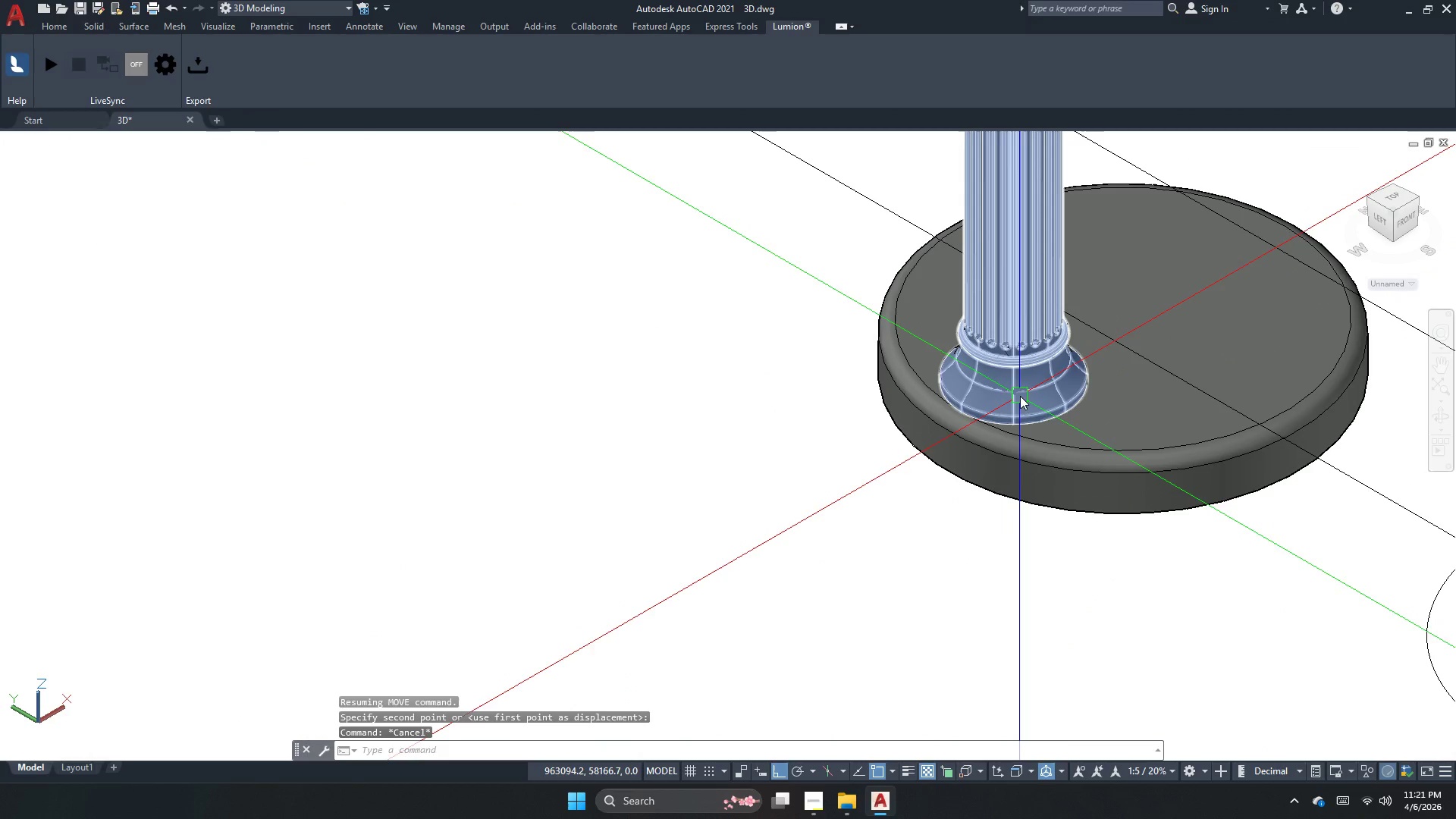 
key(Escape)
 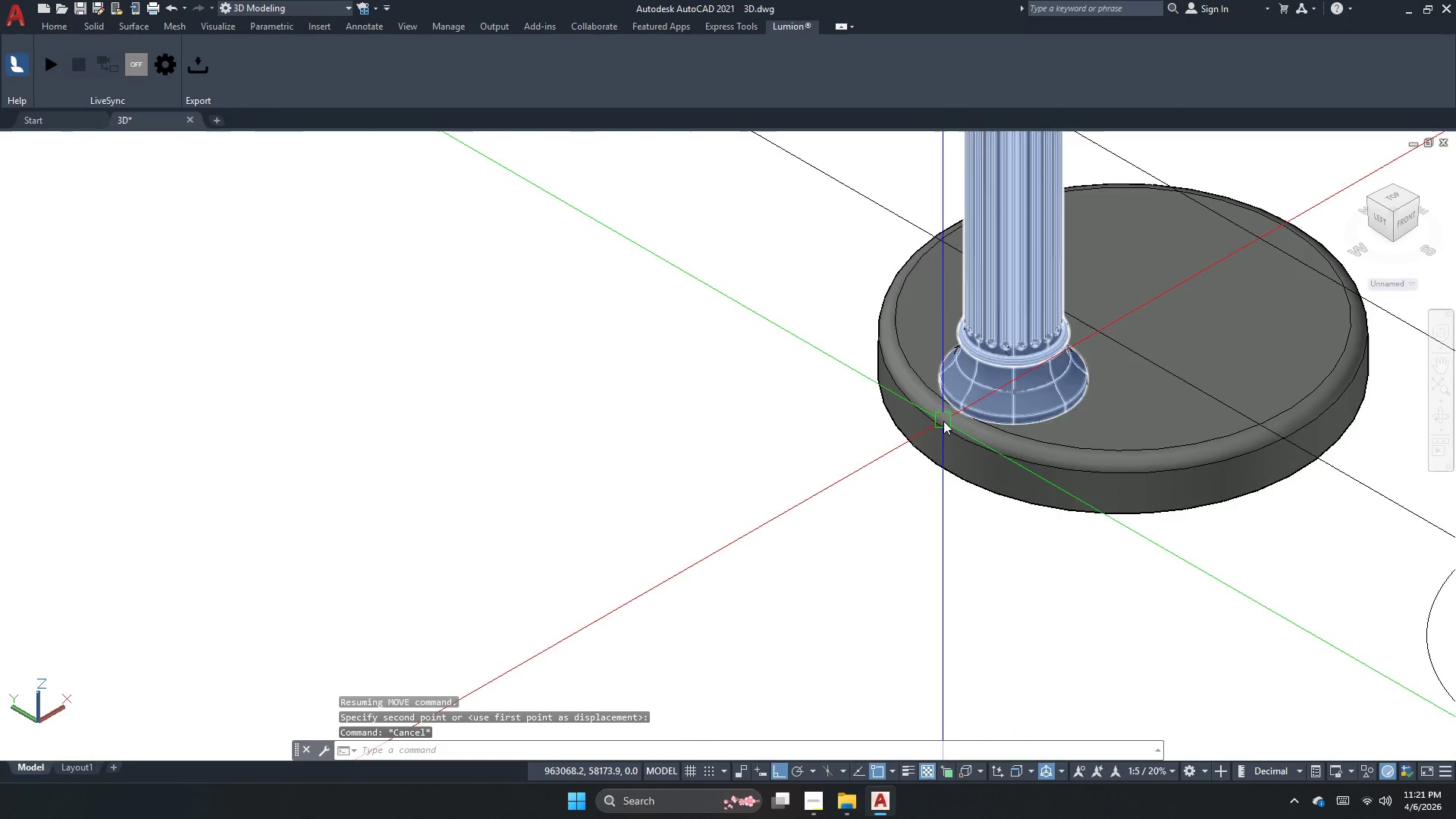 
type(re )
 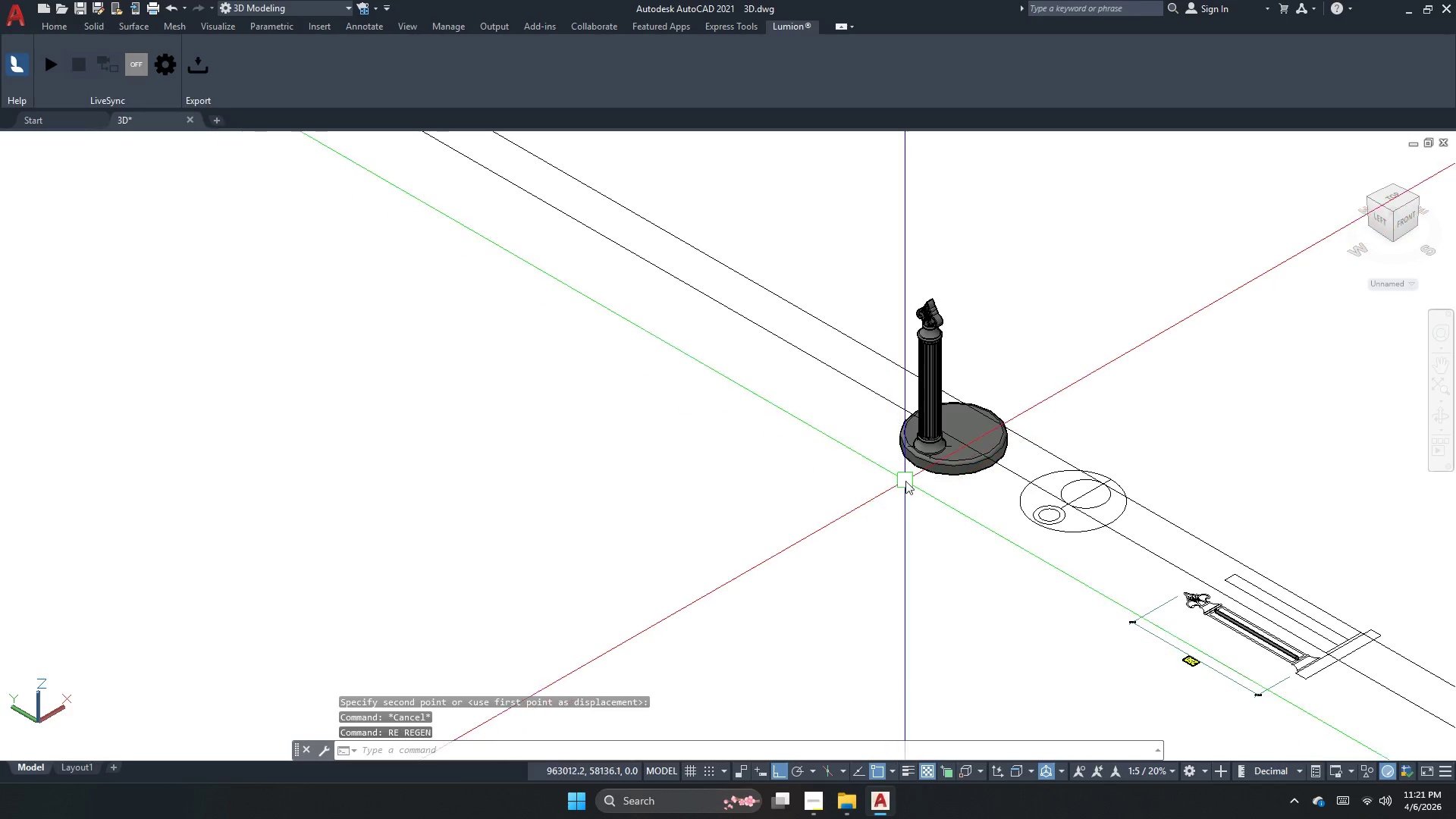 
scroll: coordinate [877, 510], scroll_direction: down, amount: 3.0
 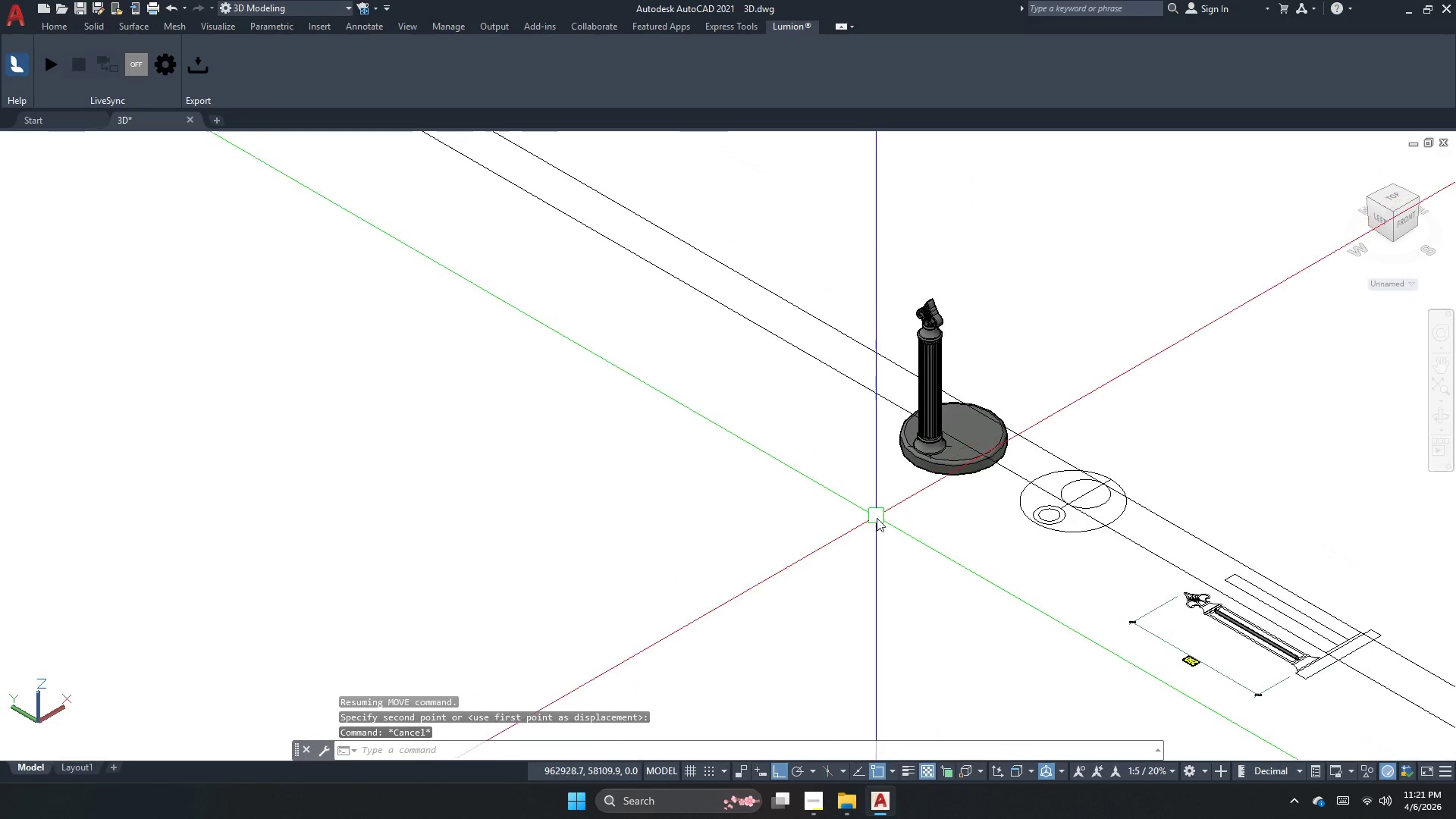 
key(Escape)
 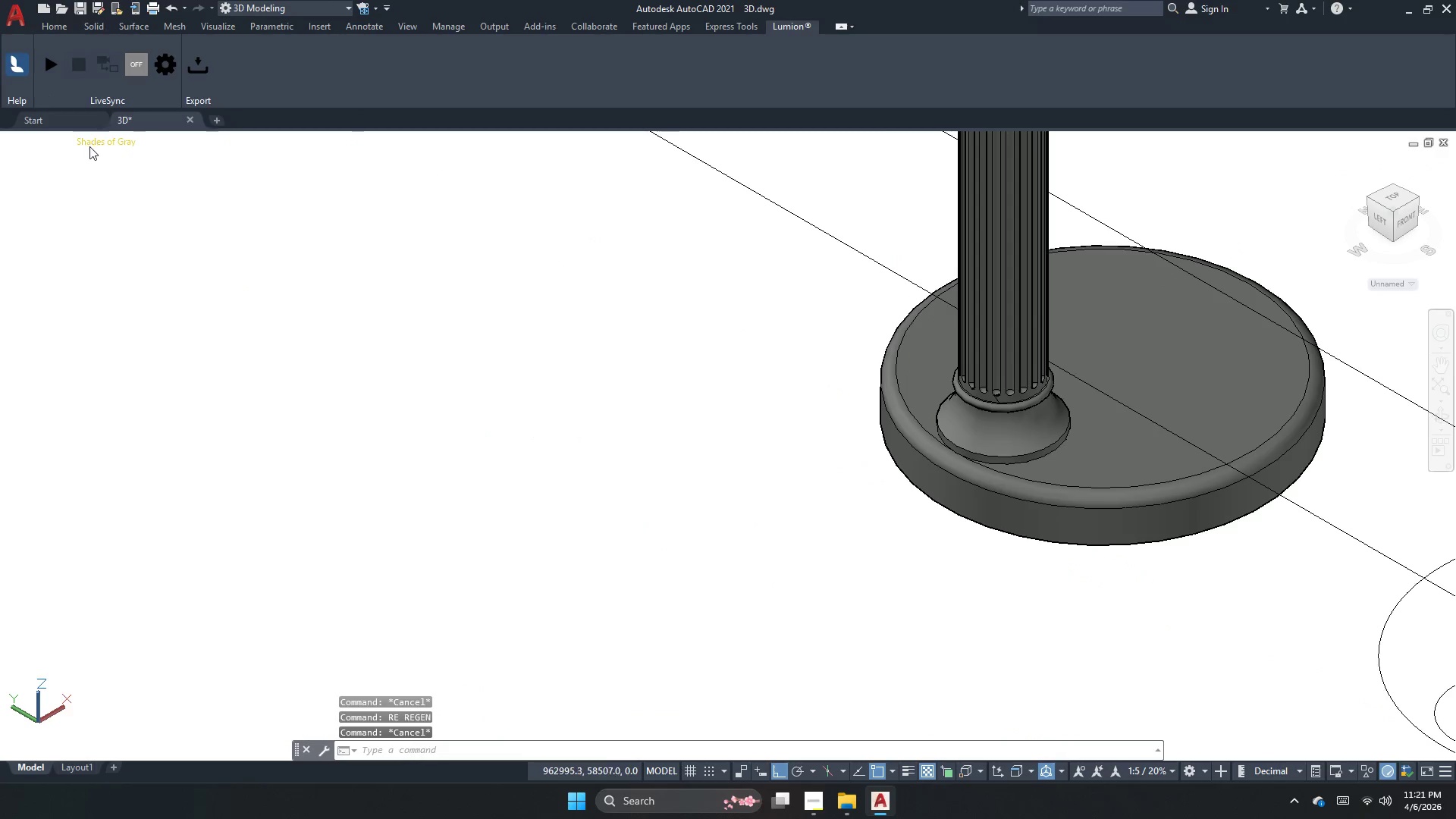 
scroll: coordinate [905, 437], scroll_direction: up, amount: 4.0
 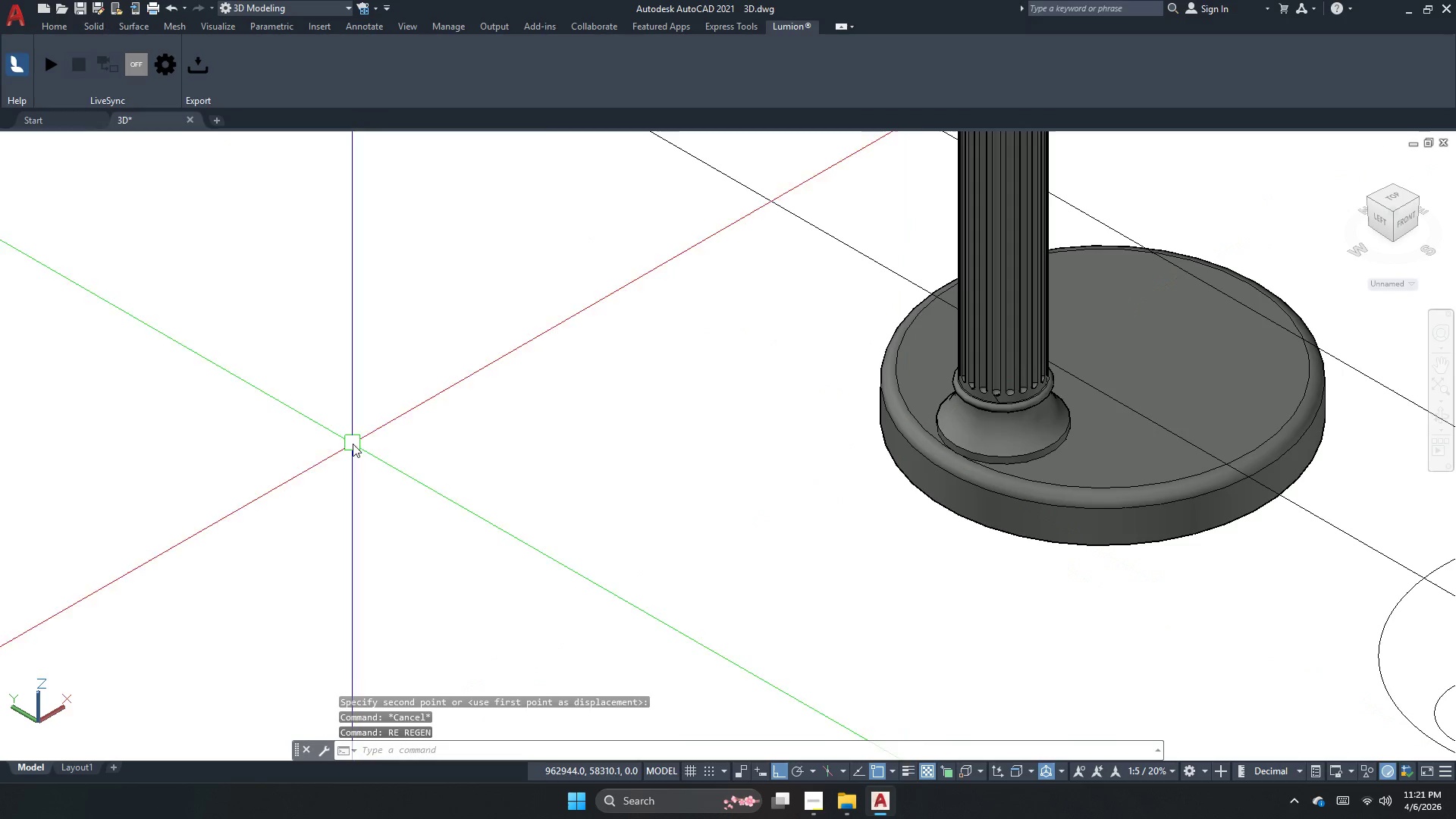 
left_click([97, 141])
 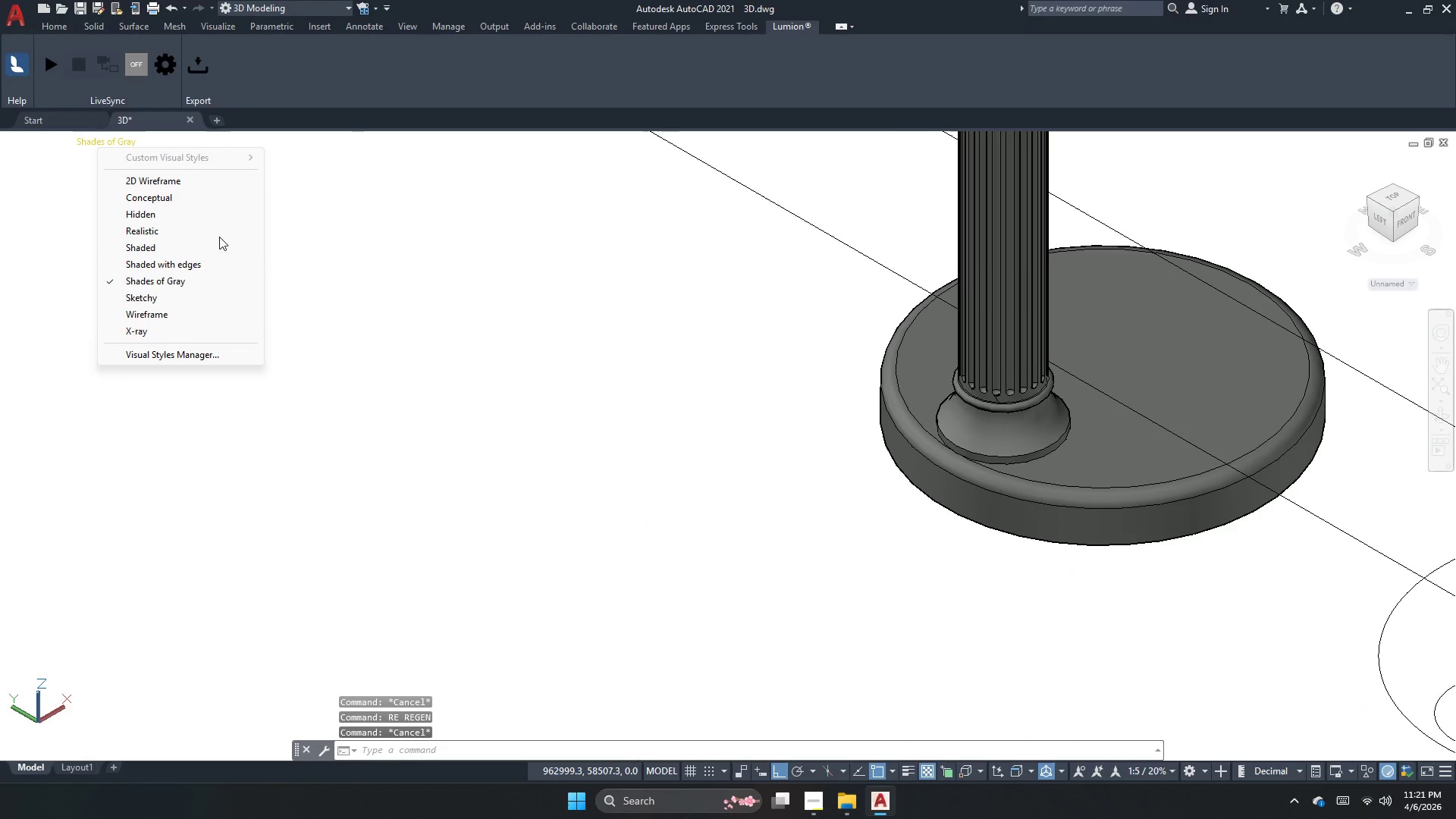 
scroll: coordinate [1032, 592], scroll_direction: down, amount: 1.0
 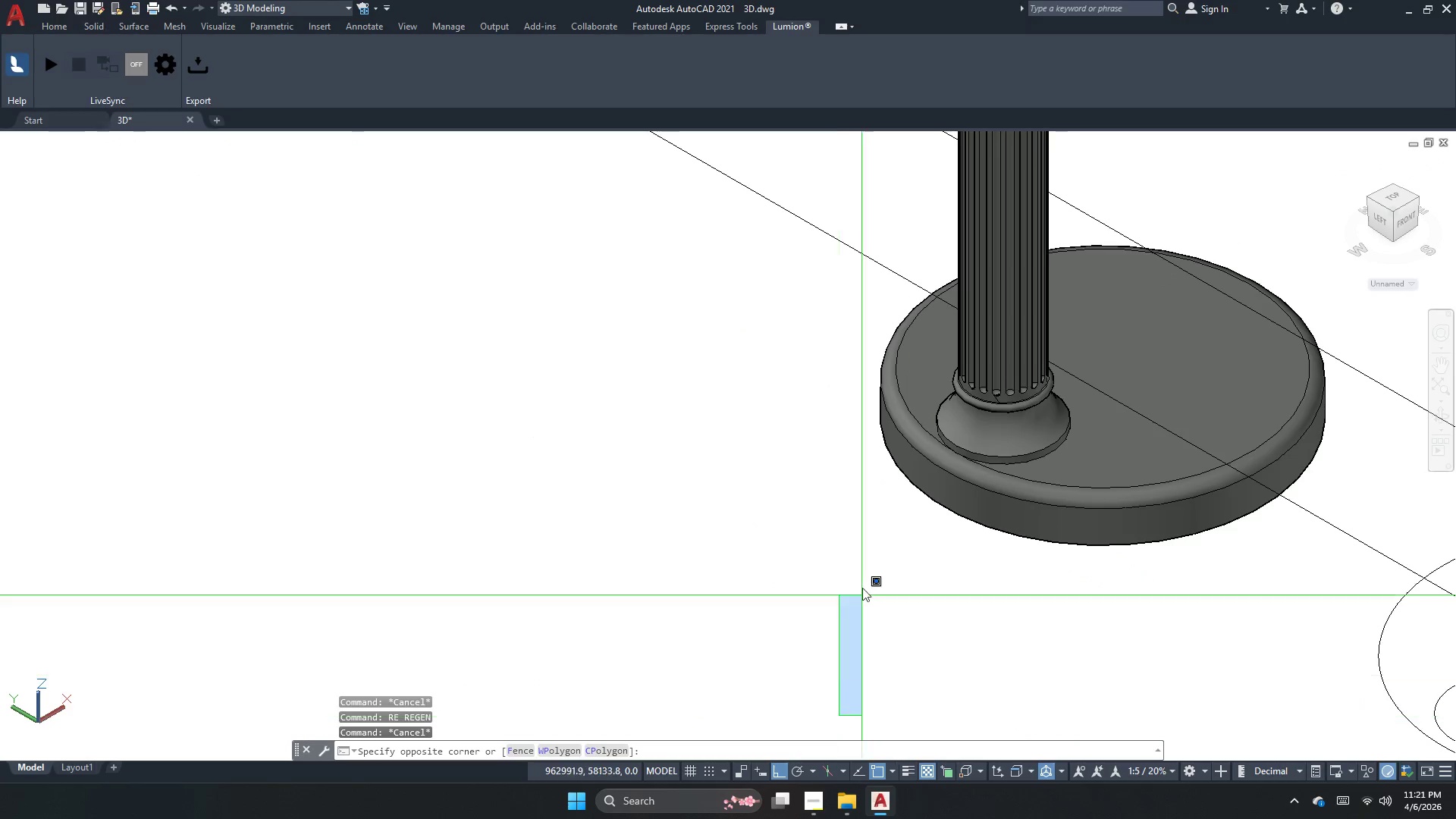 
key(Escape)
 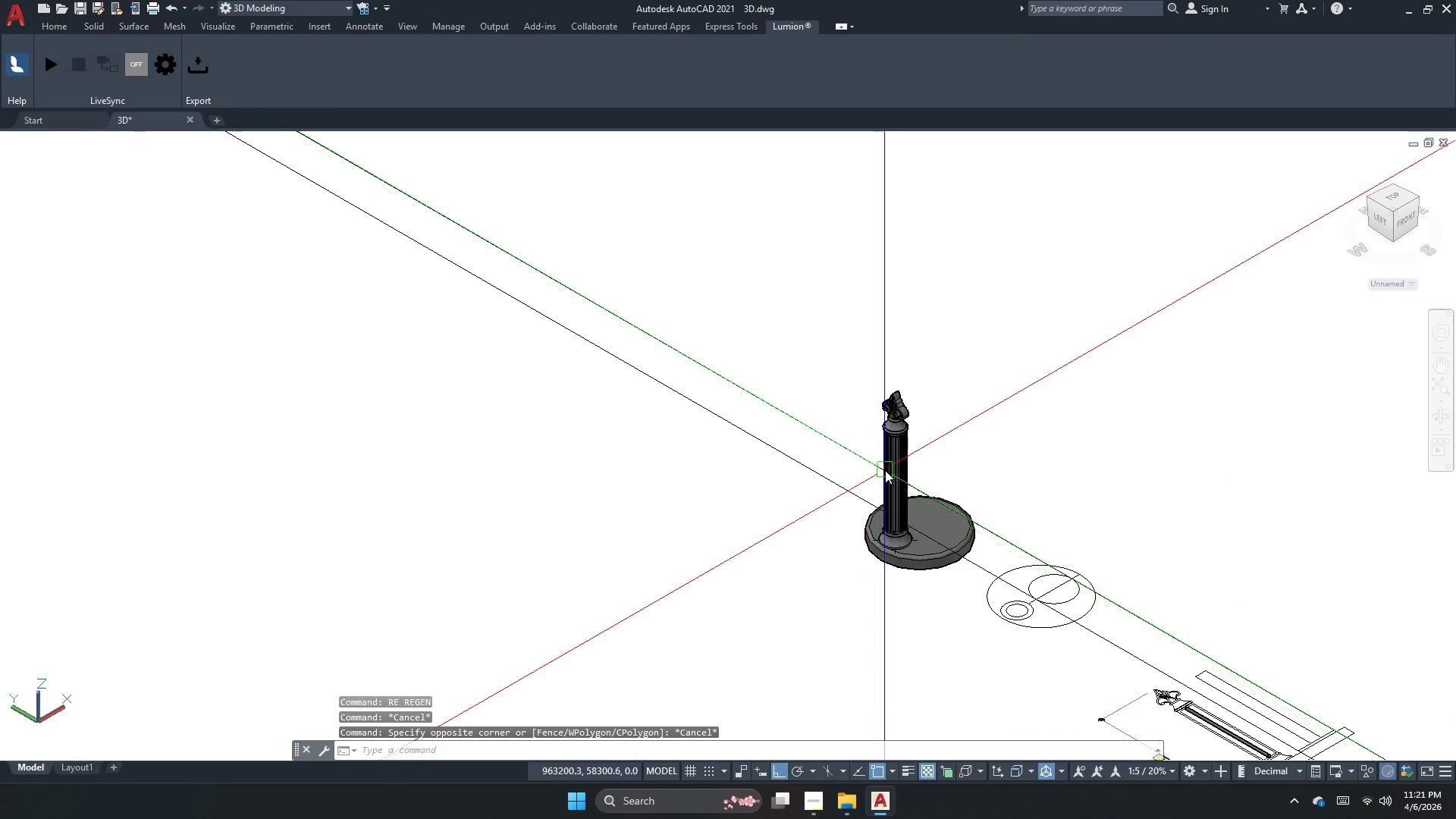 
scroll: coordinate [861, 574], scroll_direction: down, amount: 4.0
 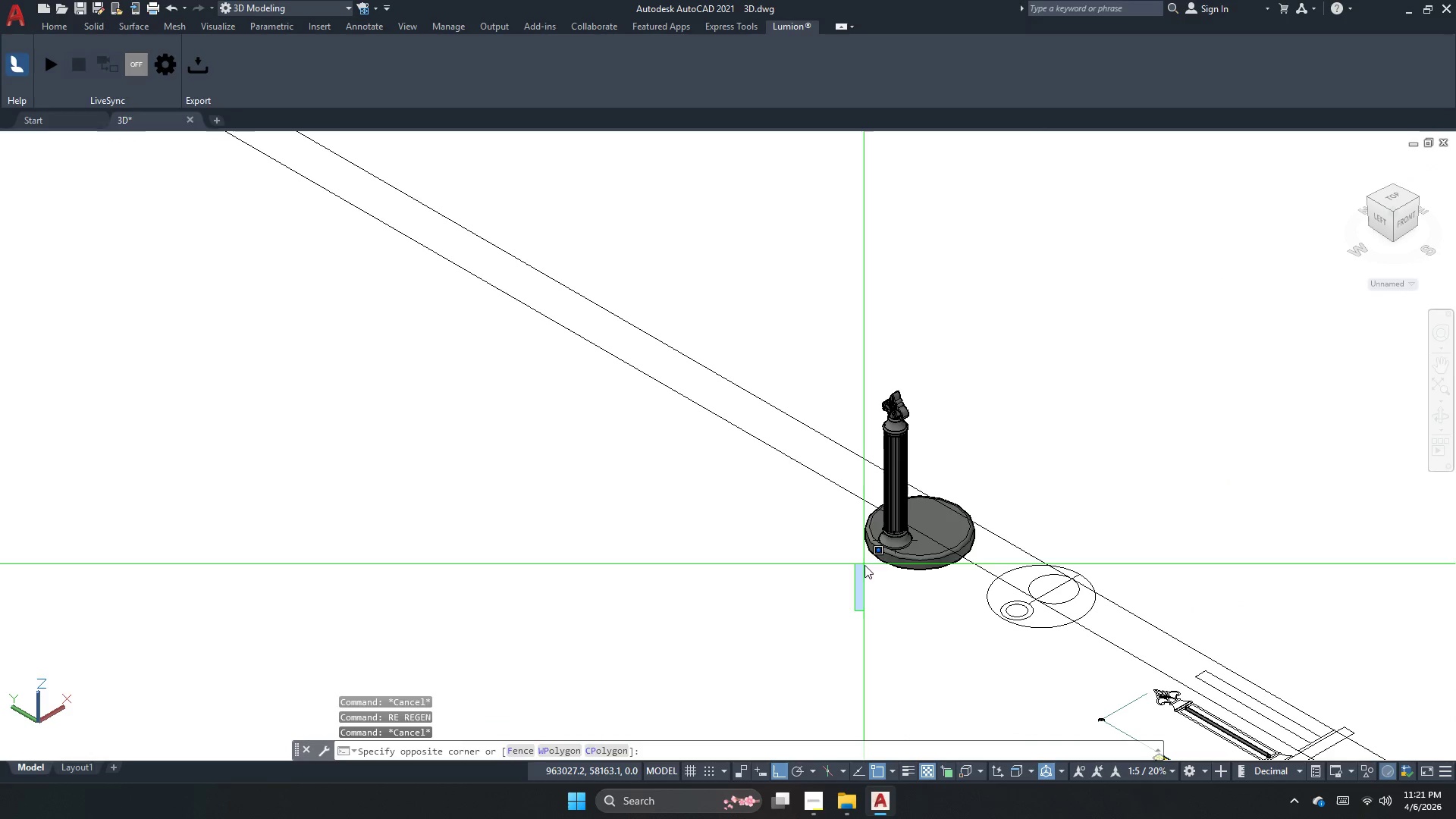 
scroll: coordinate [908, 445], scroll_direction: up, amount: 7.0
 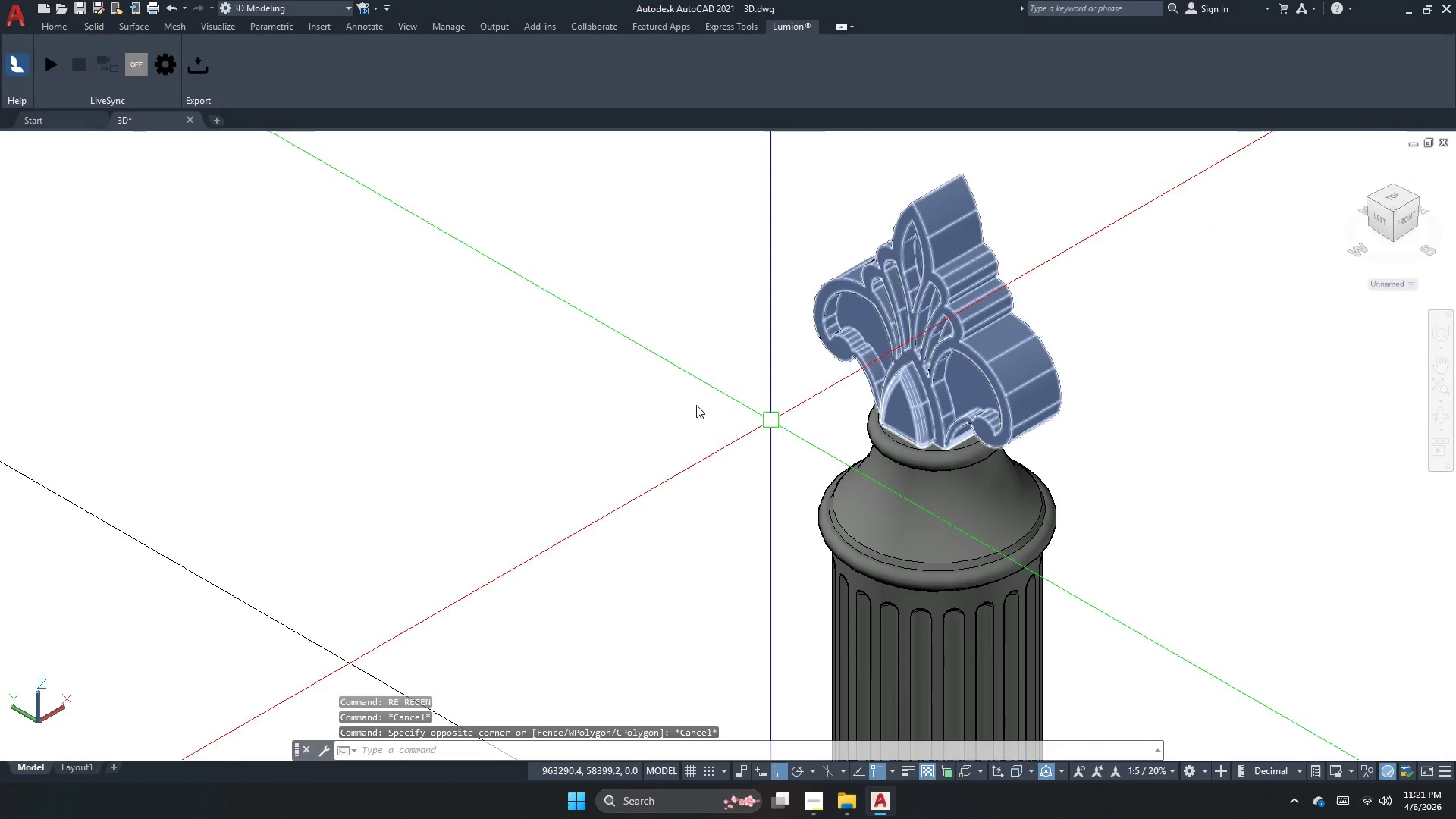 
key(Escape)
 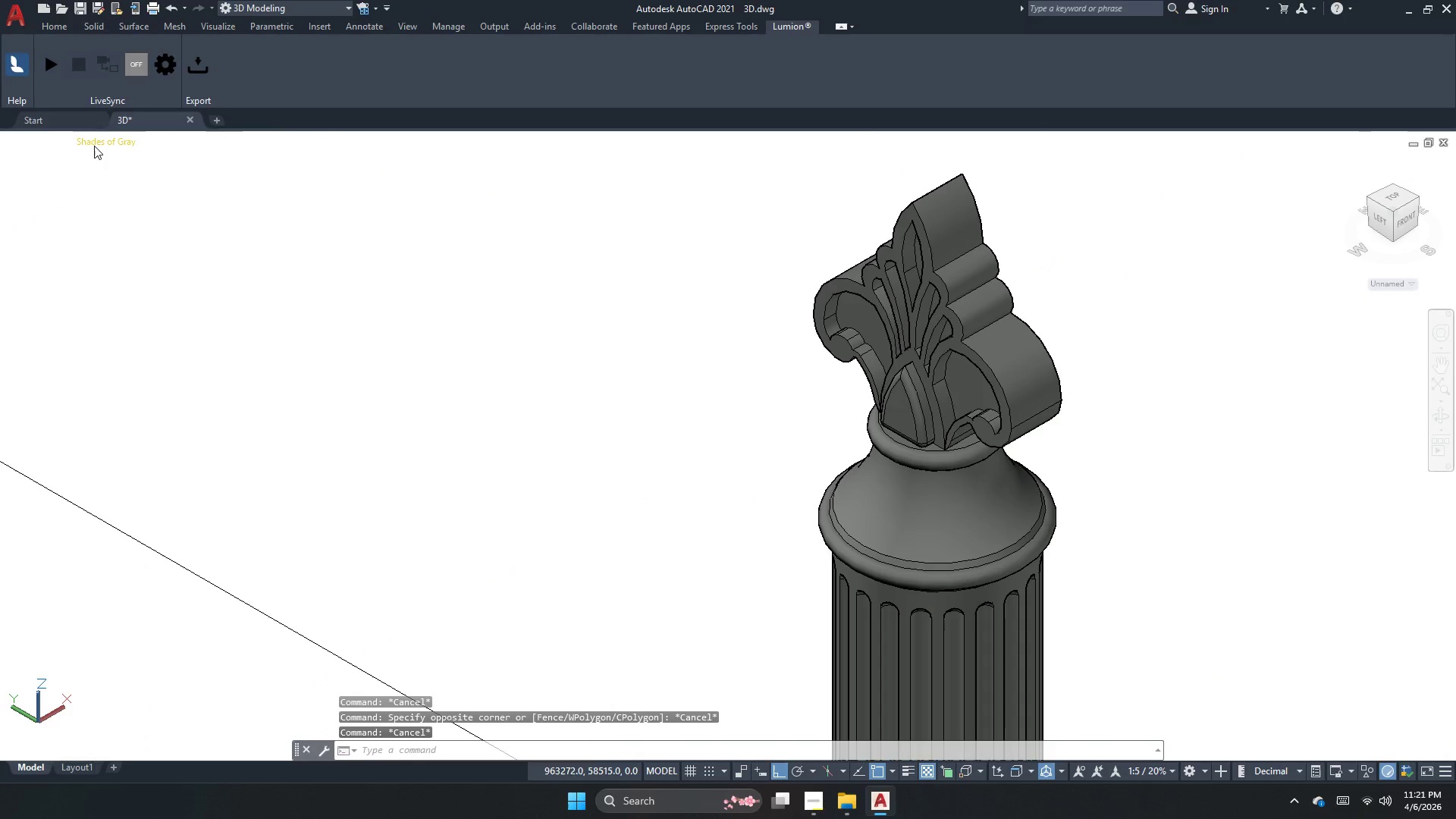 
left_click([91, 148])
 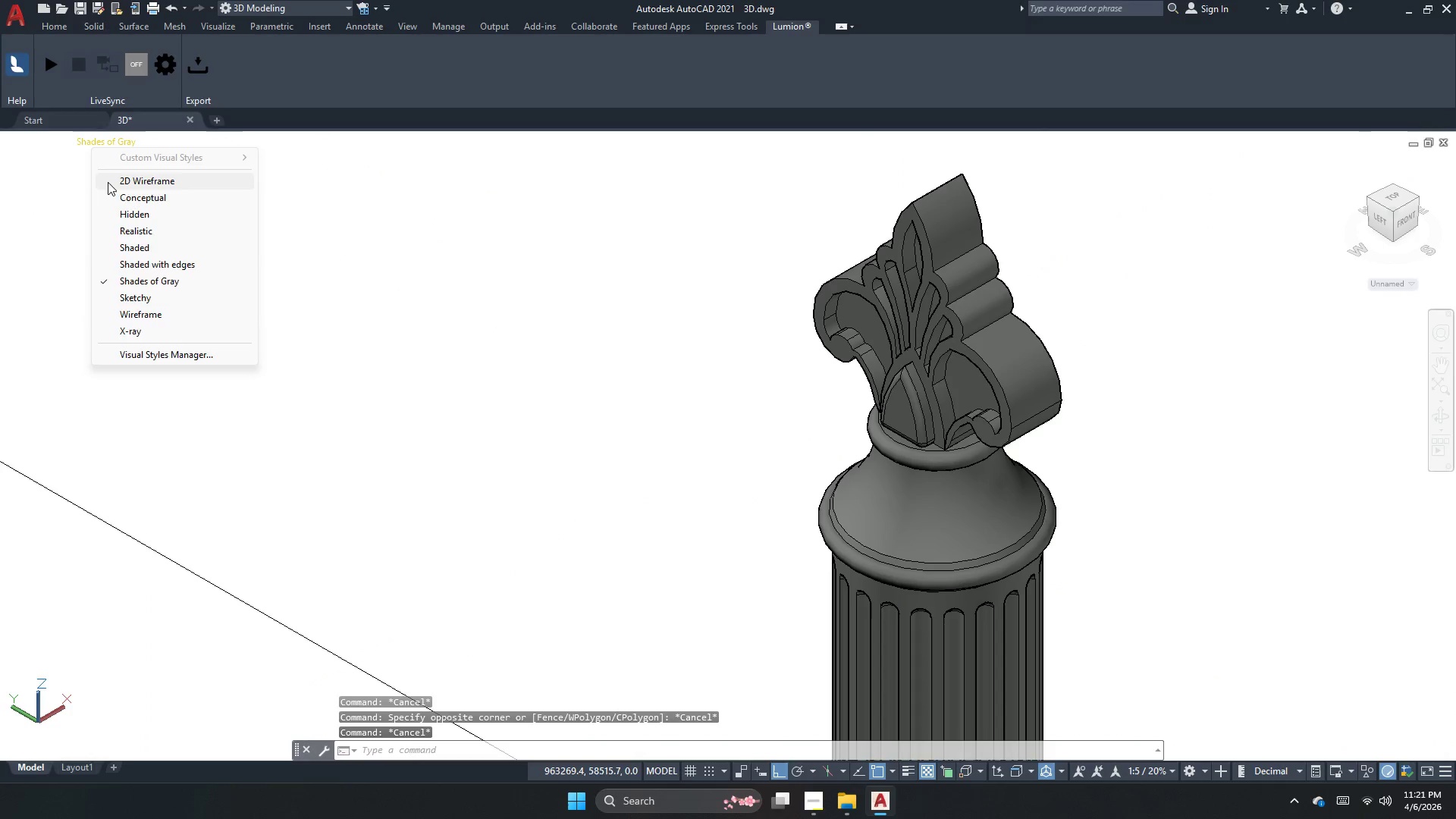 
left_click([110, 180])
 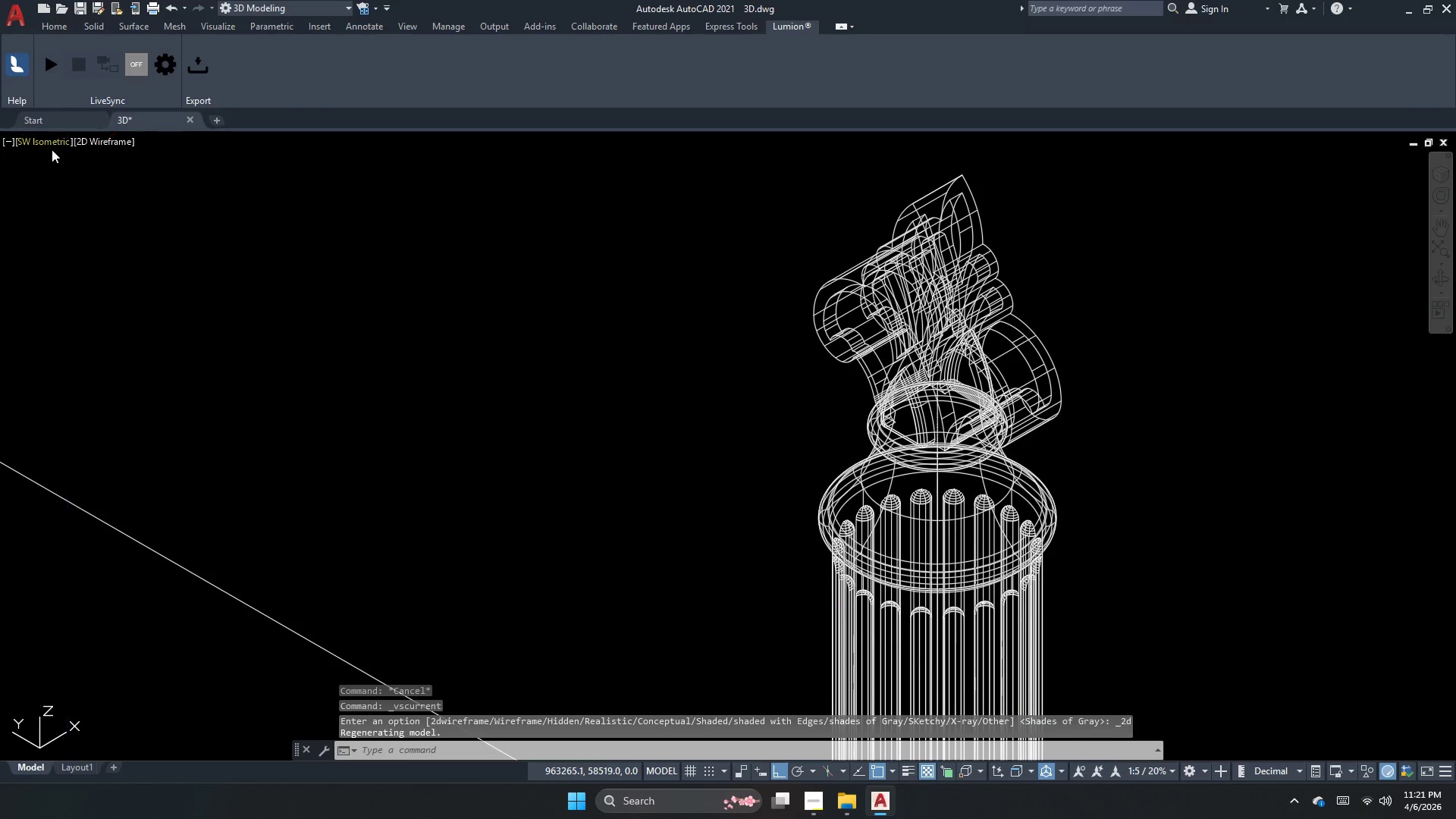 
left_click([51, 149])
 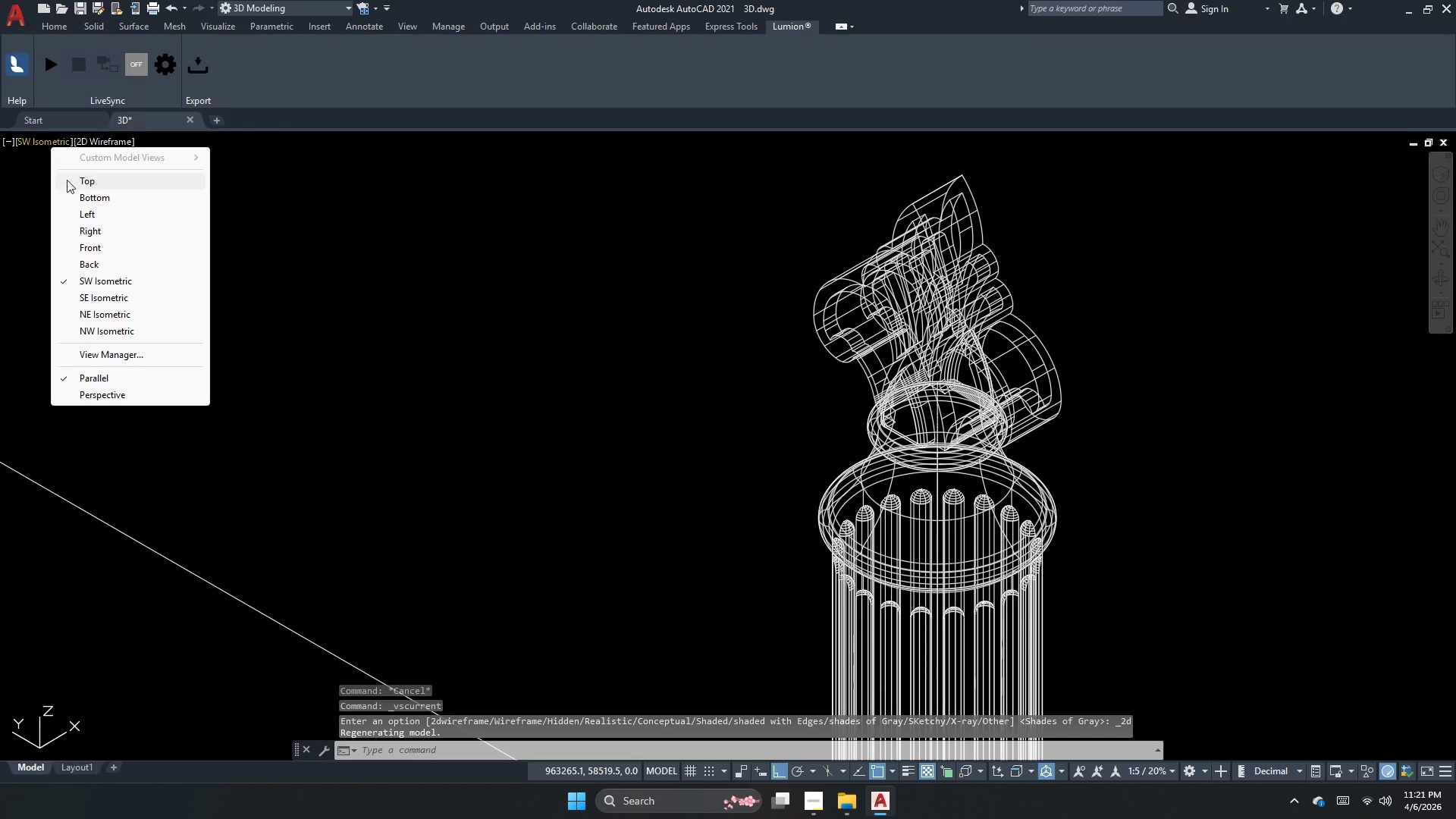 
left_click([71, 184])
 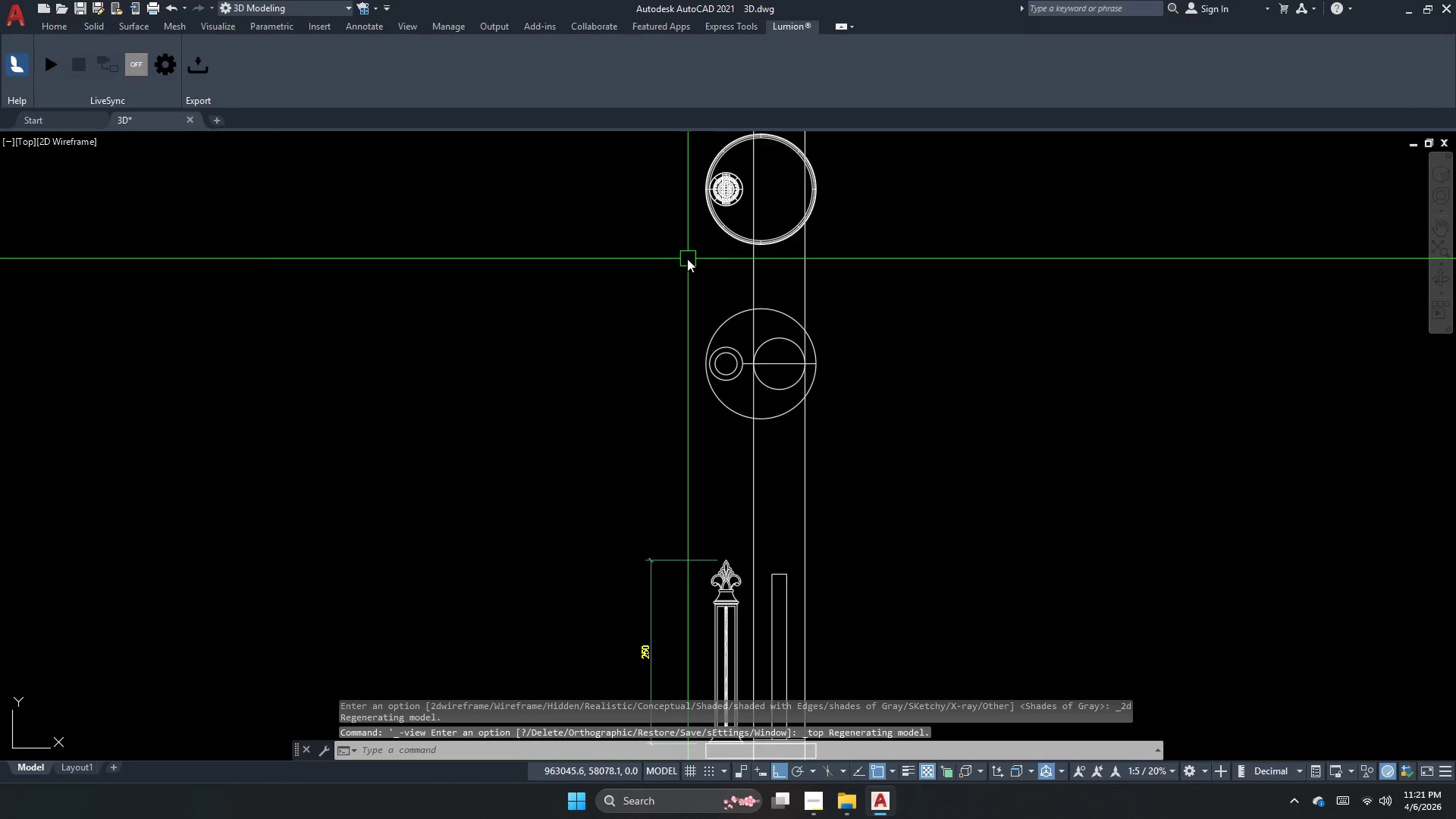 
type(re )
 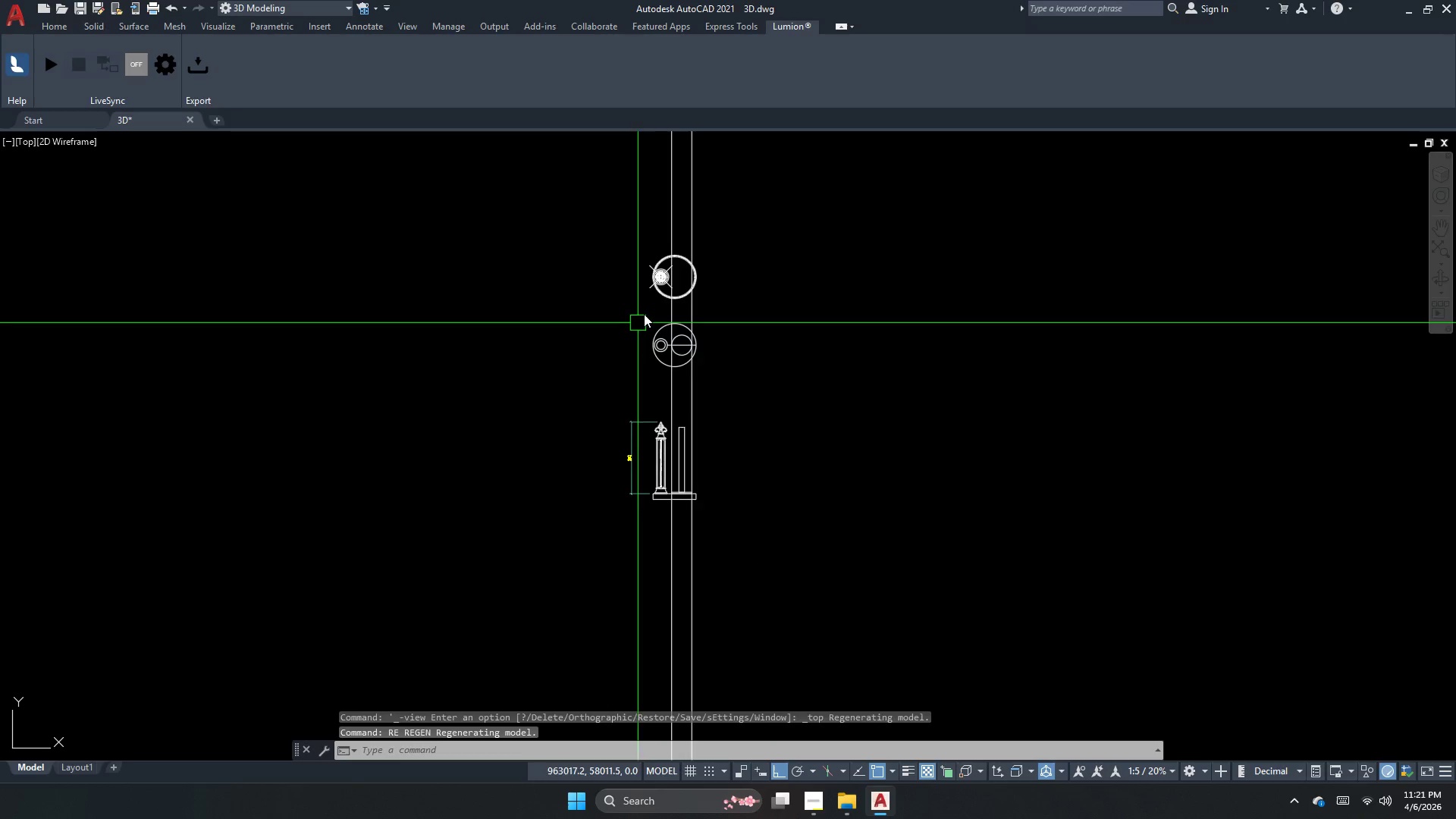 
scroll: coordinate [613, 340], scroll_direction: down, amount: 3.0
 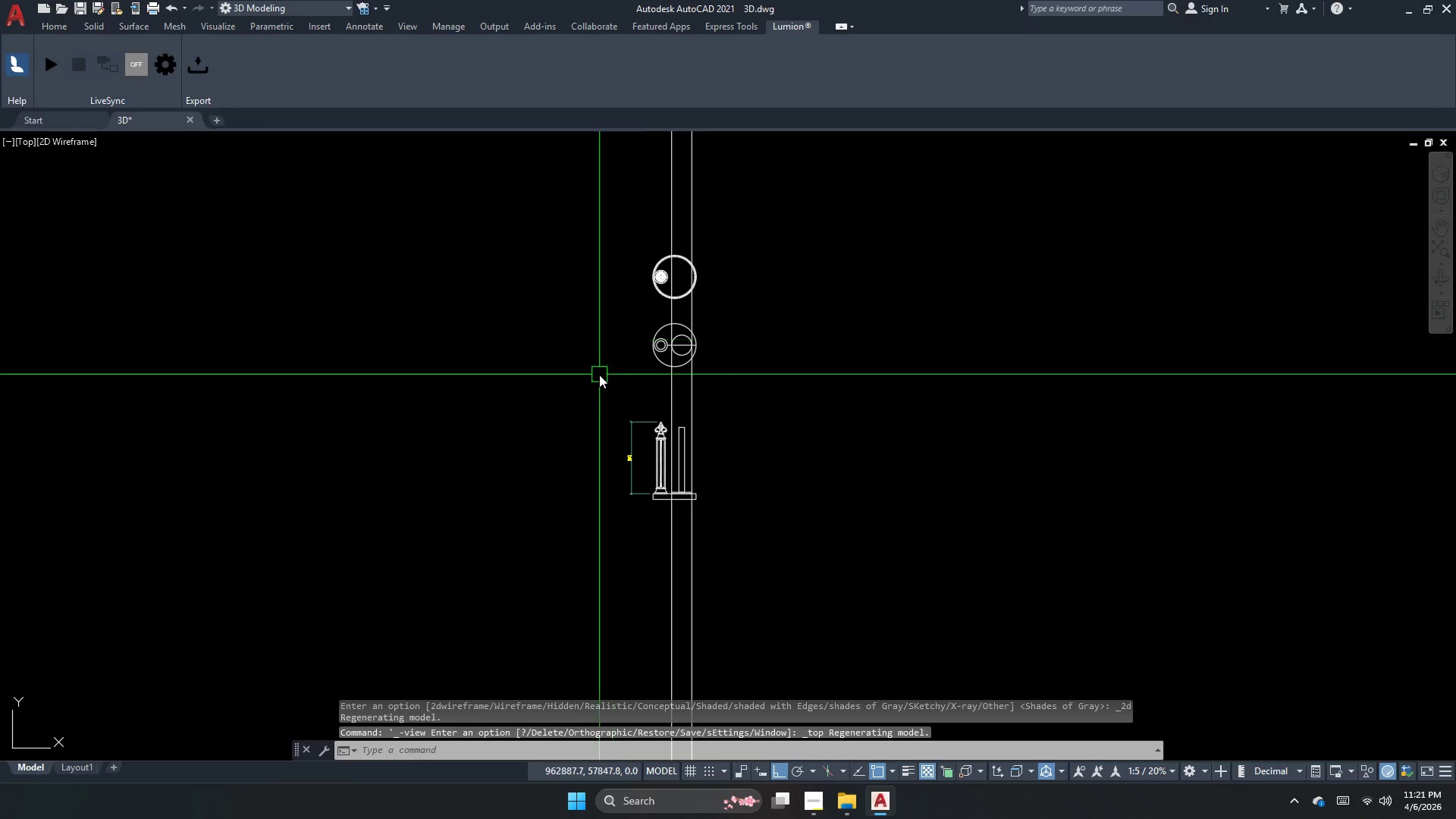 
scroll: coordinate [643, 243], scroll_direction: up, amount: 3.0
 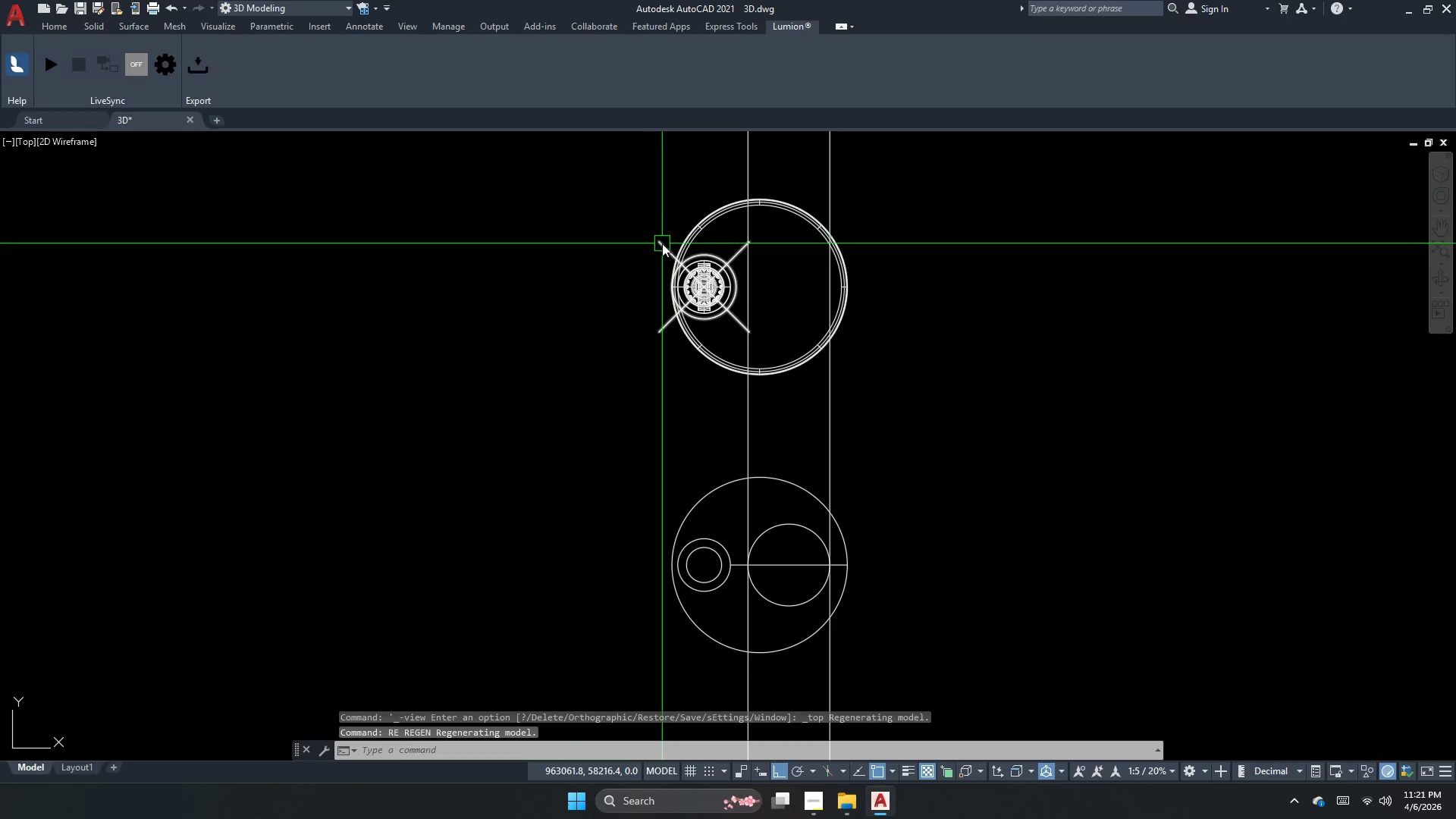 
left_click([662, 243])
 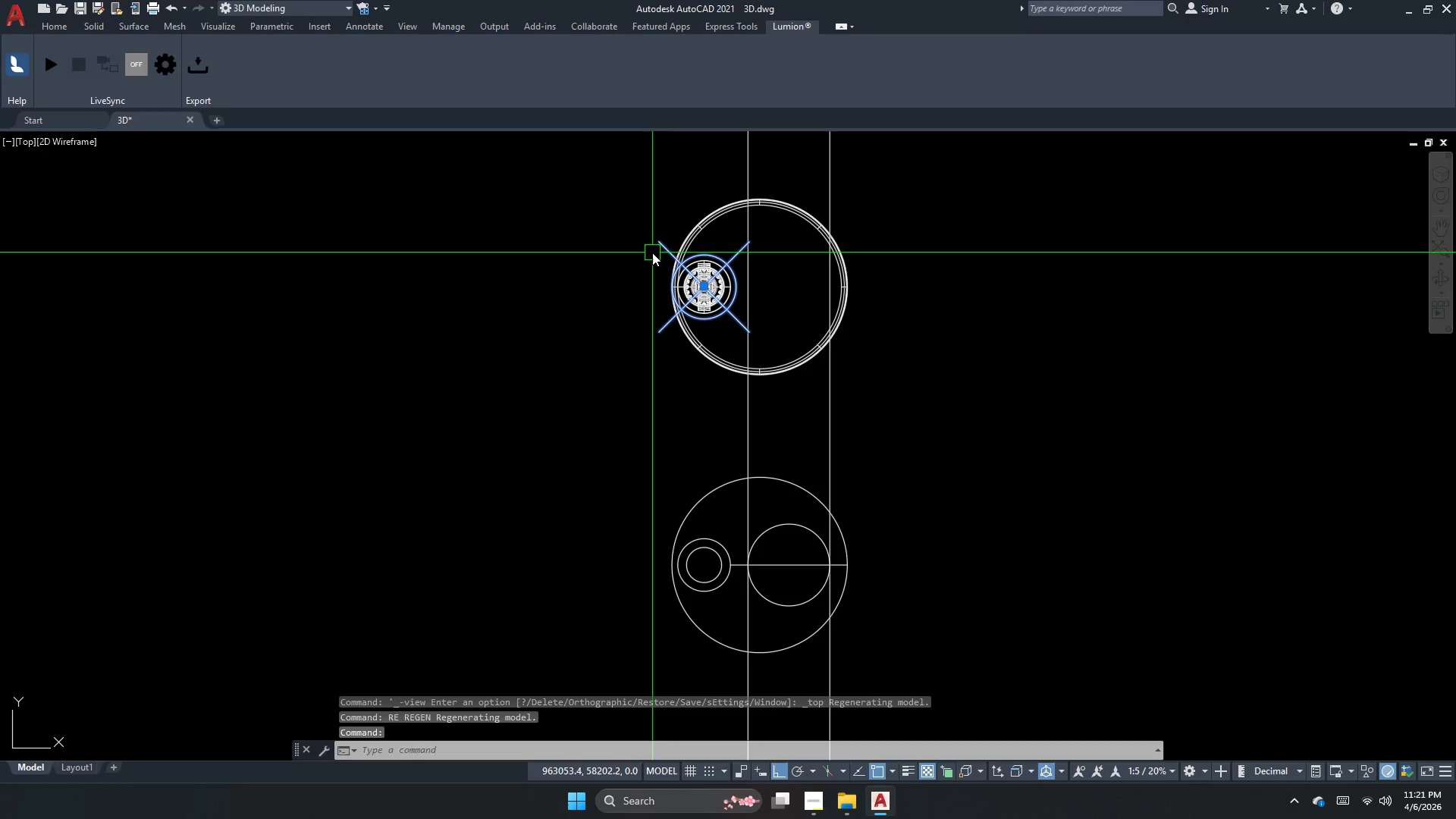 
key(E)
 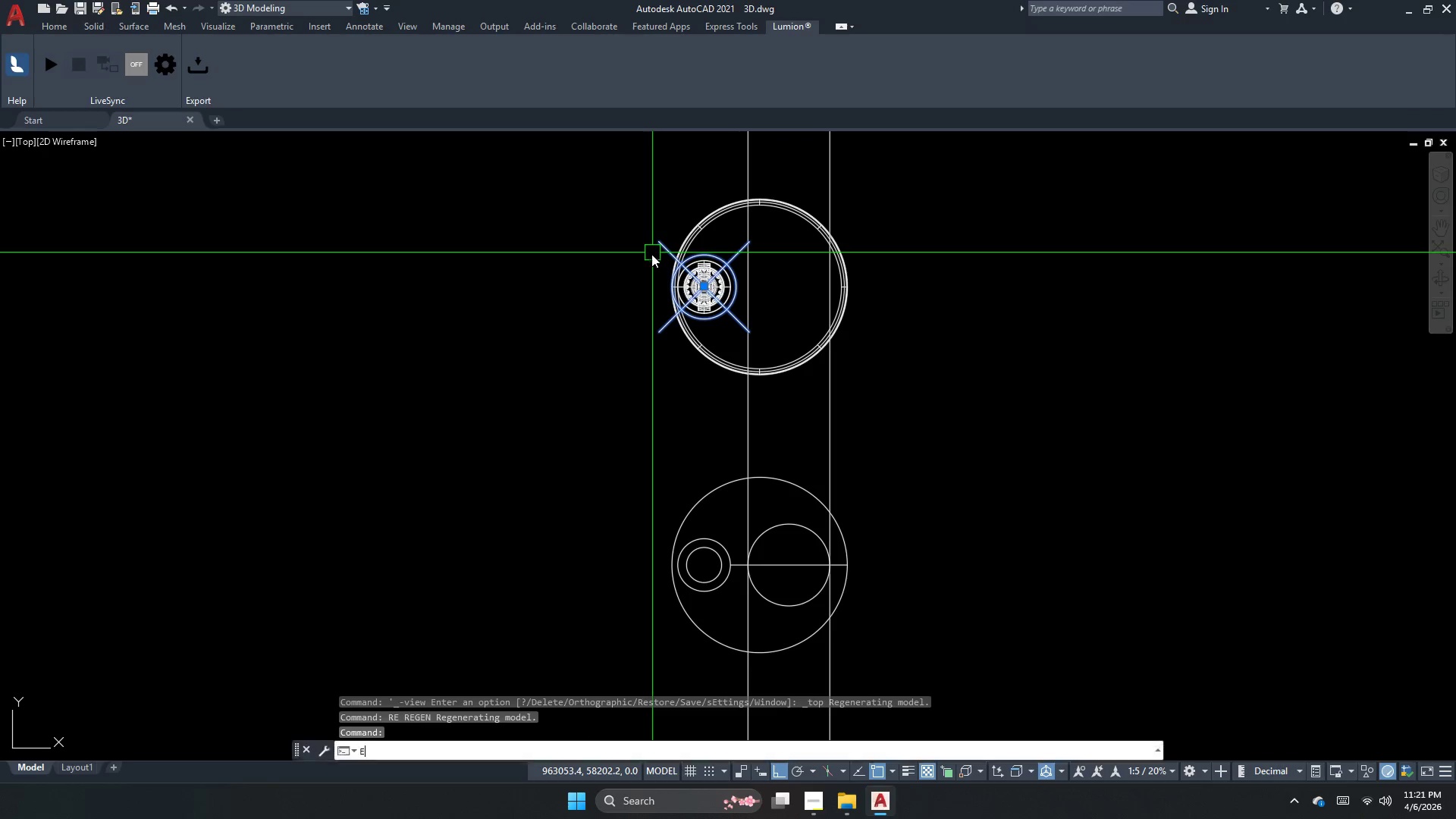 
key(Space)
 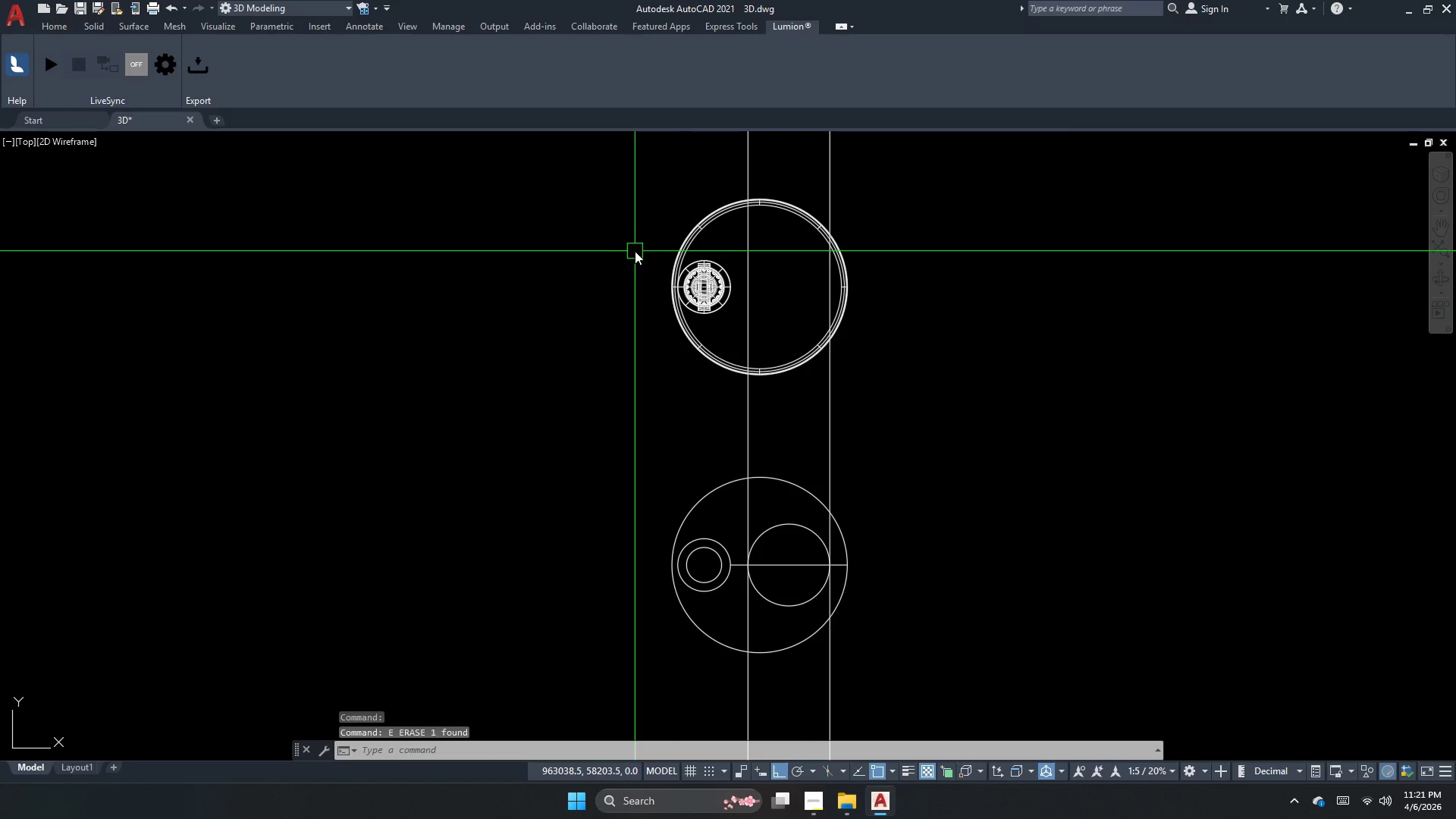 
key(Escape)
 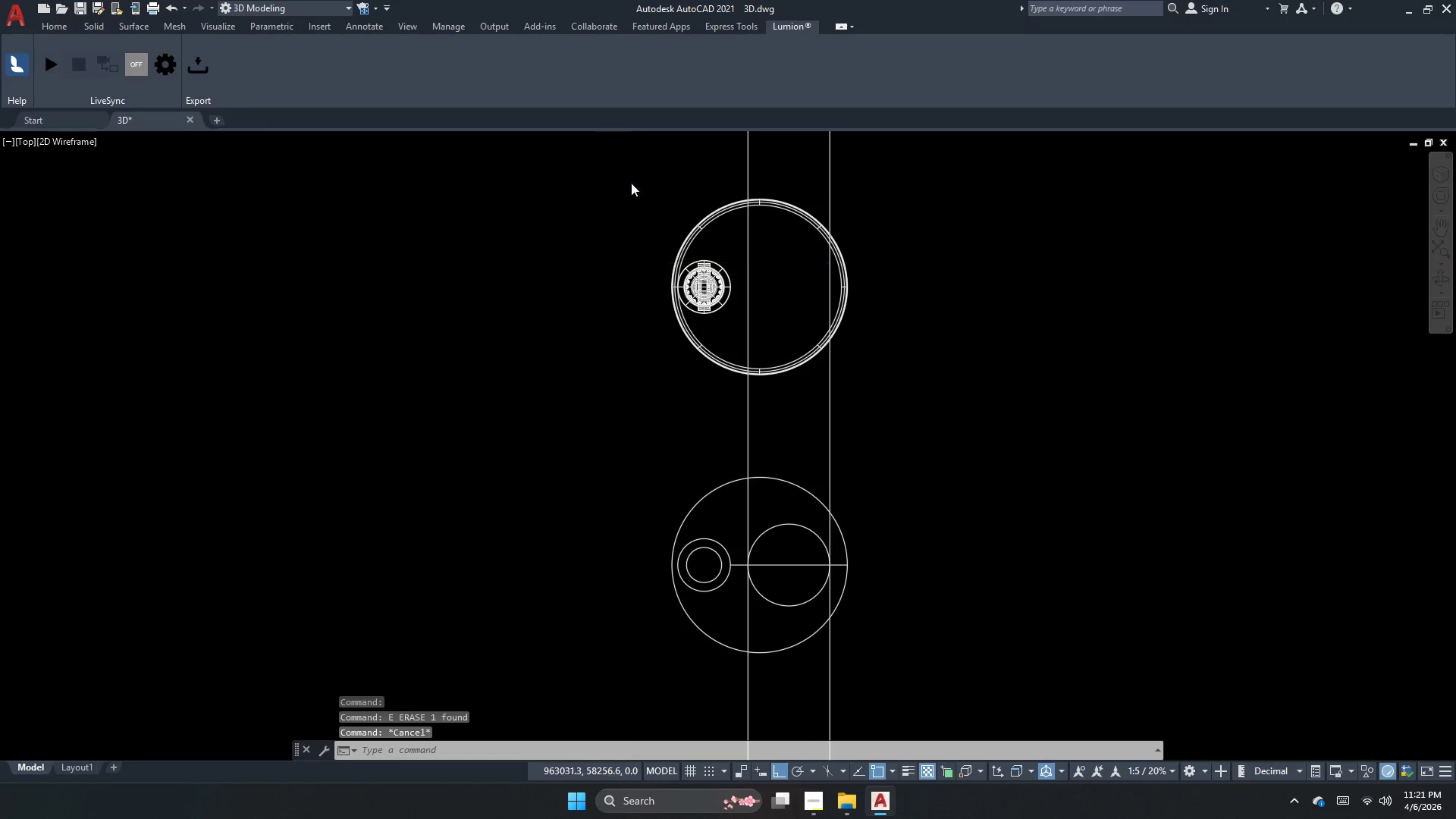 
scroll: coordinate [673, 475], scroll_direction: up, amount: 4.0
 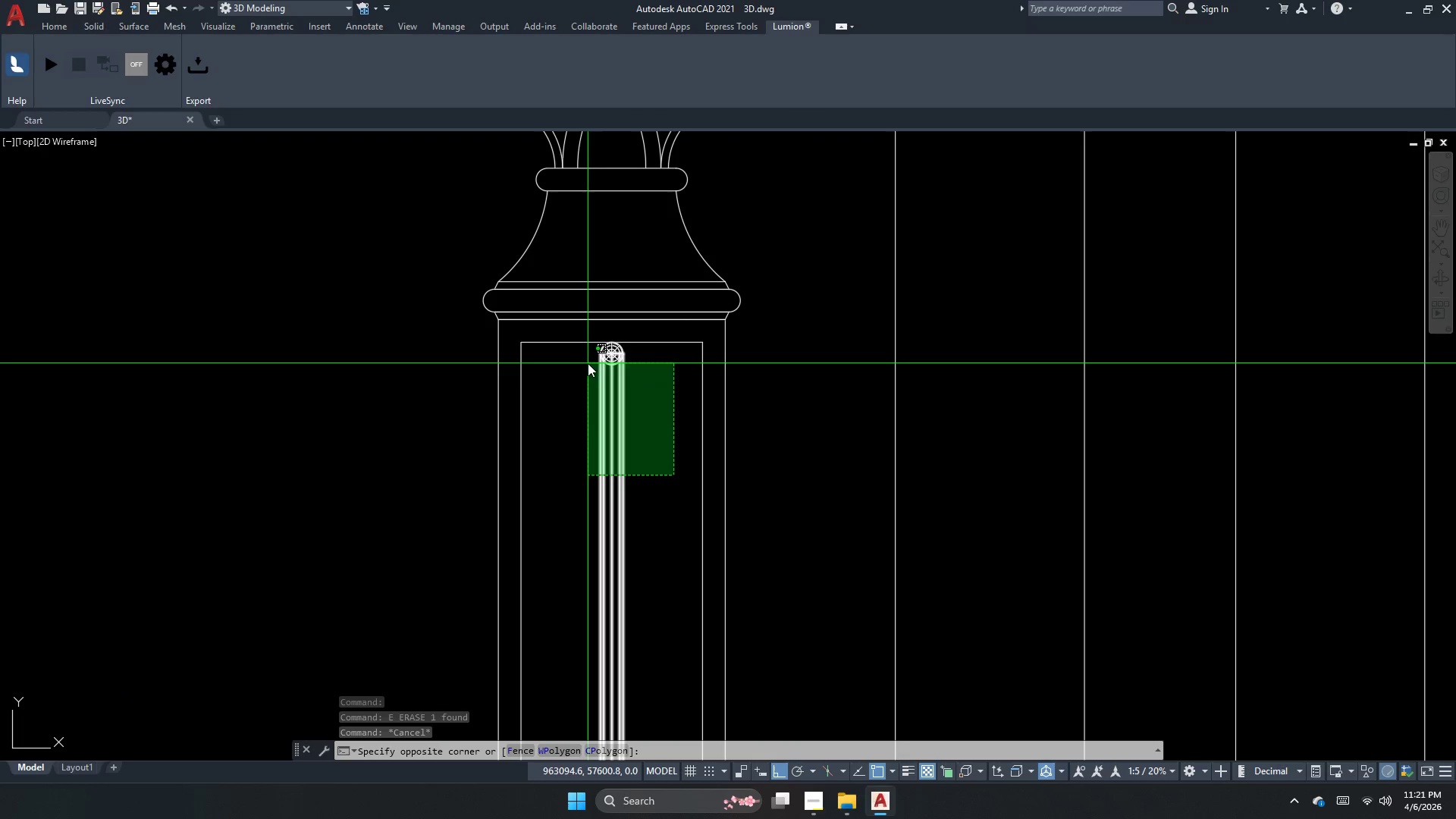 
left_click([585, 344])
 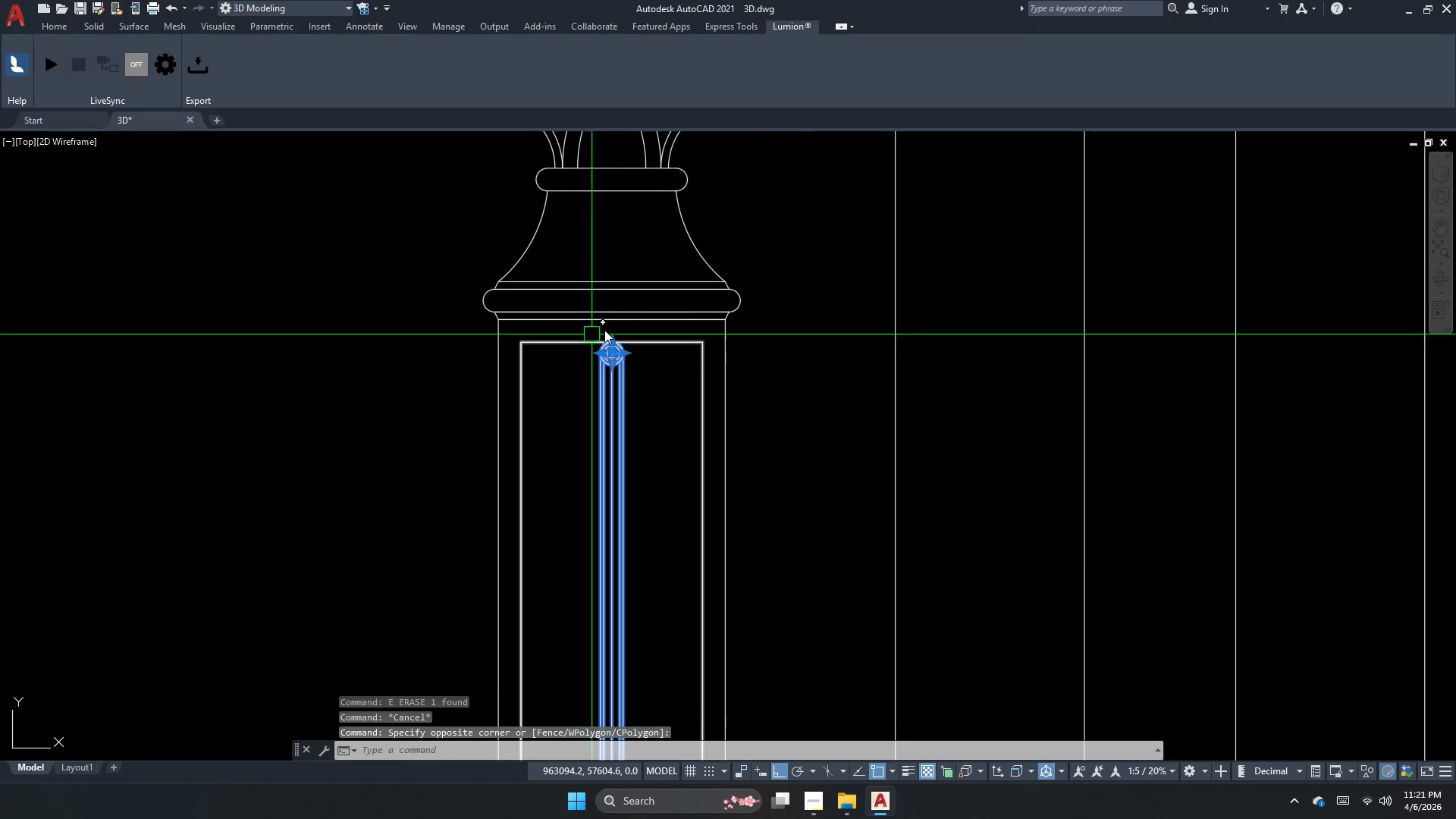 
key(E)
 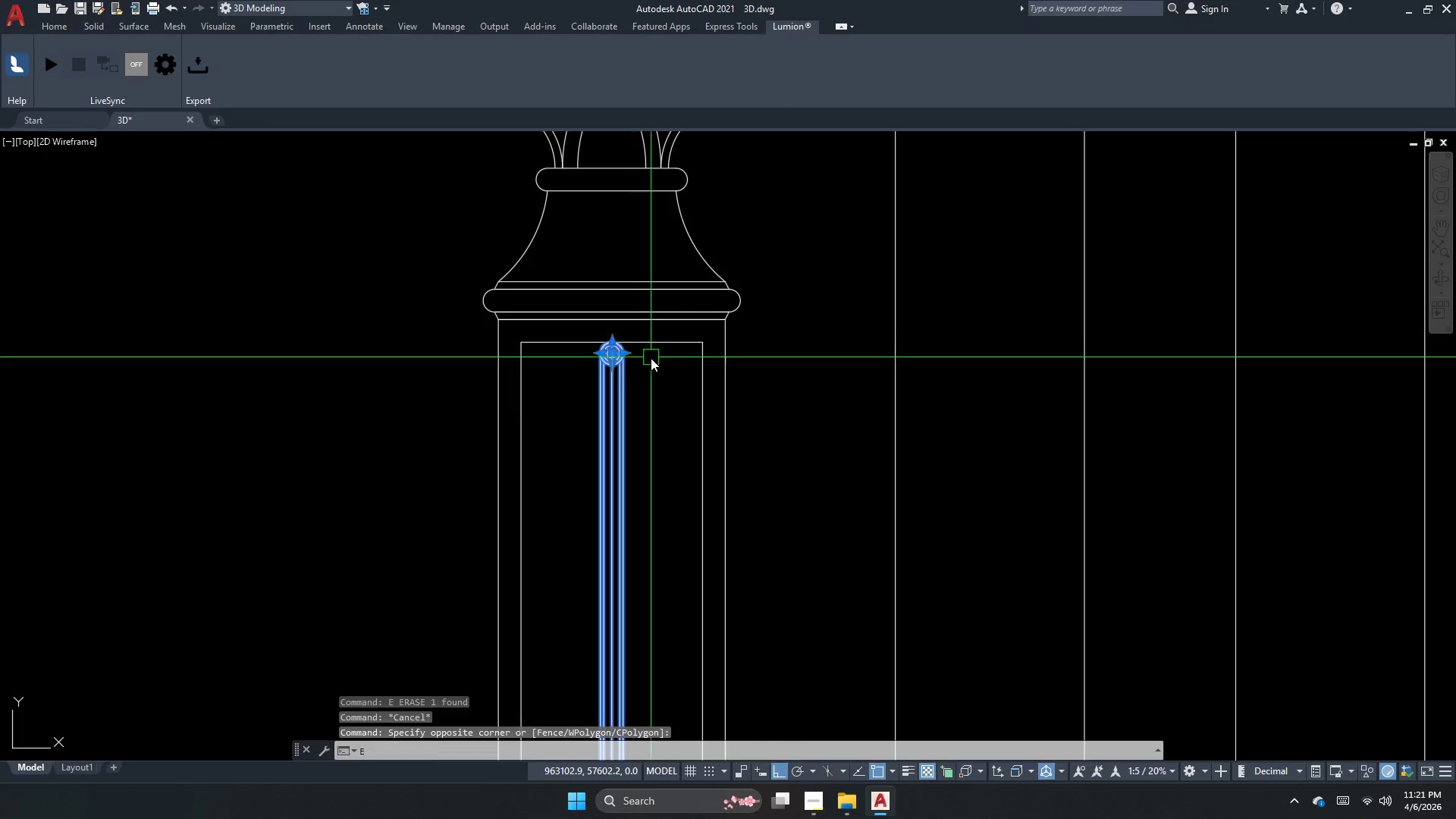 
key(Space)
 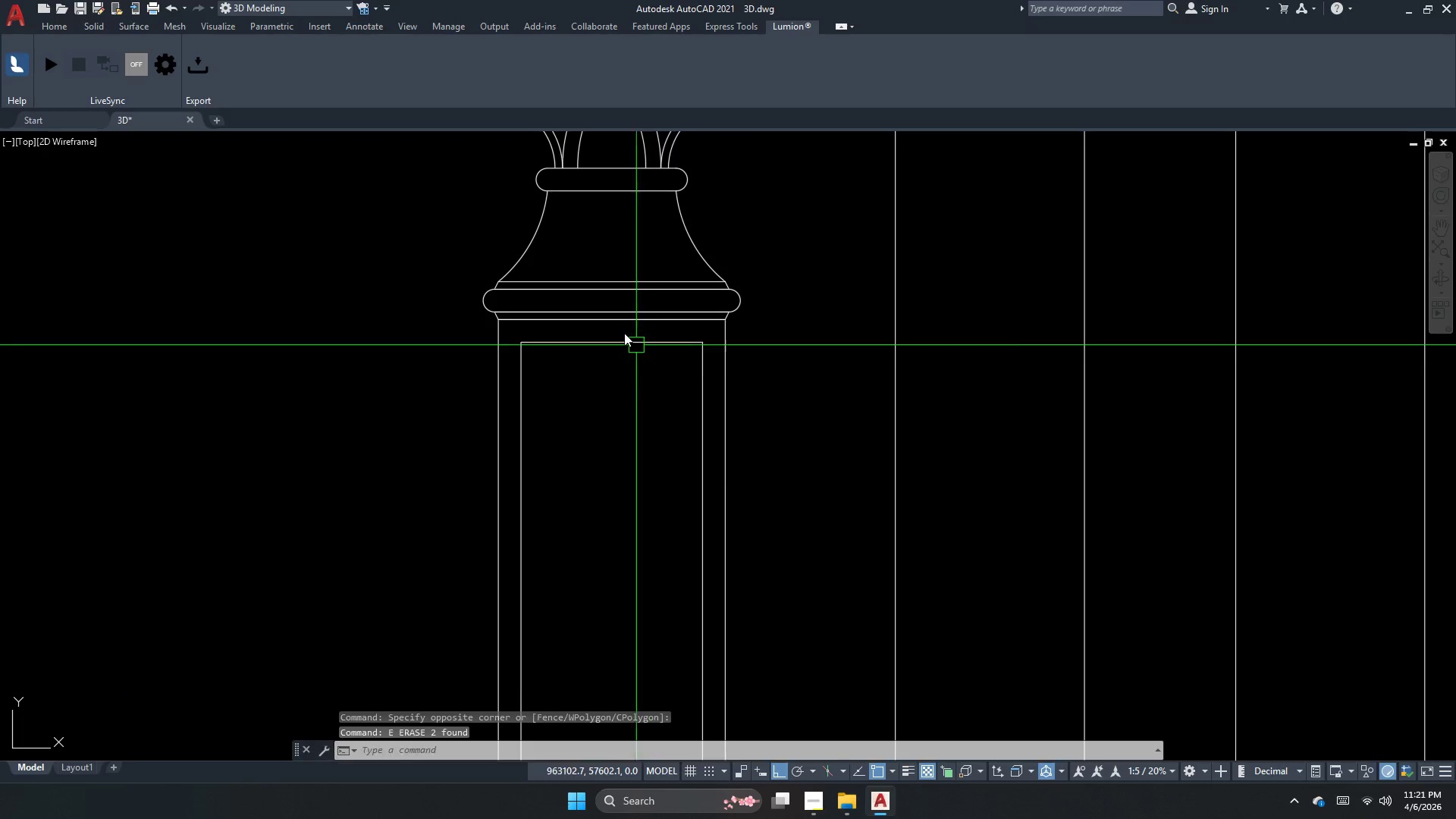 
scroll: coordinate [571, 287], scroll_direction: down, amount: 4.0
 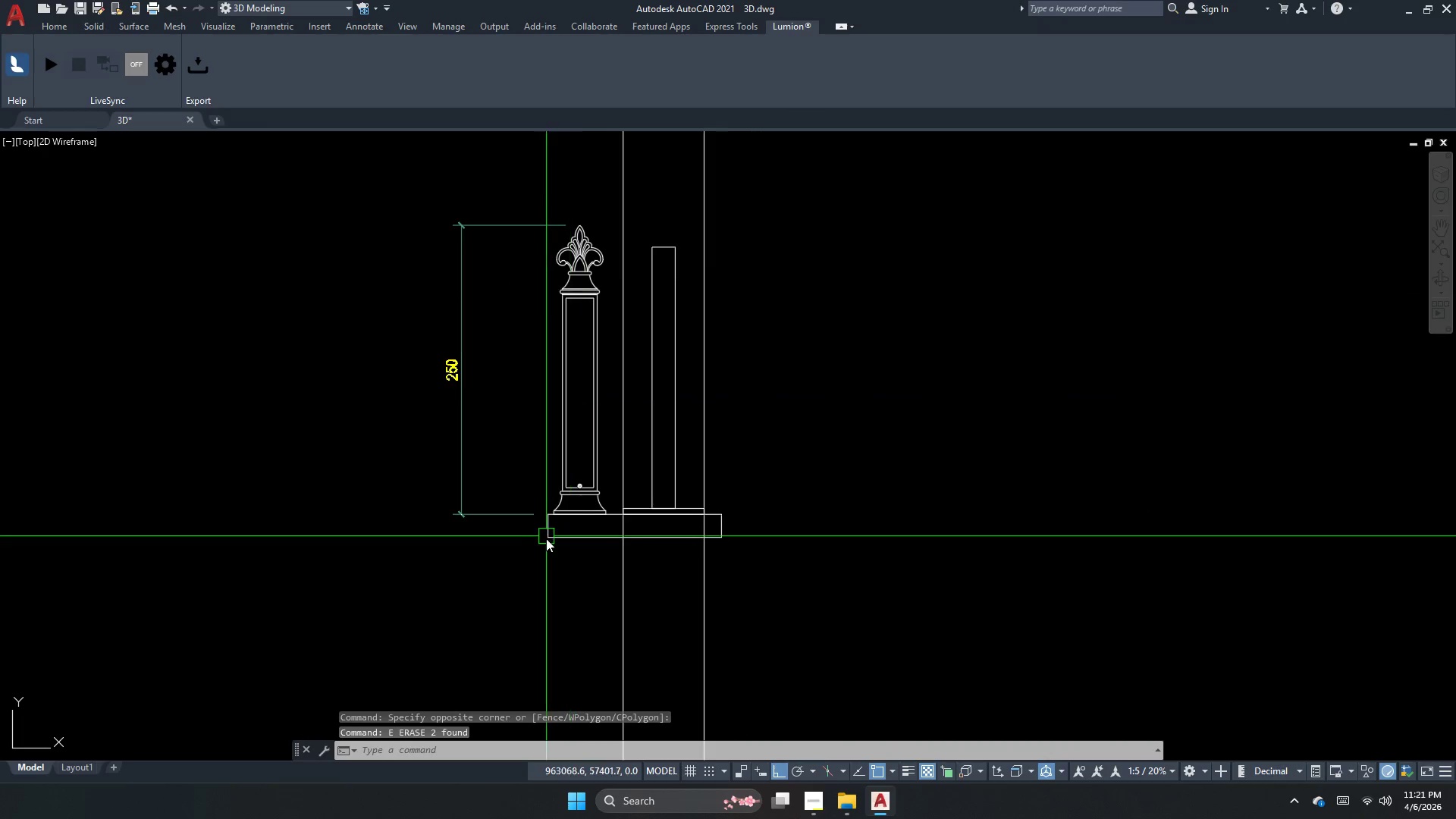 
left_click([692, 303])
 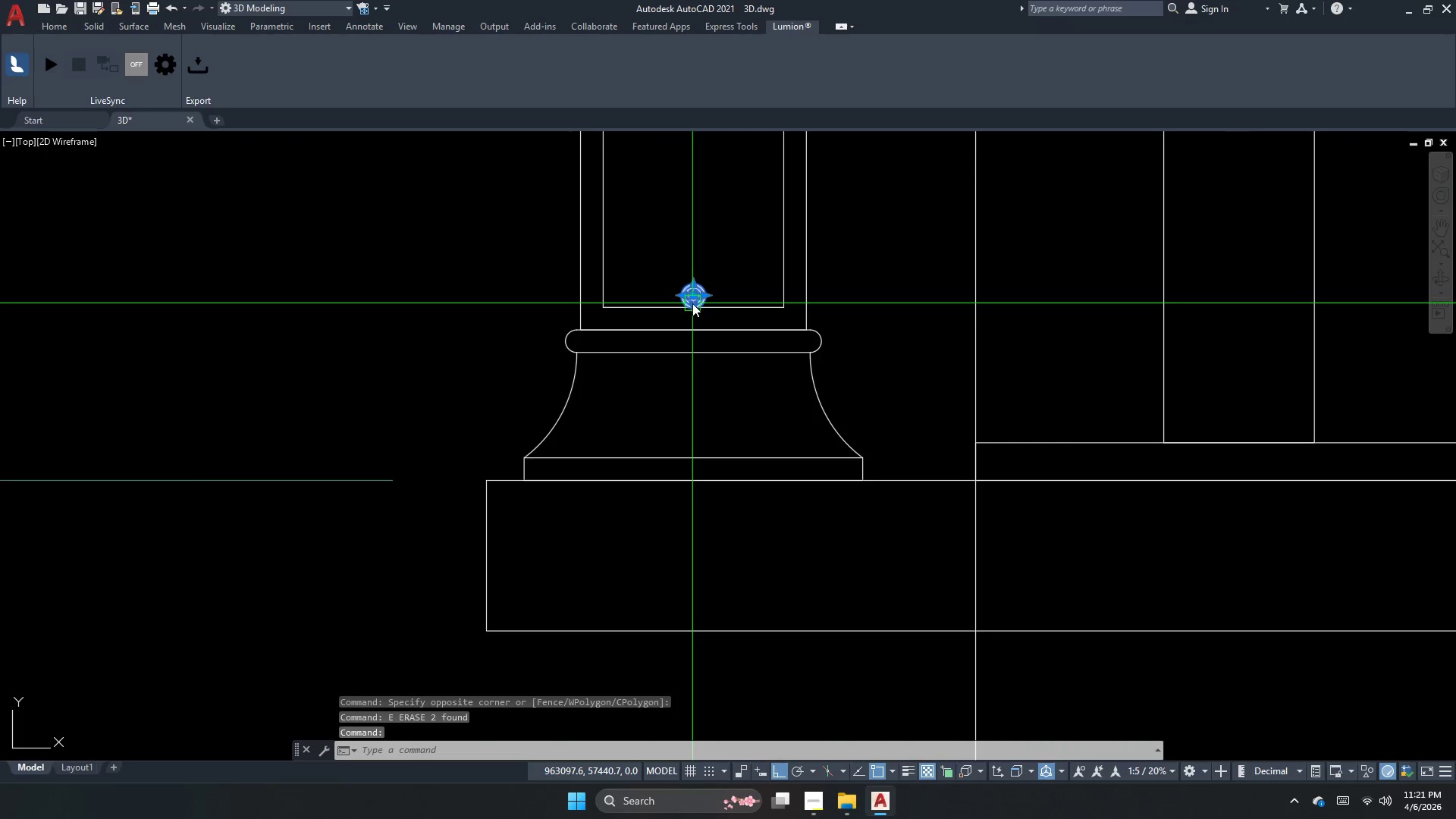 
scroll: coordinate [654, 362], scroll_direction: up, amount: 4.0
 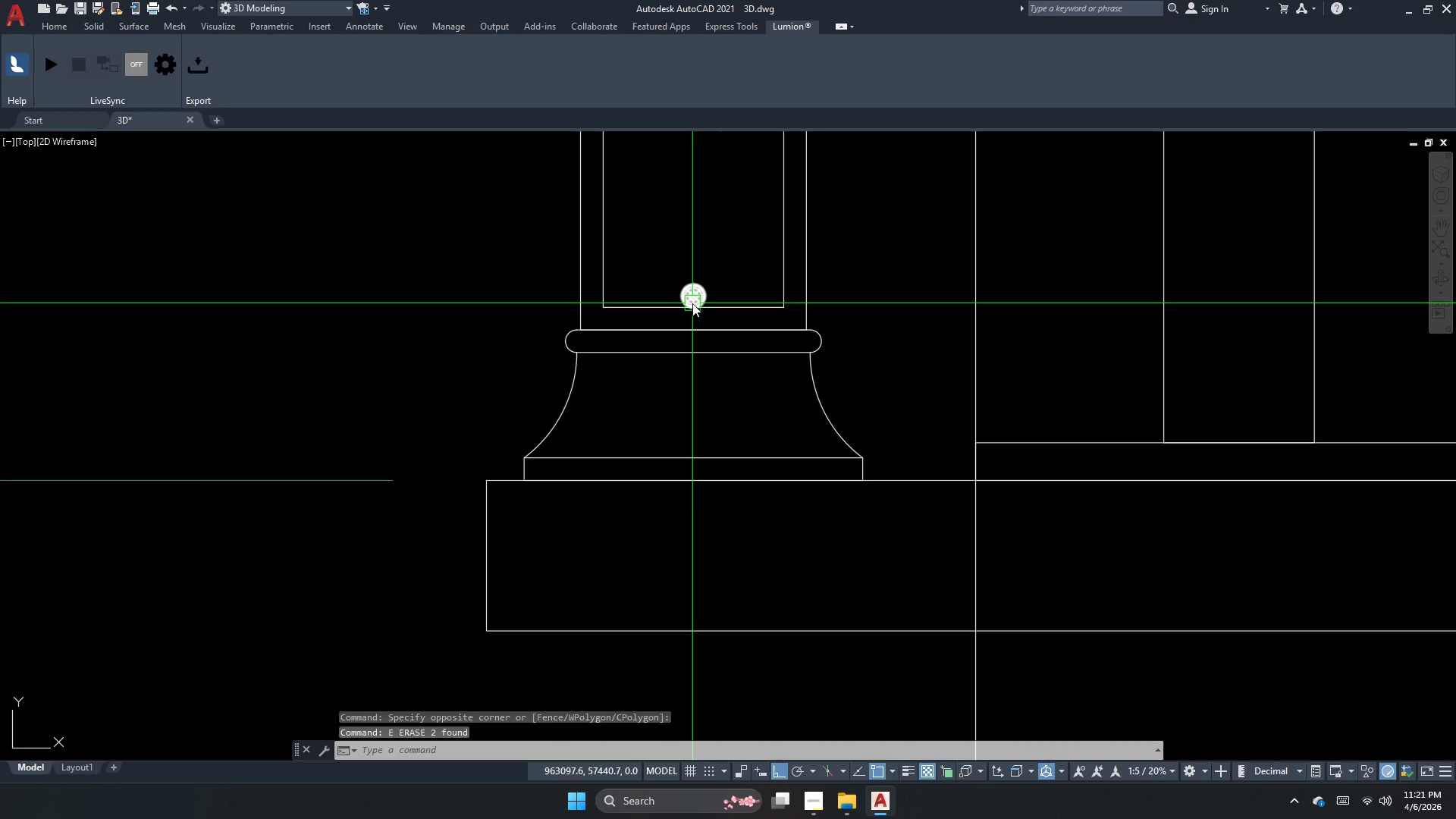 
key(Space)
 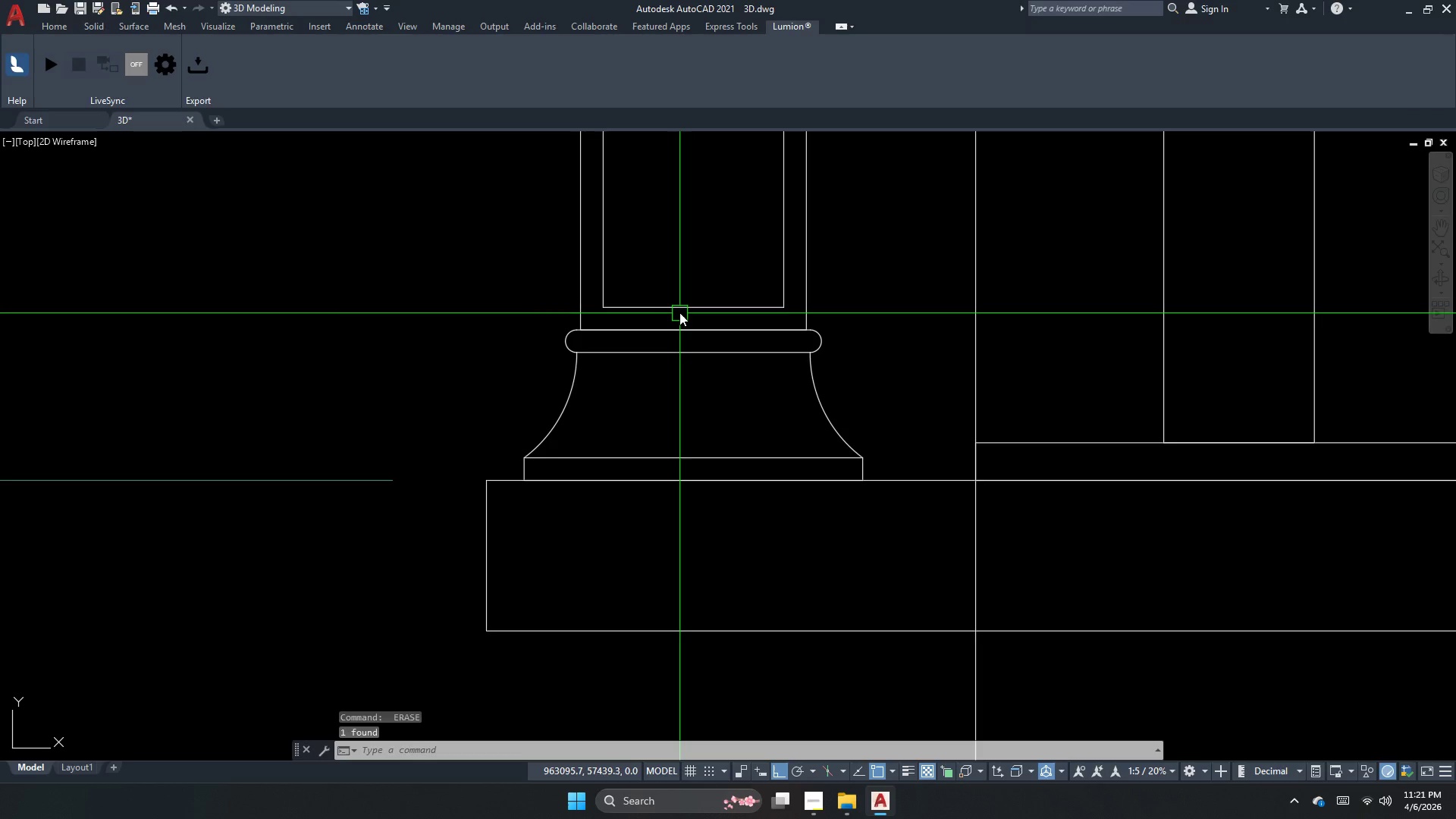 
left_click([679, 312])
 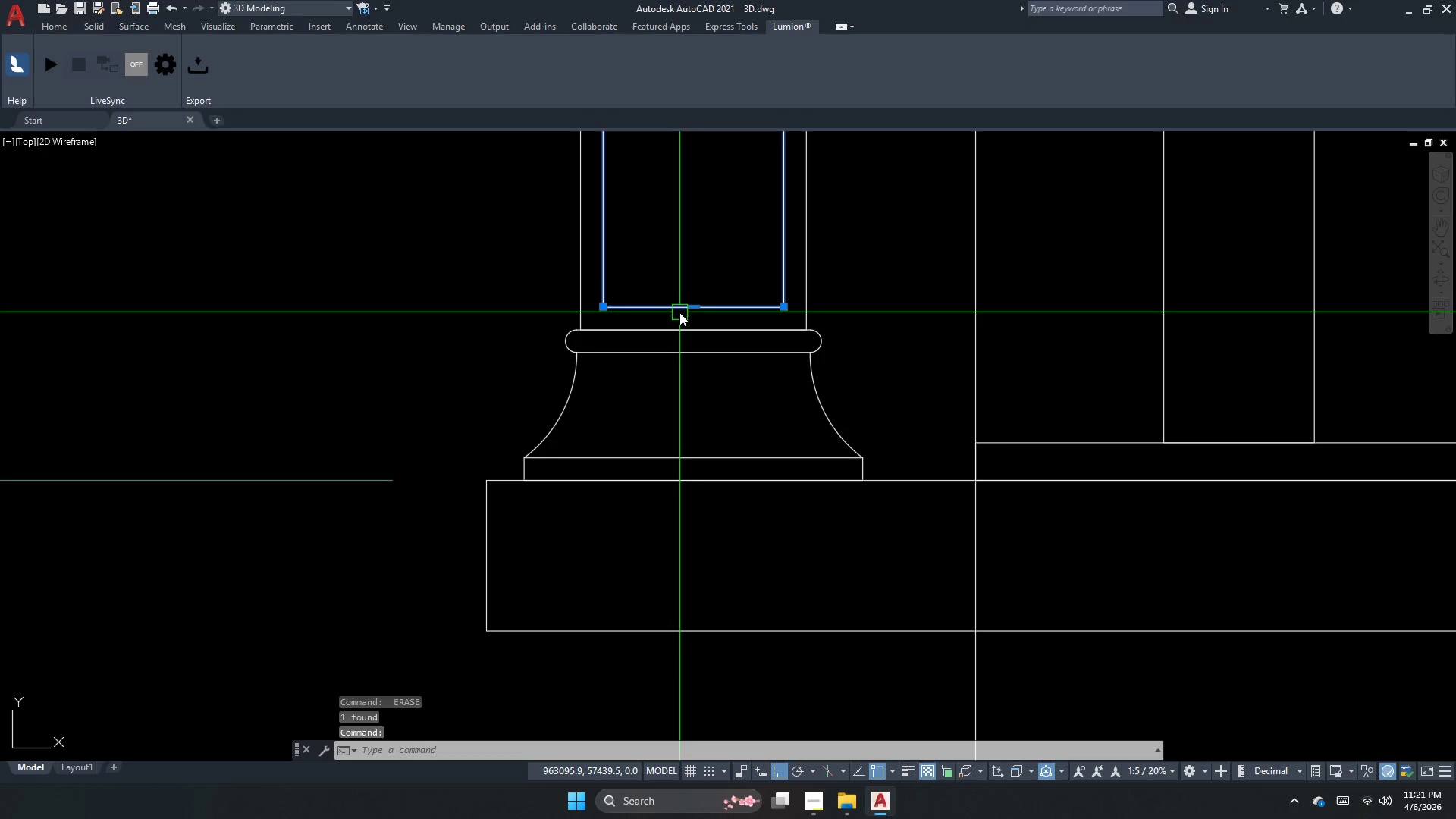 
key(Space)
 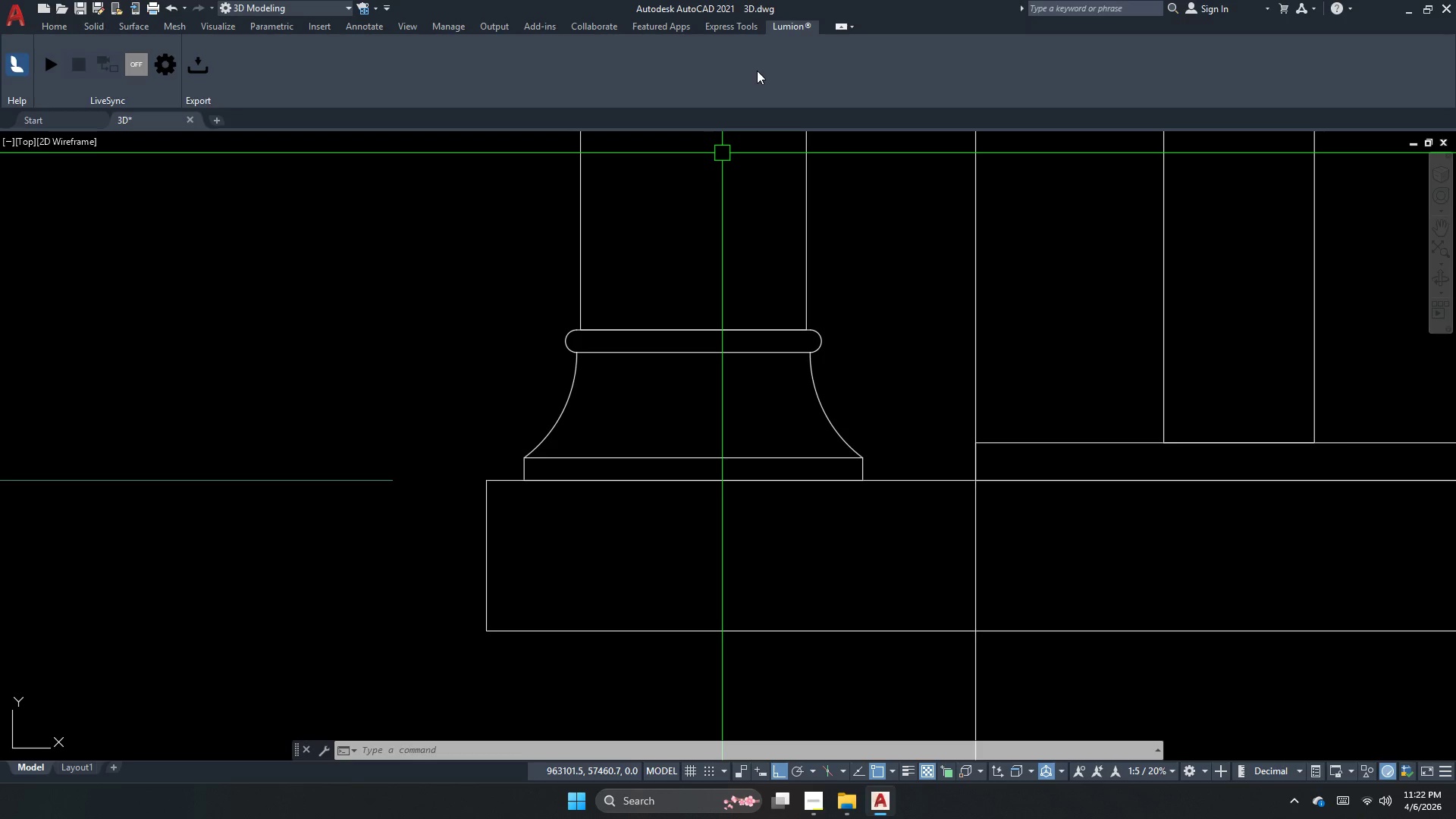 
wait(25.58)
 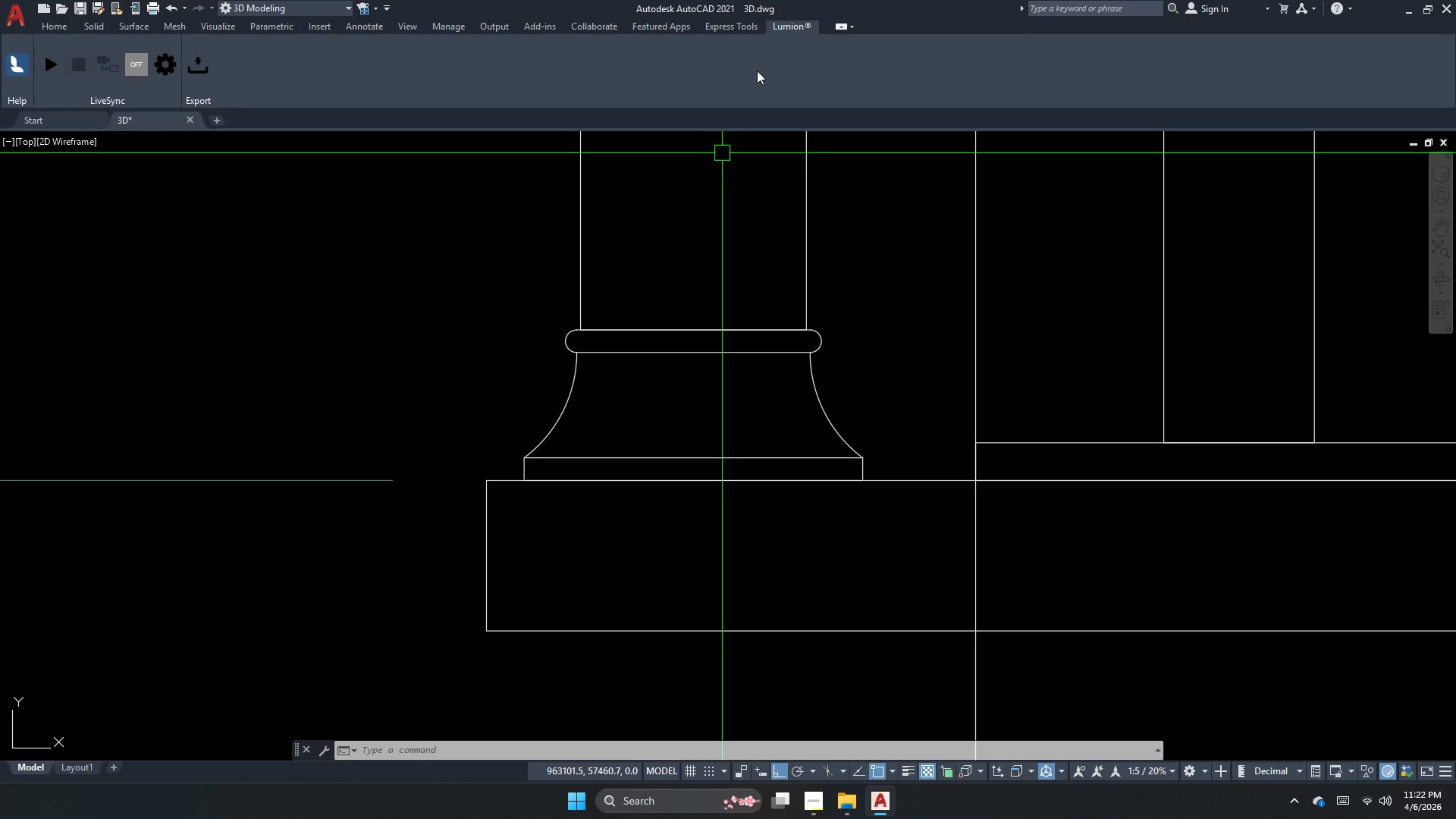 
scroll: coordinate [544, 315], scroll_direction: down, amount: 3.0
 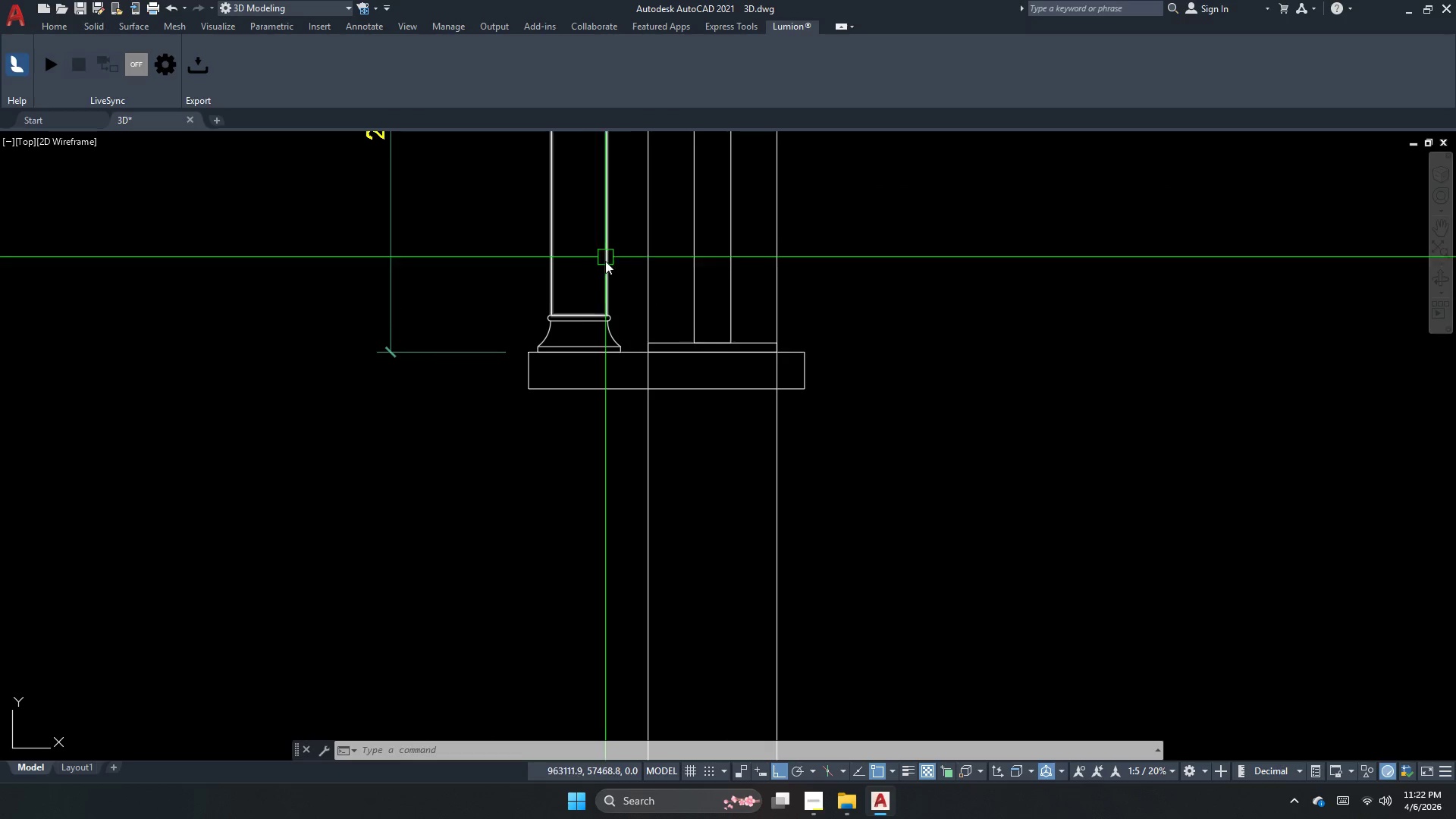 
scroll: coordinate [574, 345], scroll_direction: none, amount: 0.0
 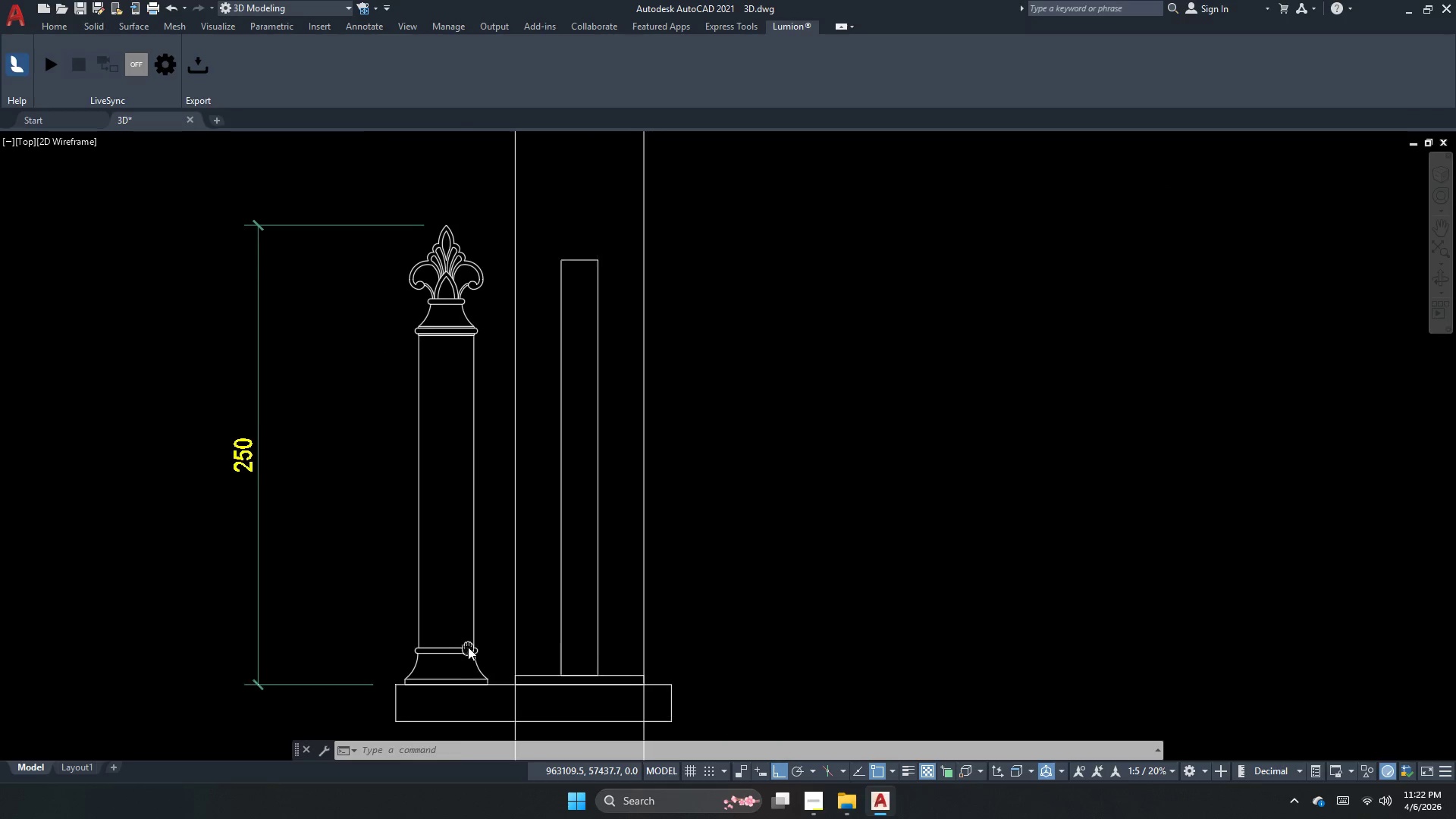 
scroll: coordinate [458, 610], scroll_direction: up, amount: 1.0
 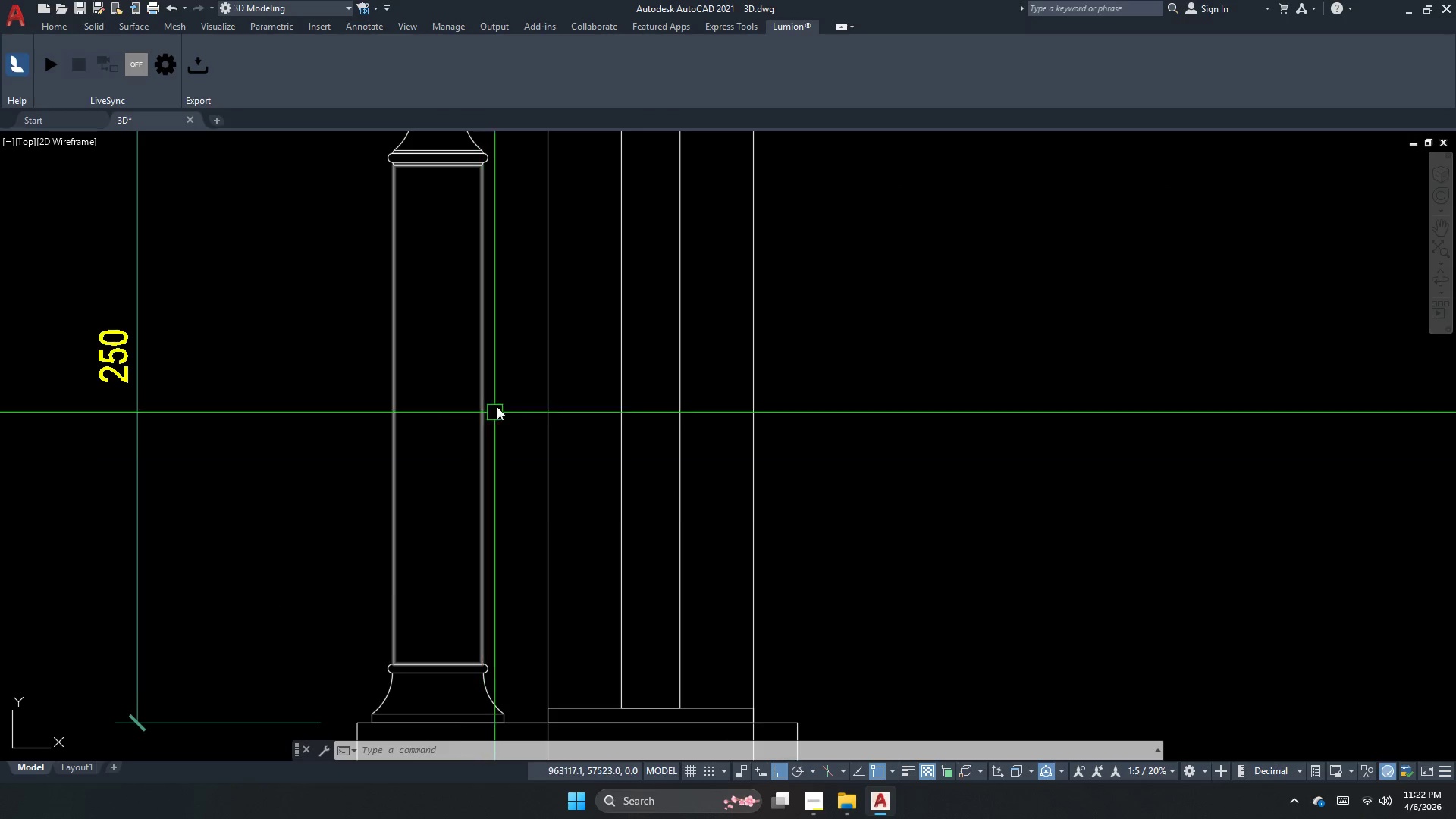 
key(Escape)
 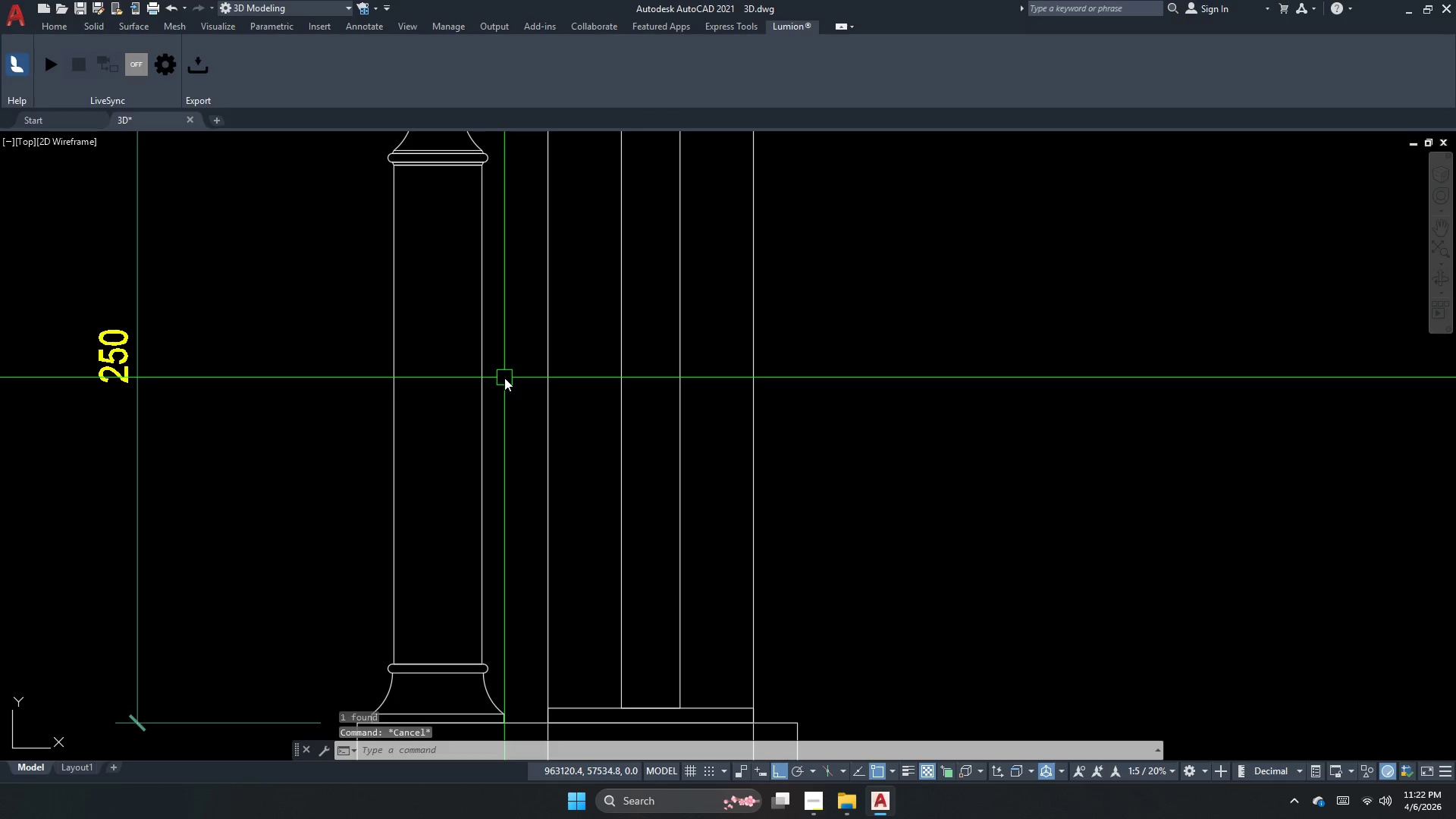 
scroll: coordinate [504, 378], scroll_direction: down, amount: 1.0
 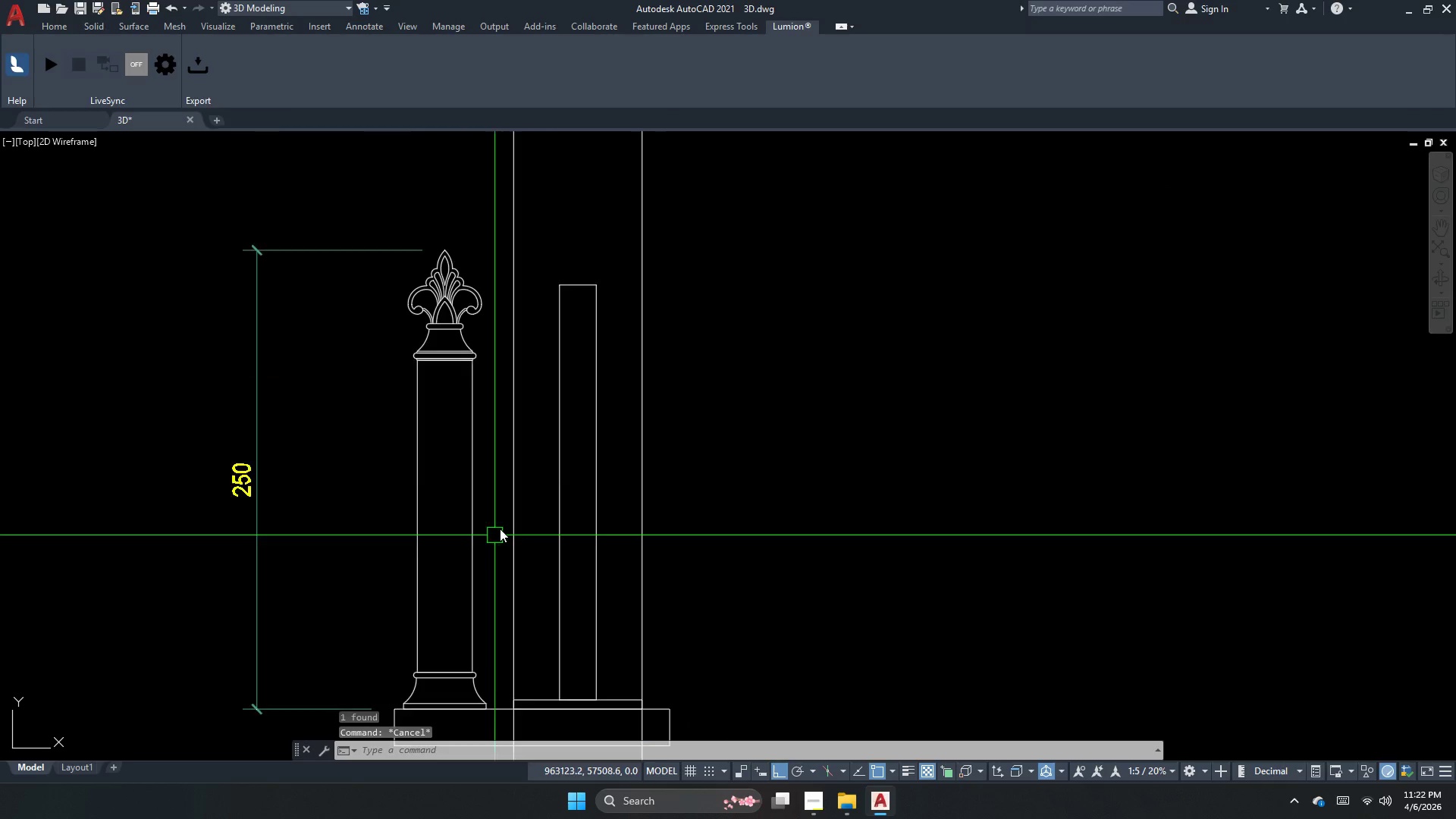 
key(Escape)
 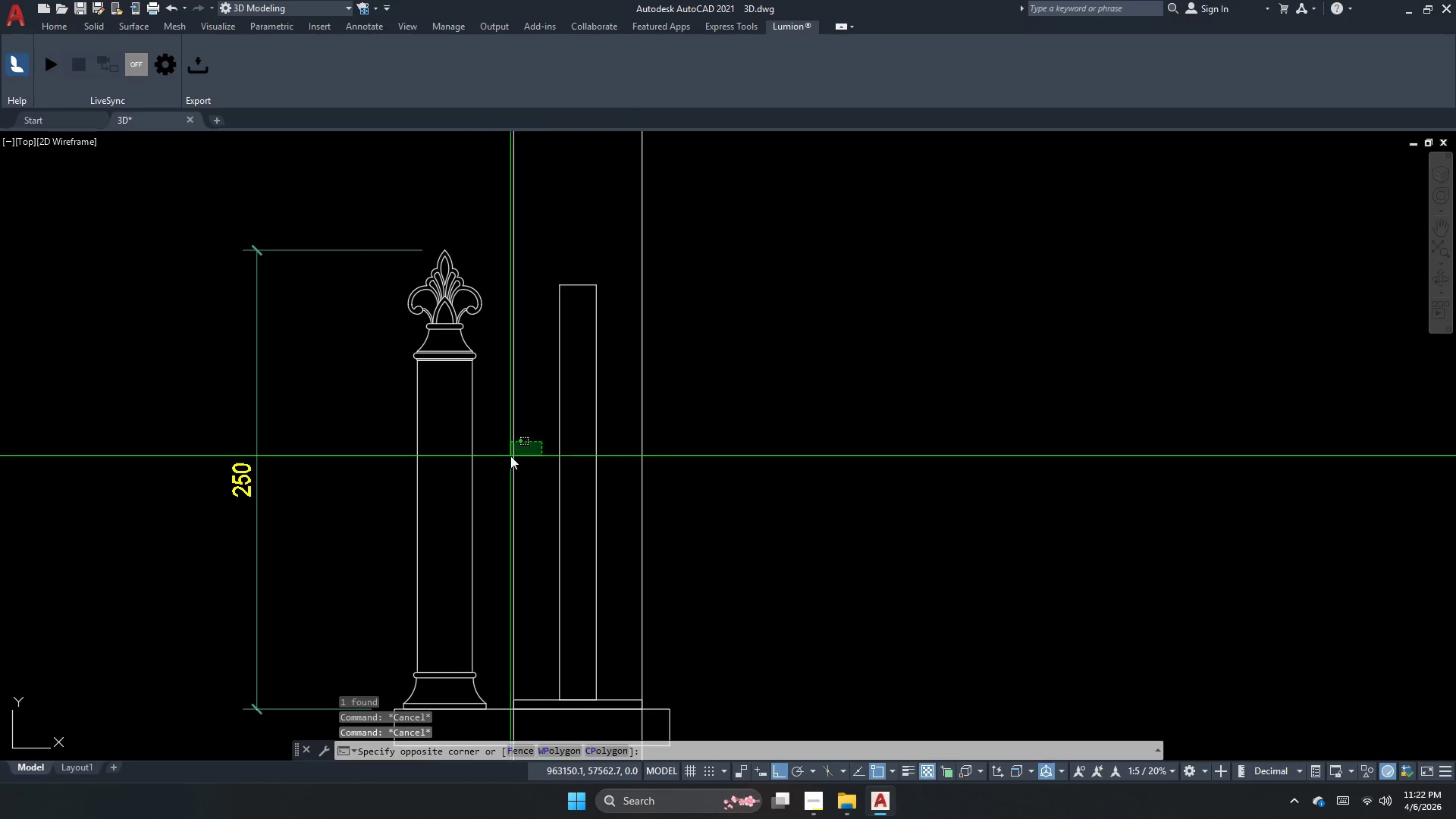 
double_click([479, 478])
 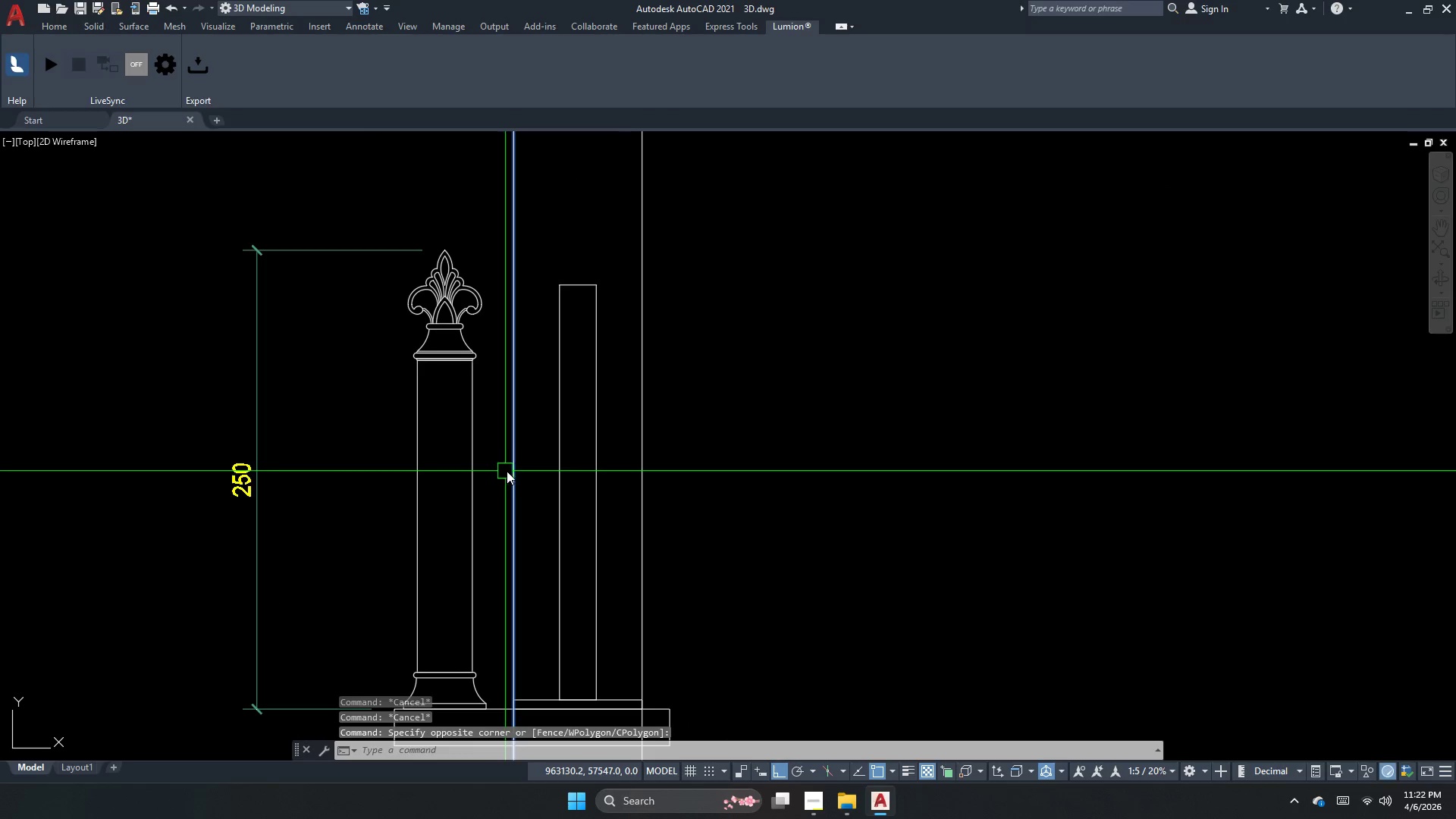 
key(Escape)
 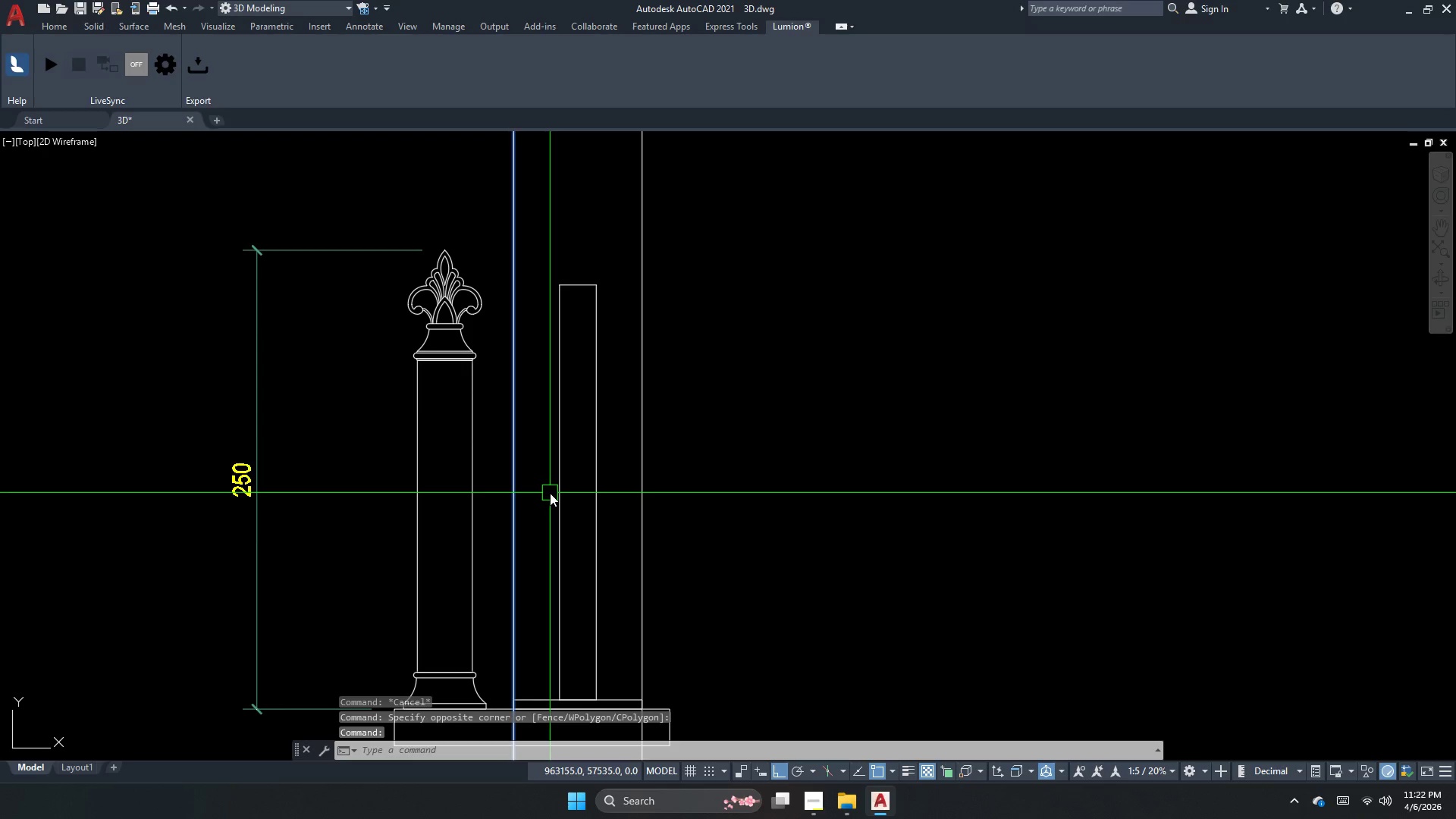 
key(E)
 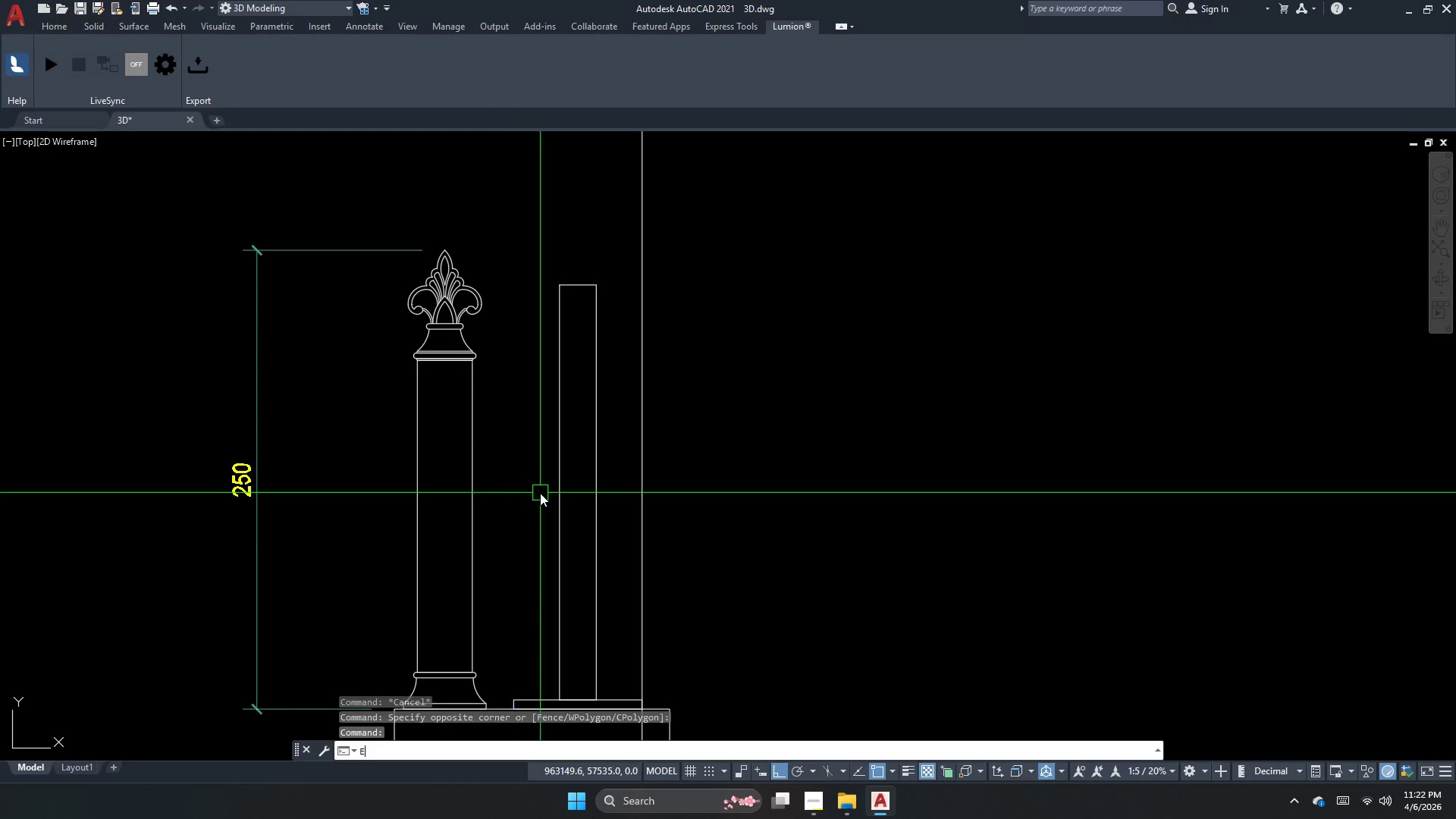 
key(Space)
 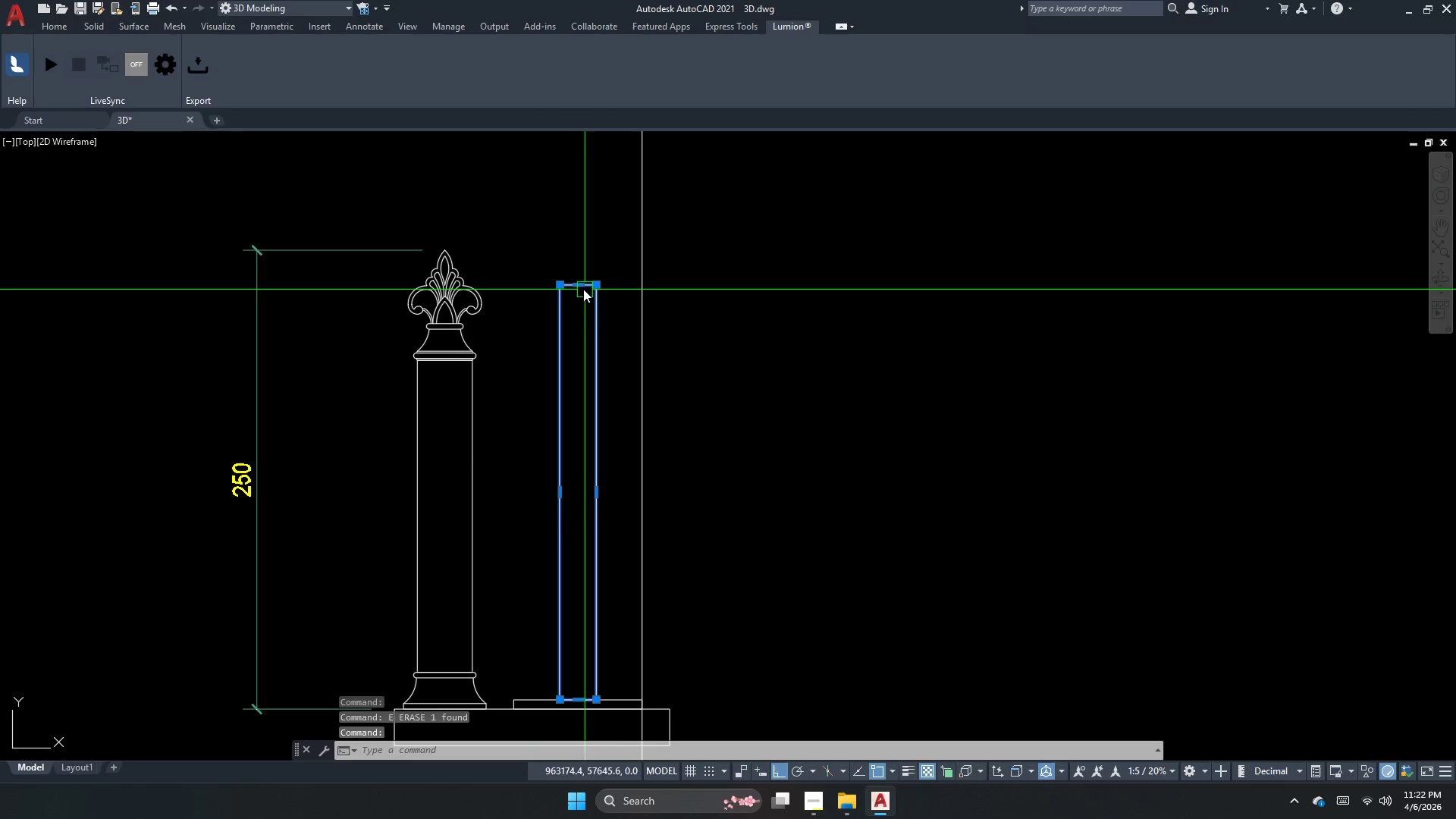 
key(Escape)
key(Escape)
key(Escape)
key(Escape)
type(xl h )
 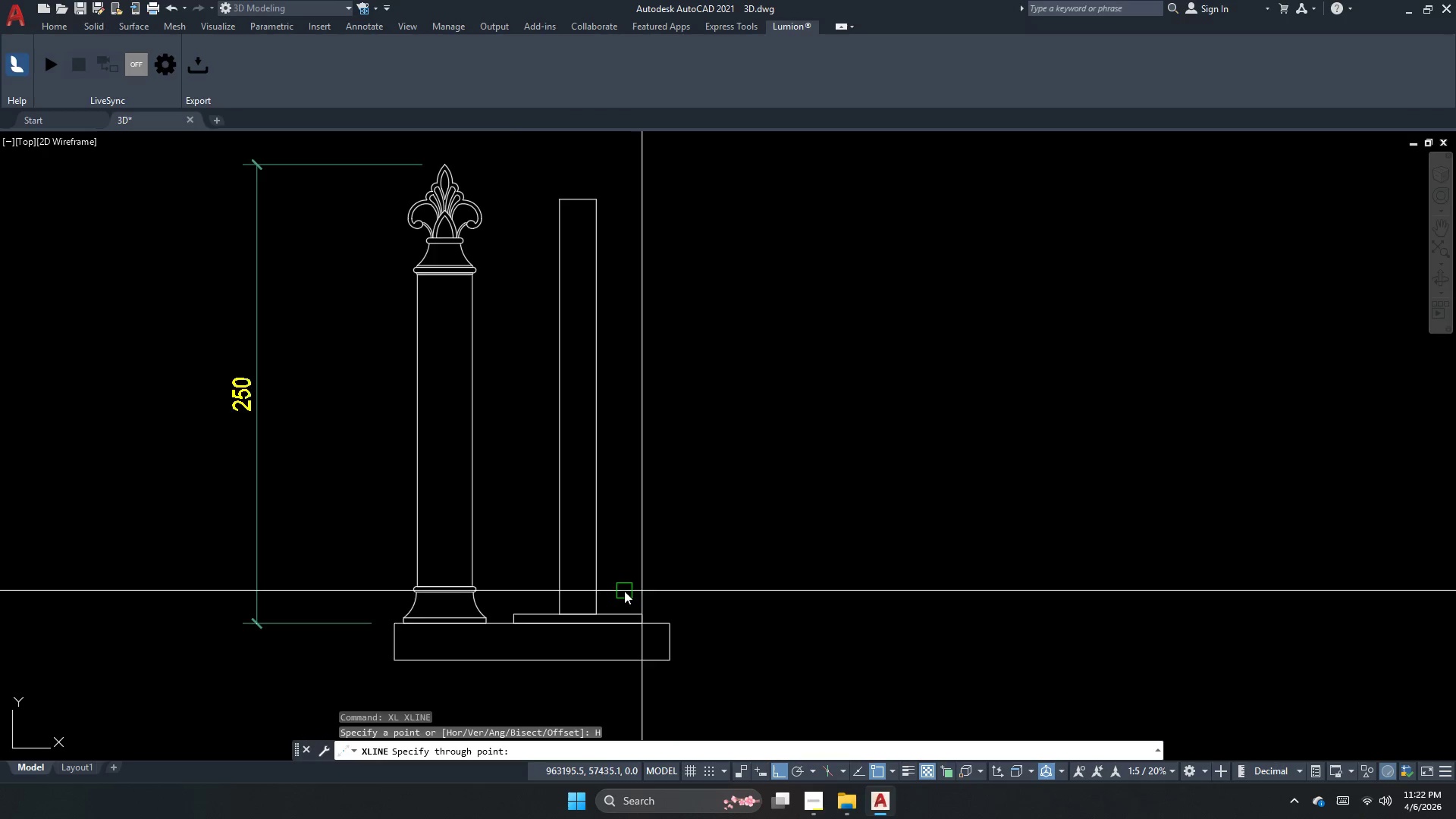 
scroll: coordinate [651, 604], scroll_direction: up, amount: 1.0
 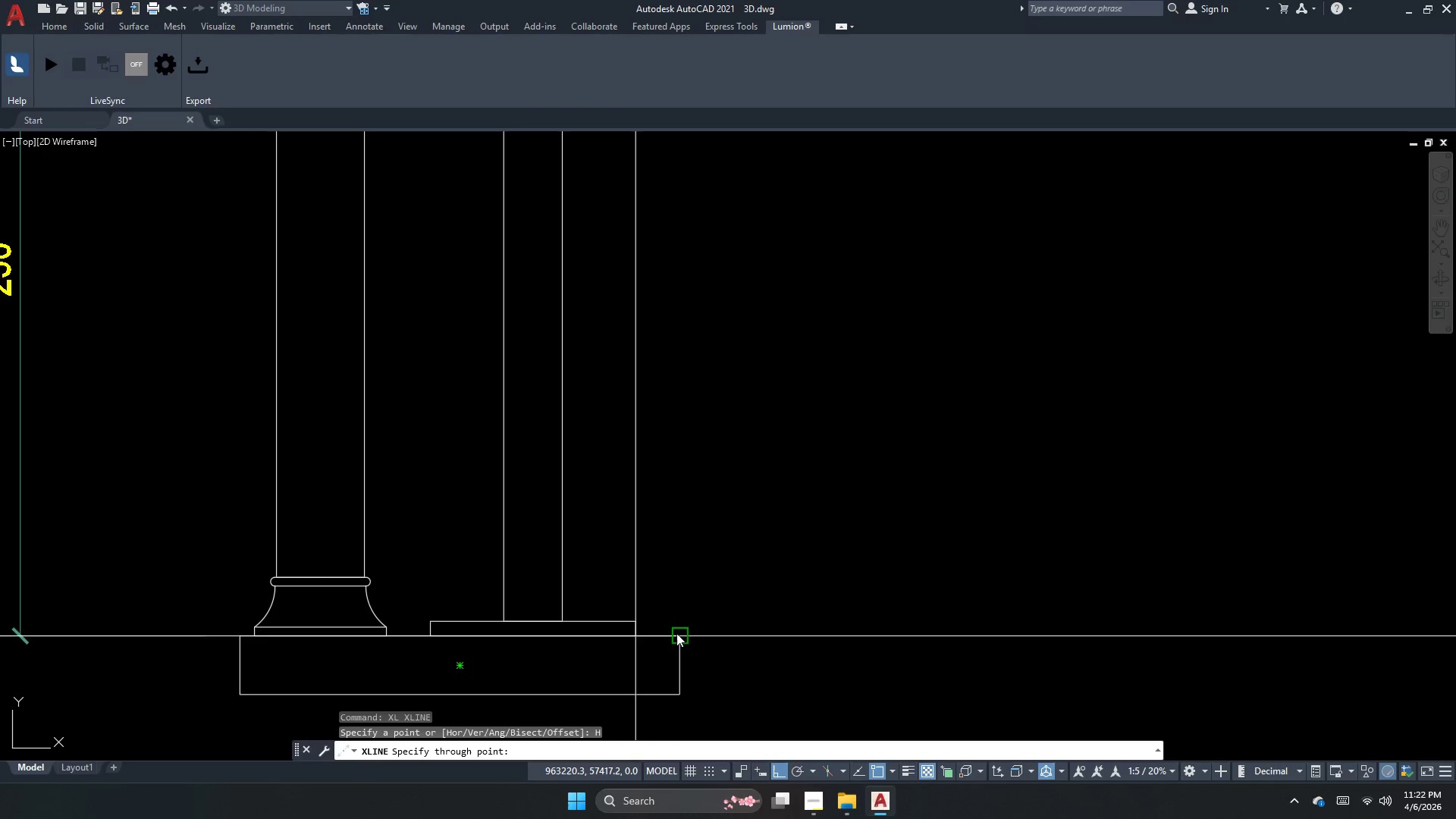 
left_click([676, 634])
 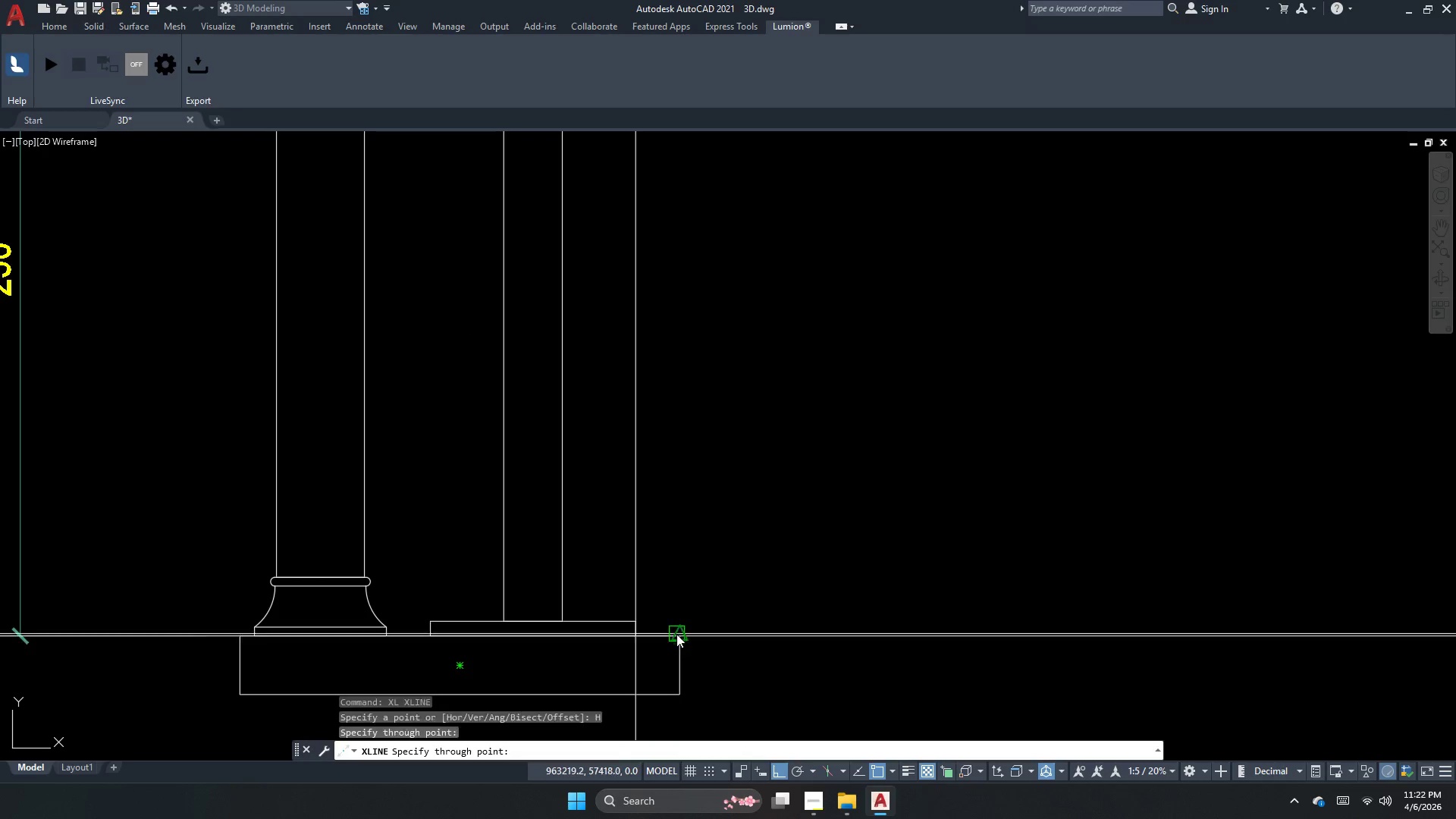 
key(Escape)
 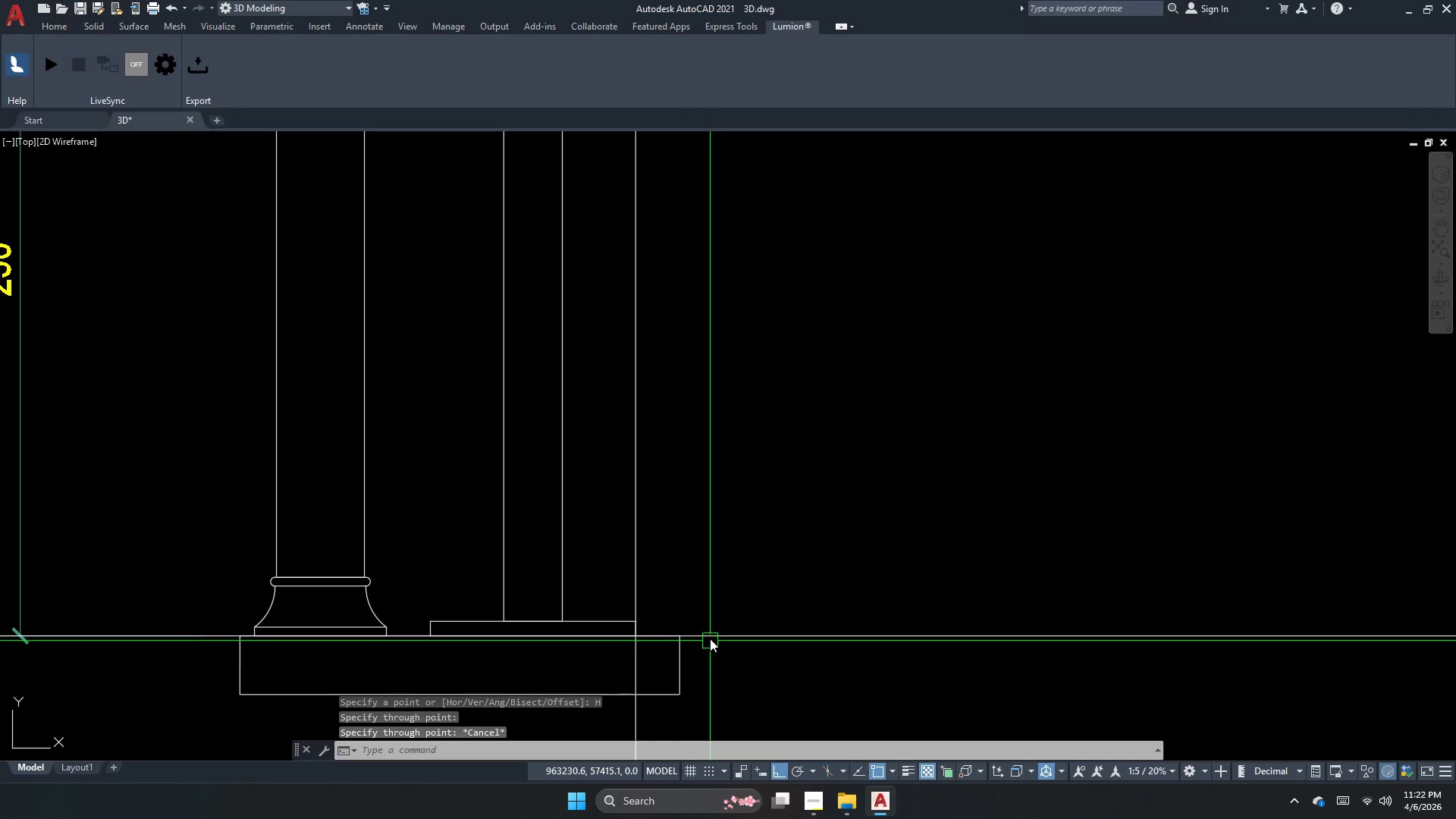 
key(Escape)
 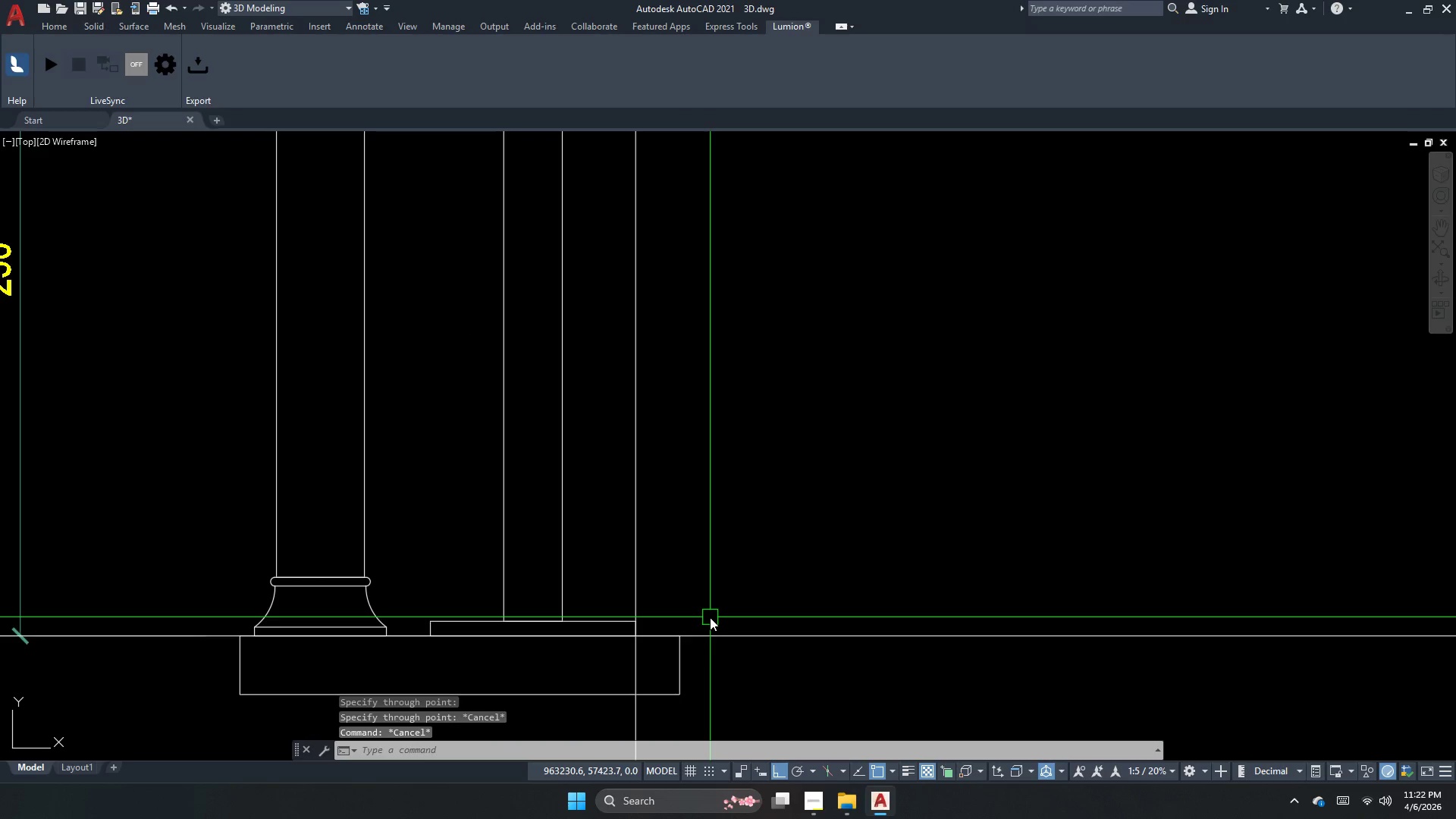 
key(O)
 